 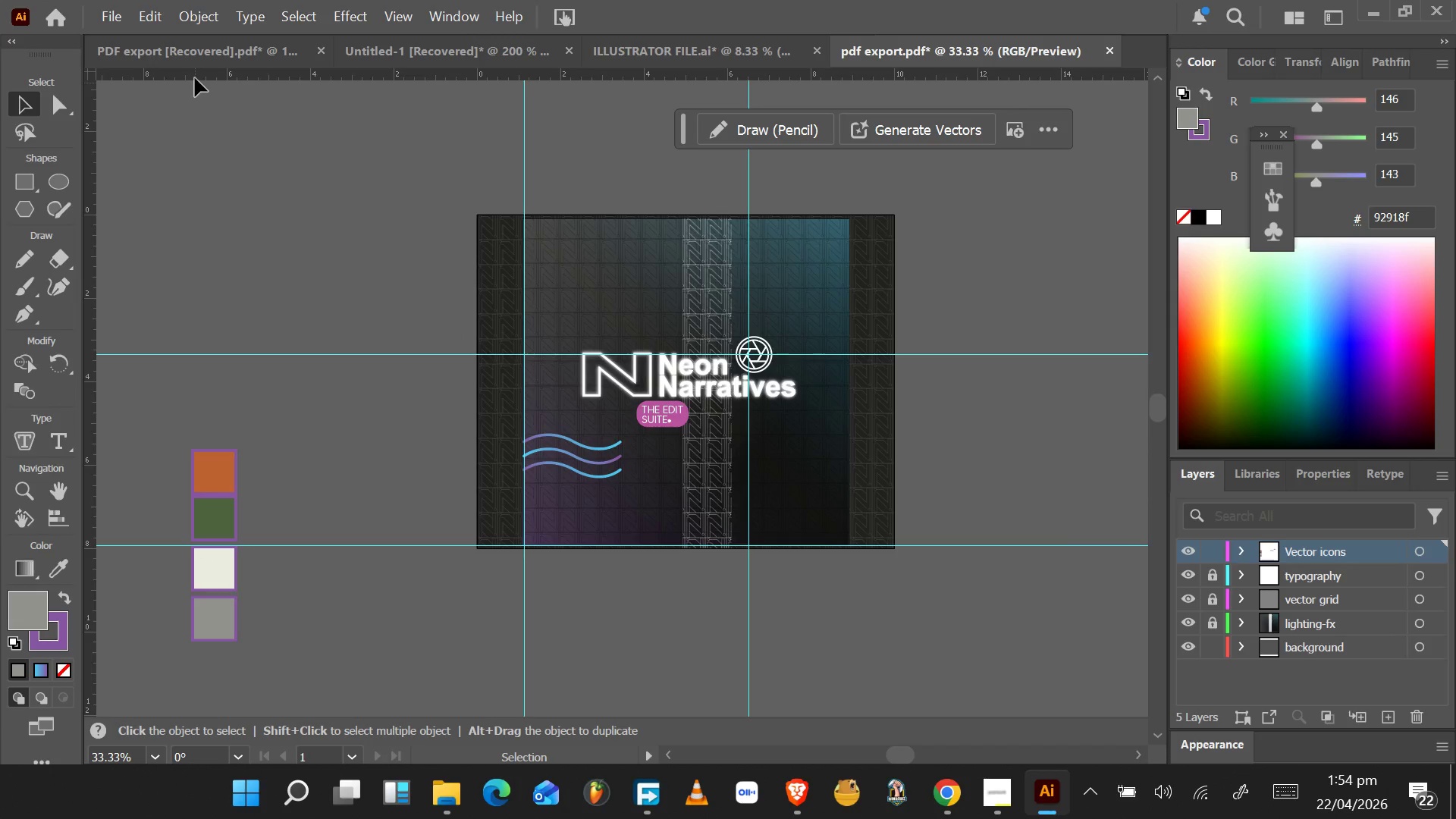 
scroll: coordinate [550, 355], scroll_direction: down, amount: 4.0
 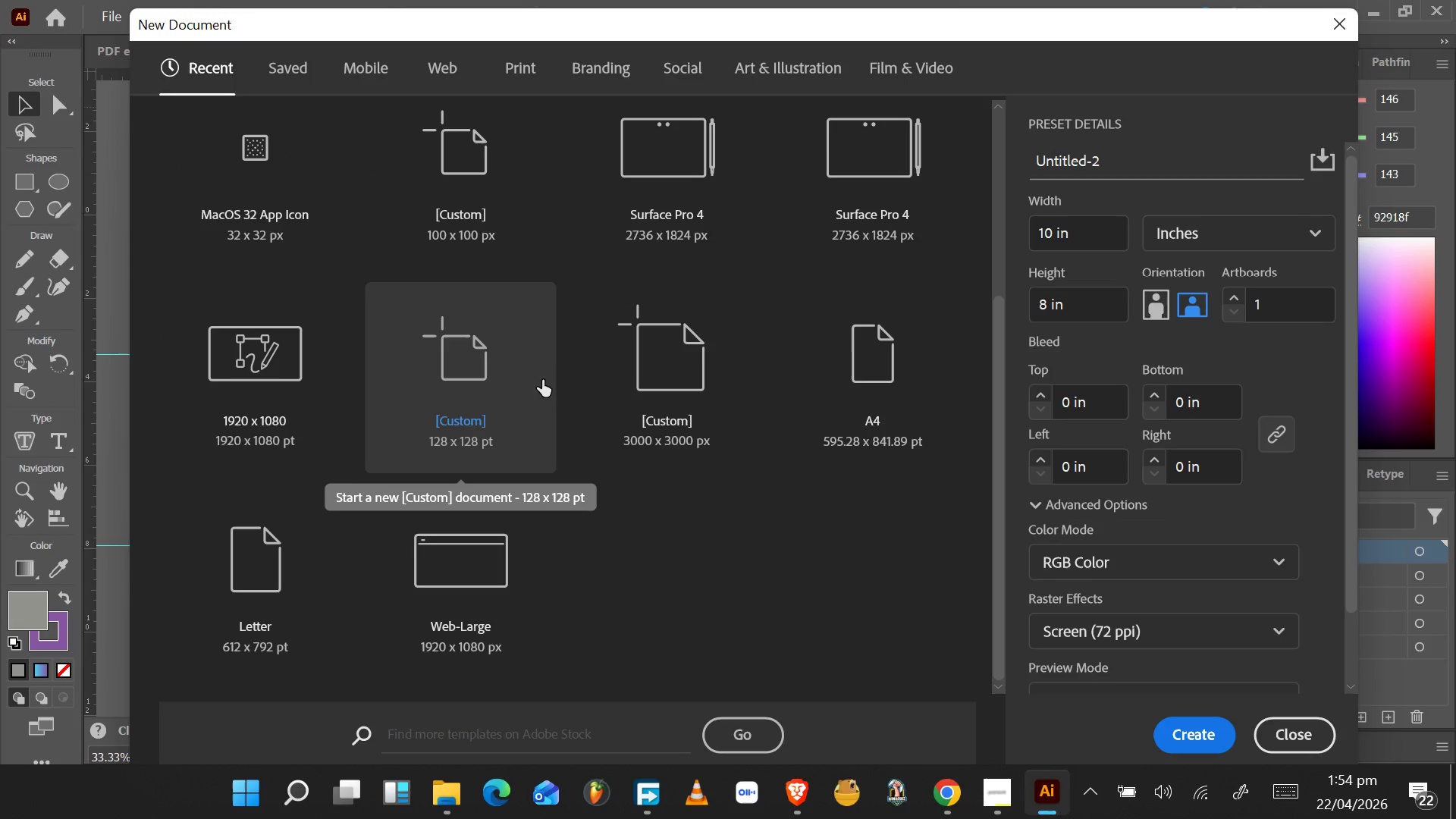 
scroll: coordinate [535, 419], scroll_direction: up, amount: 4.0
 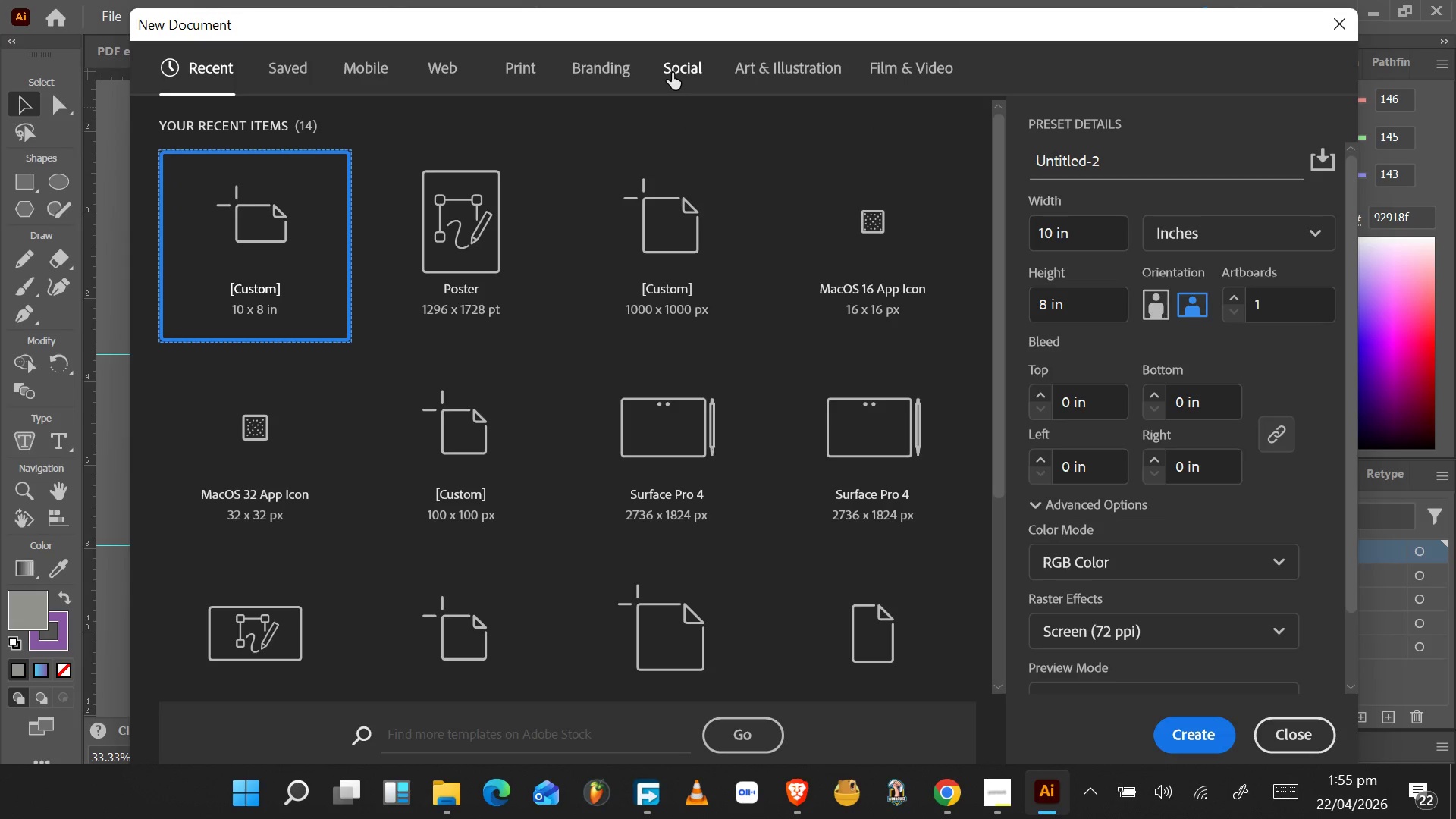 
wait(6.31)
 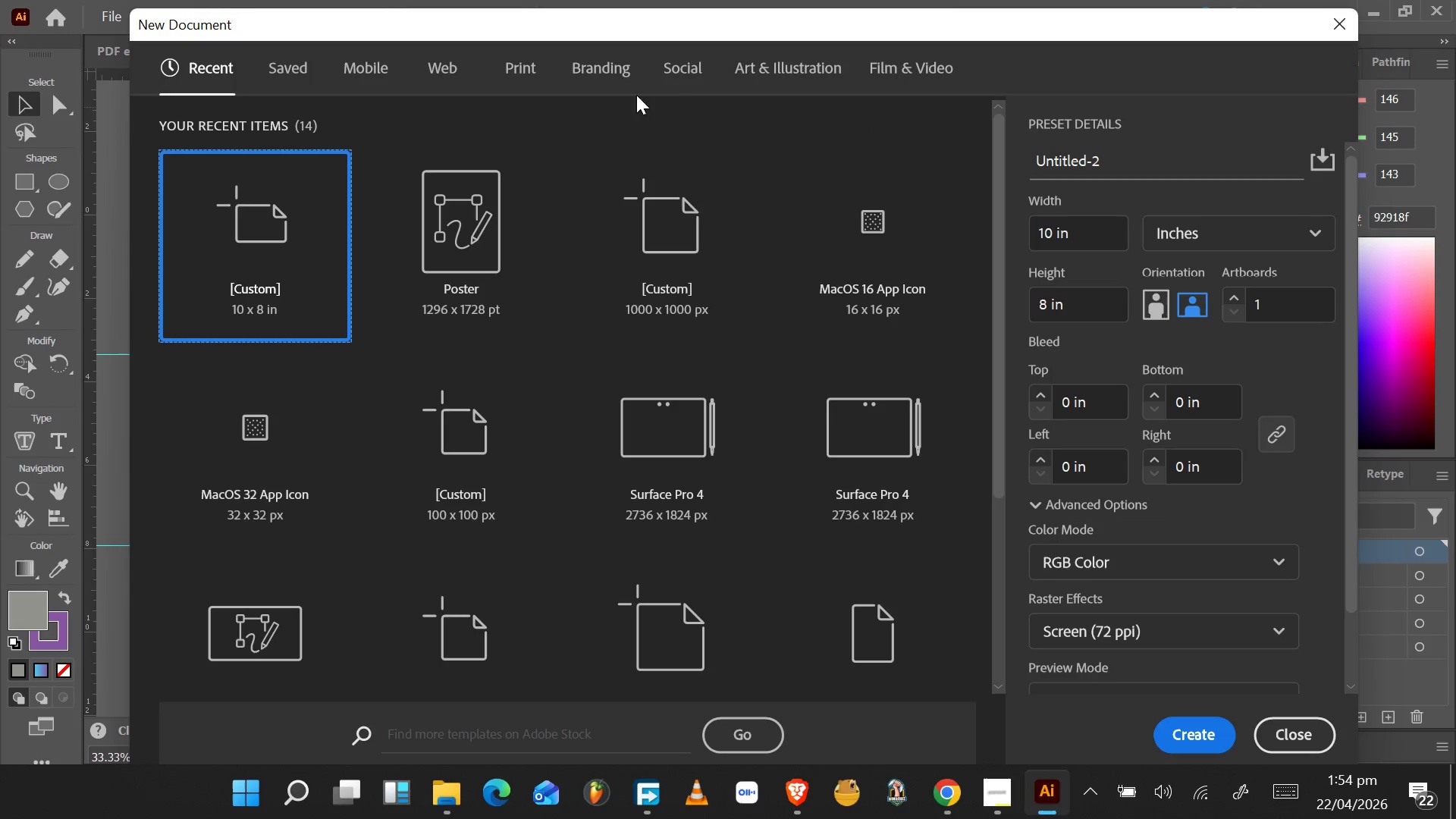 
left_click([758, 78])
 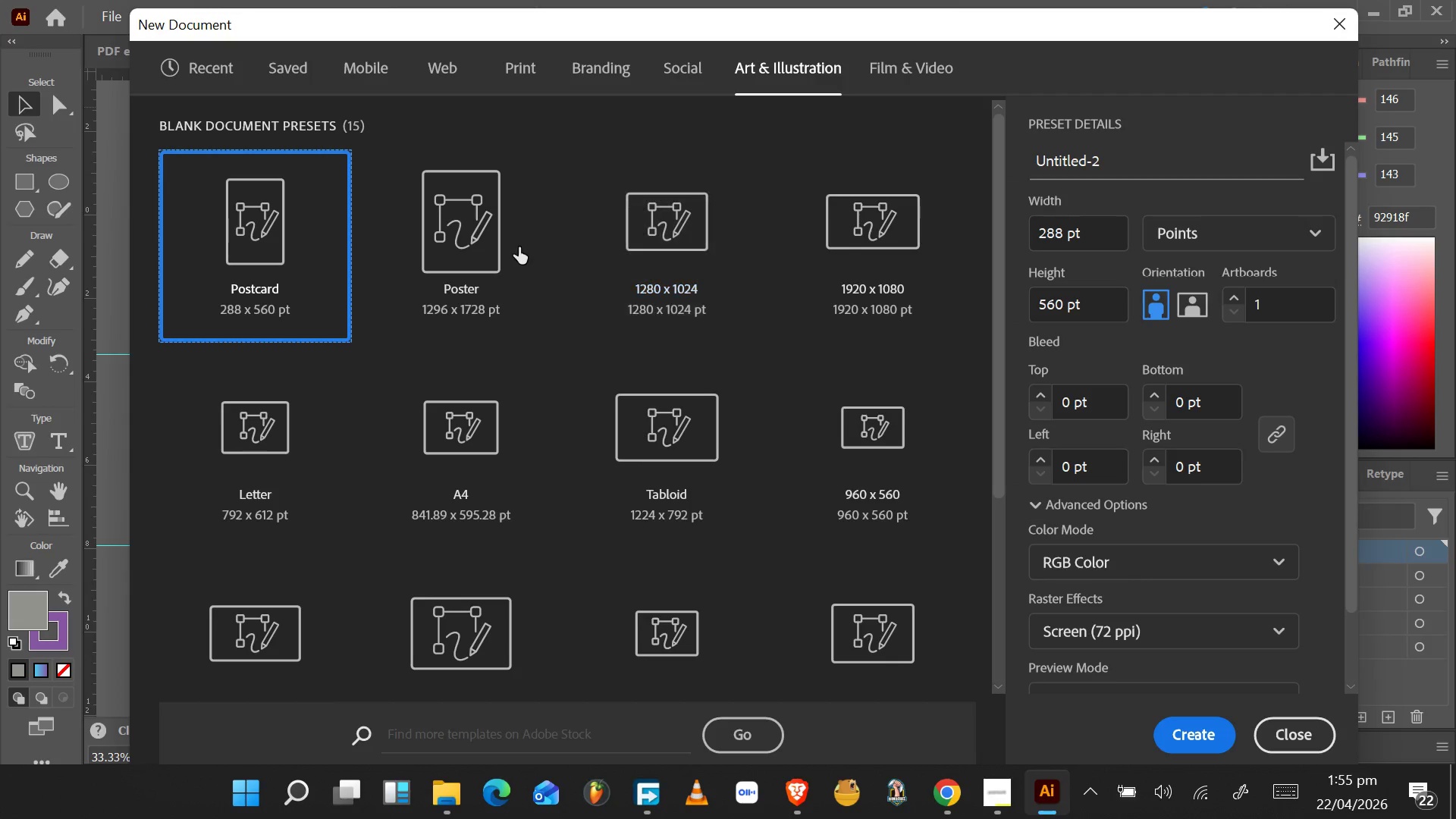 
mouse_move([639, 283])
 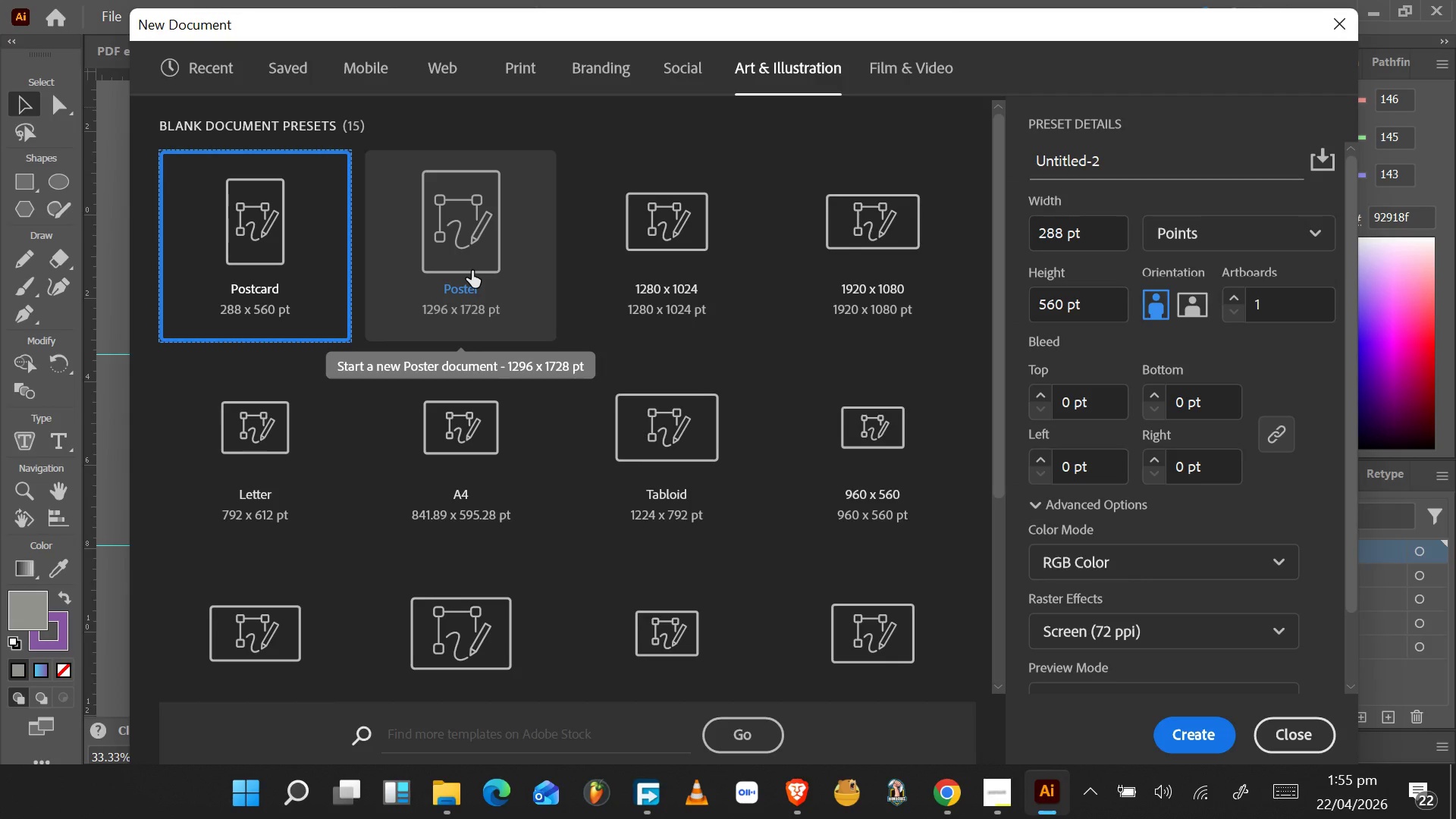 
wait(8.21)
 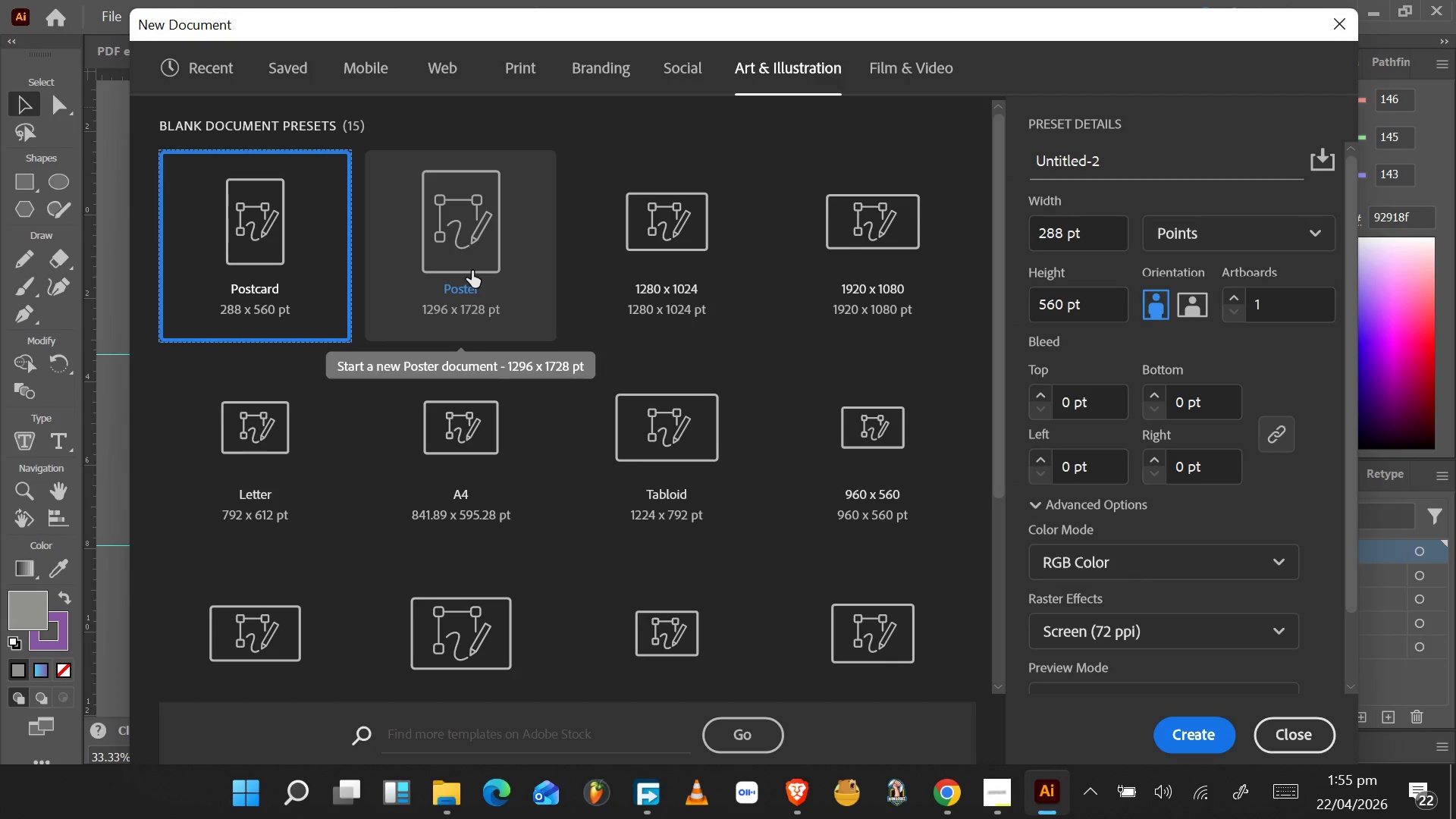 
double_click([472, 271])
 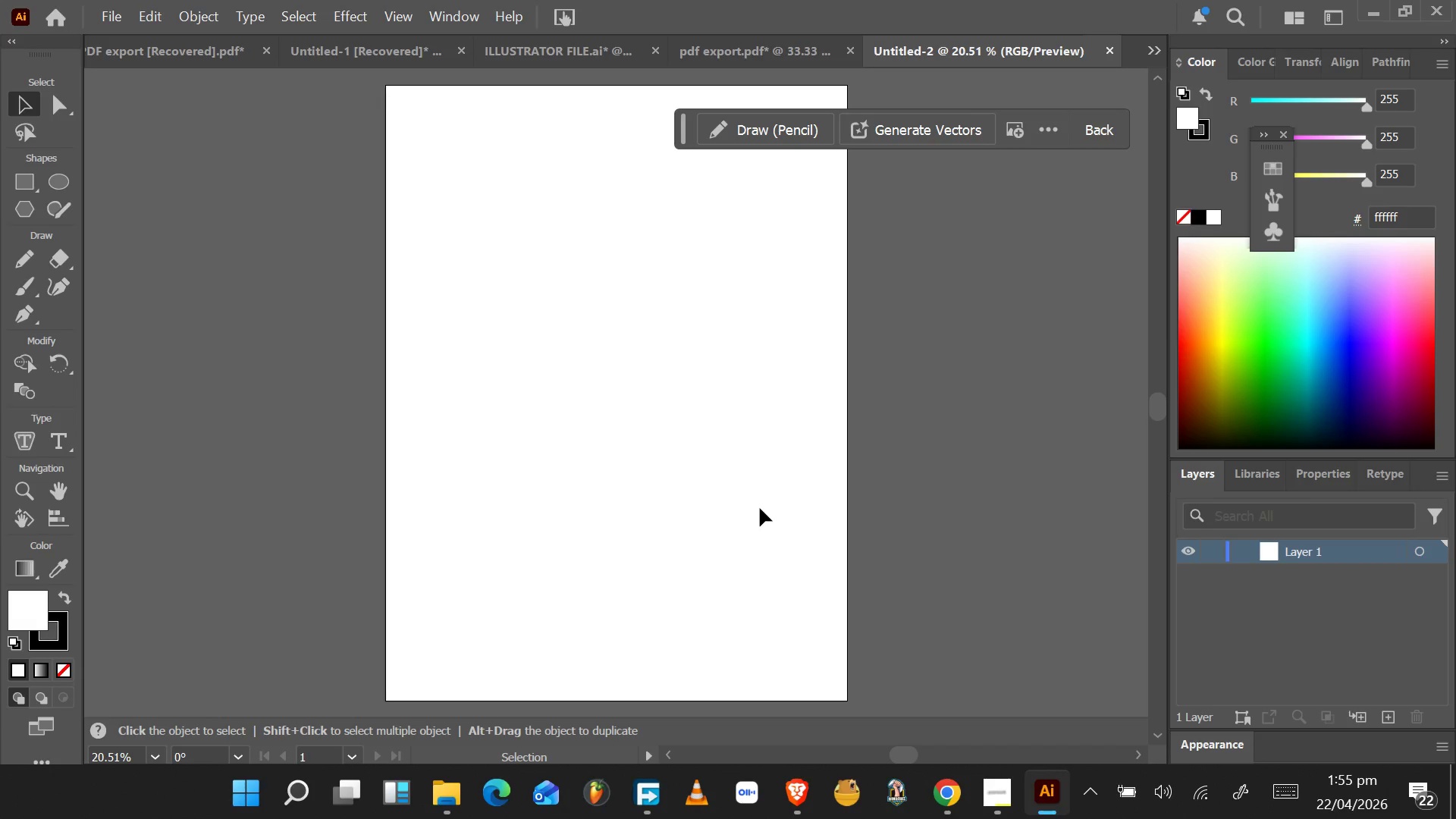 
wait(13.11)
 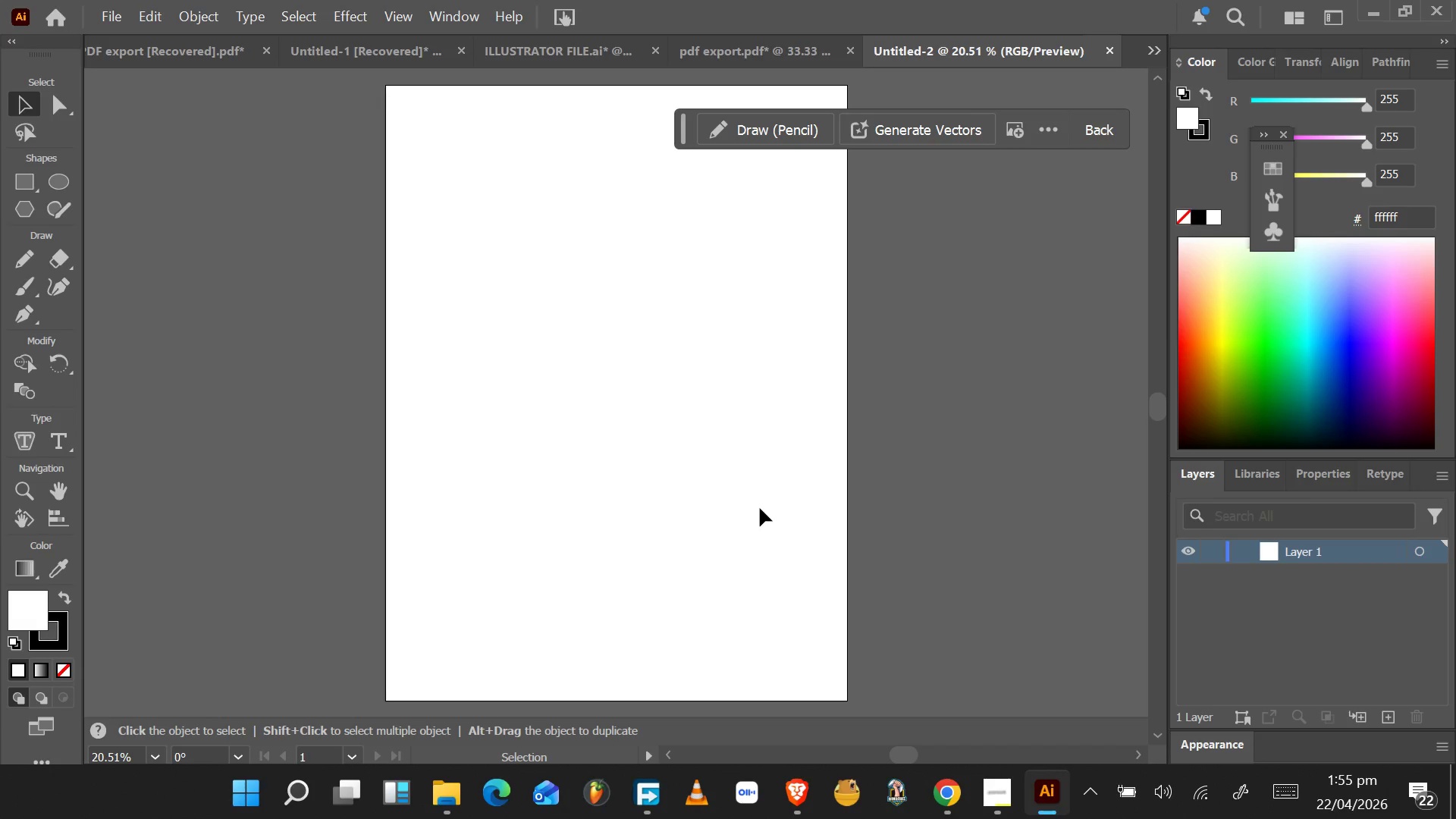 
left_click([24, 175])
 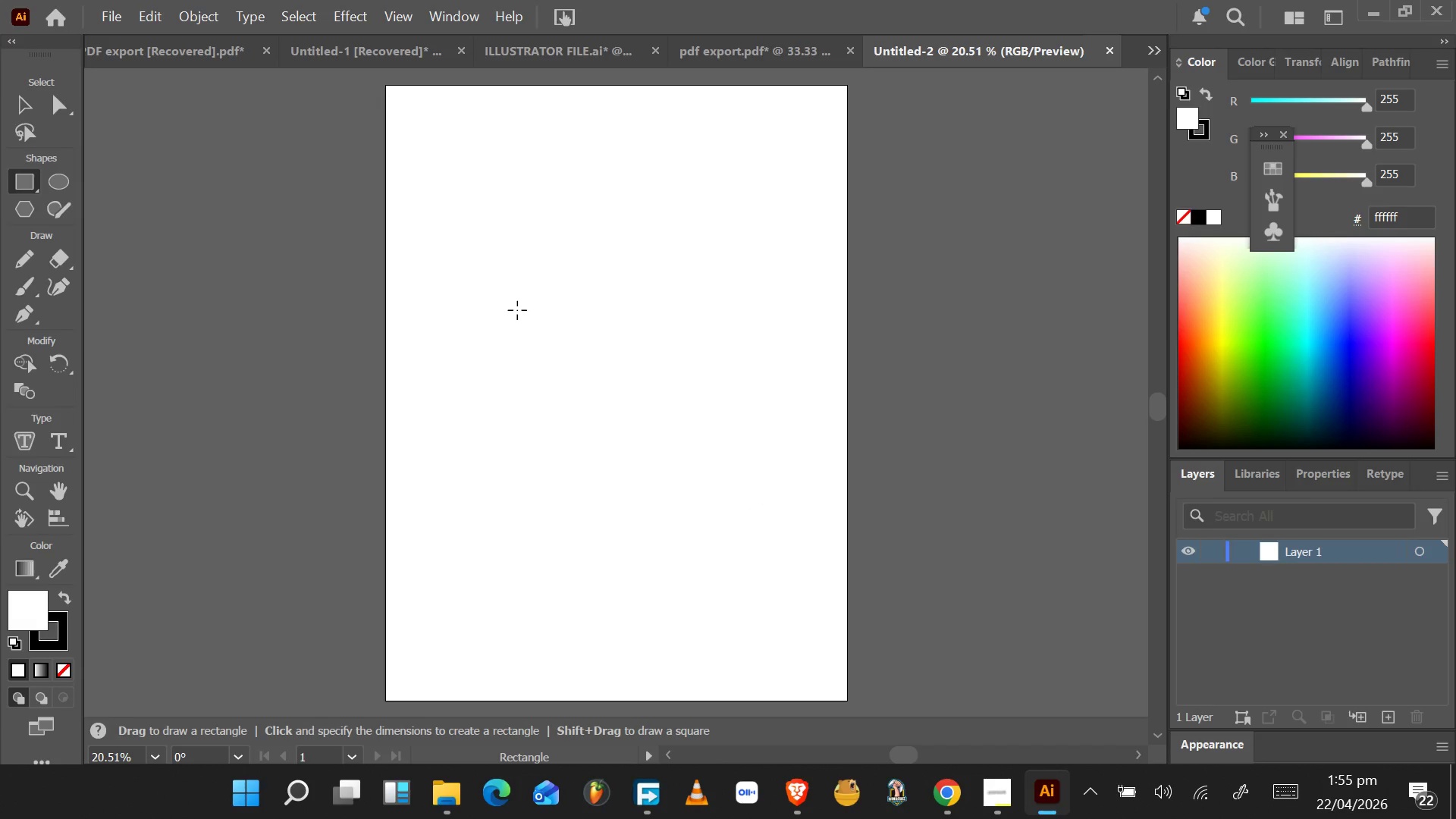 
hold_key(key=ShiftLeft, duration=1.53)
left_click_drag(start_coordinate=[517, 305], to_coordinate=[664, 507])
 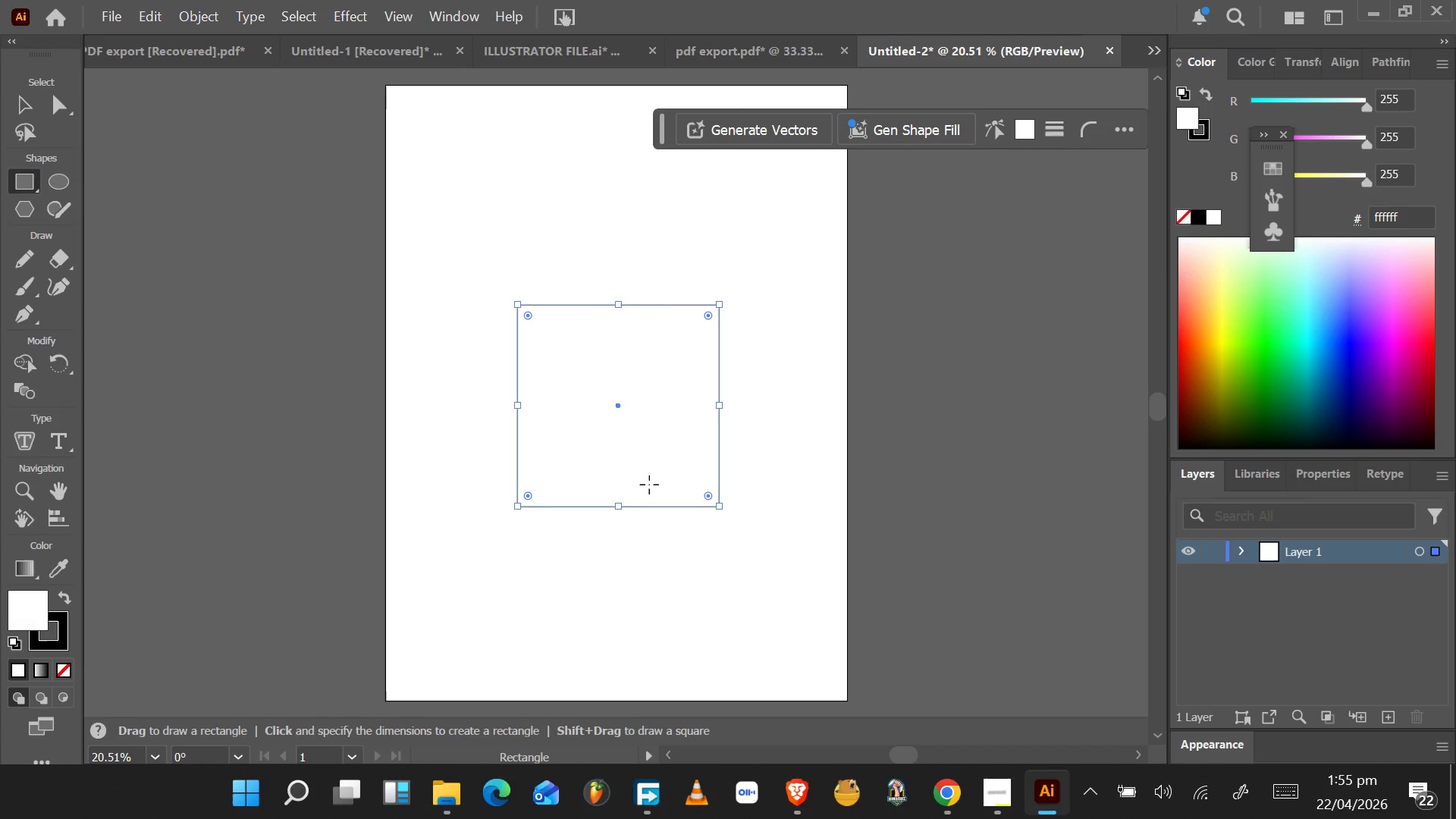 
hold_key(key=ShiftLeft, duration=0.34)
 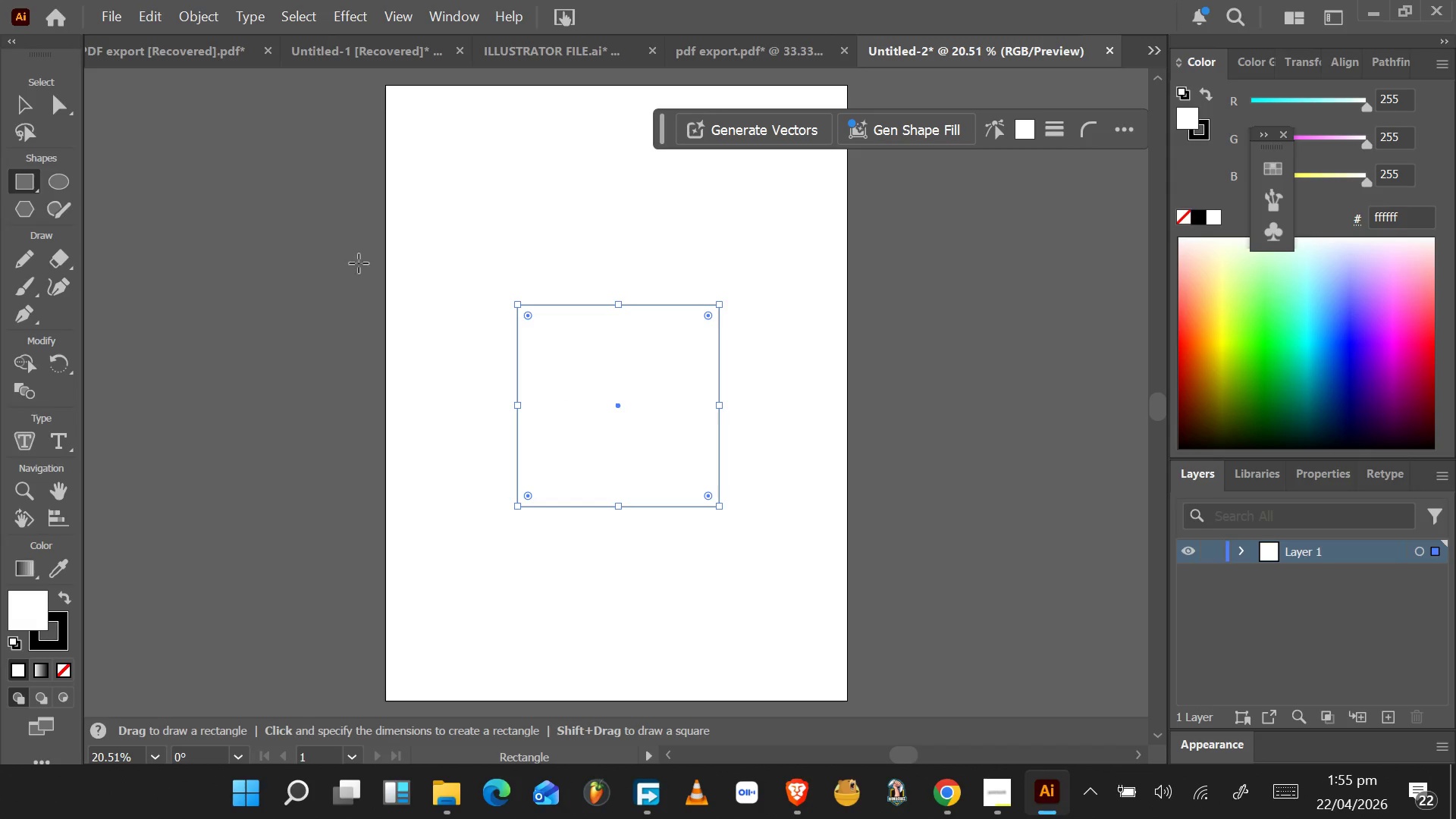 
left_click([34, 112])
 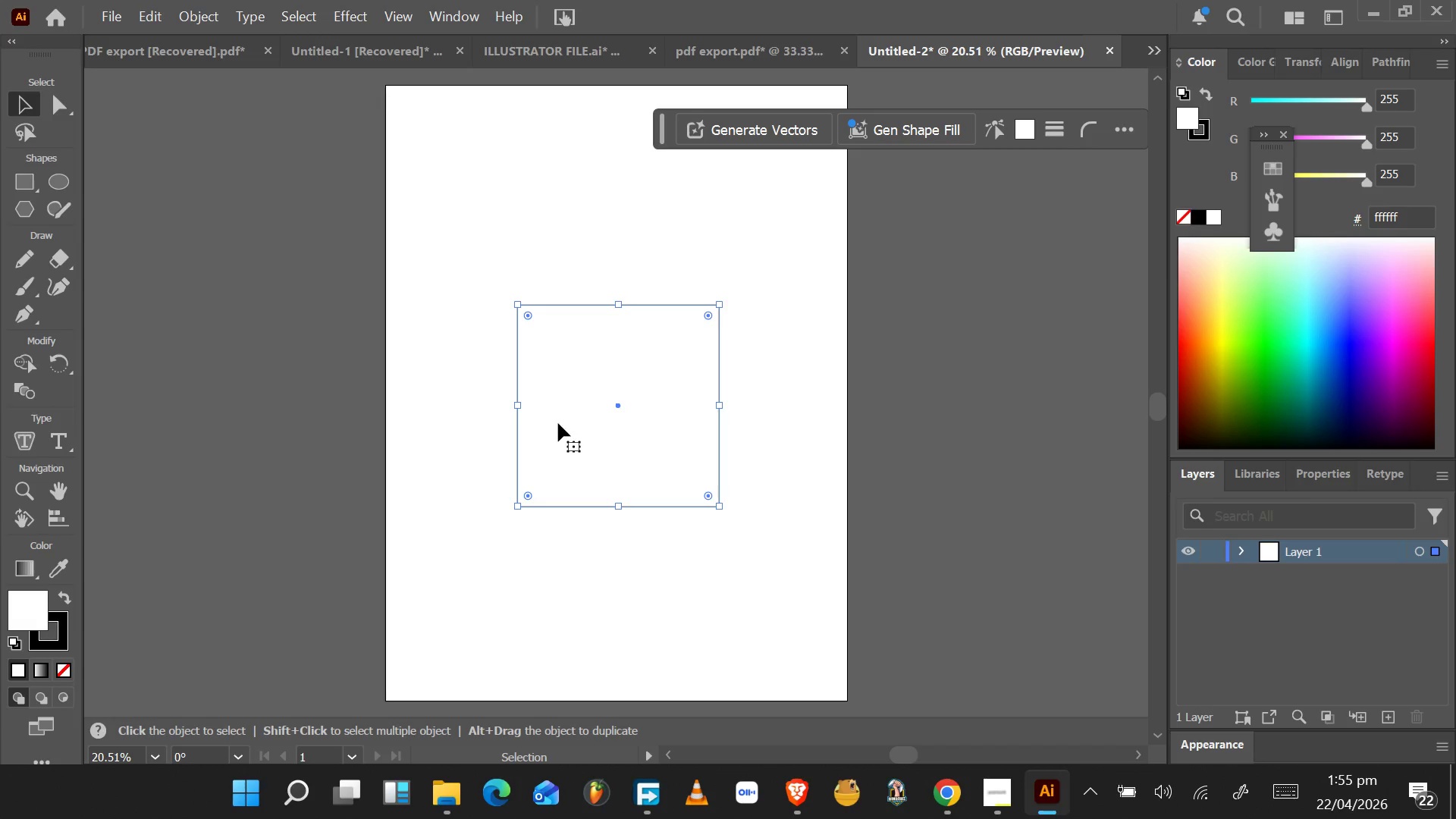 
left_click_drag(start_coordinate=[560, 424], to_coordinate=[513, 322])
 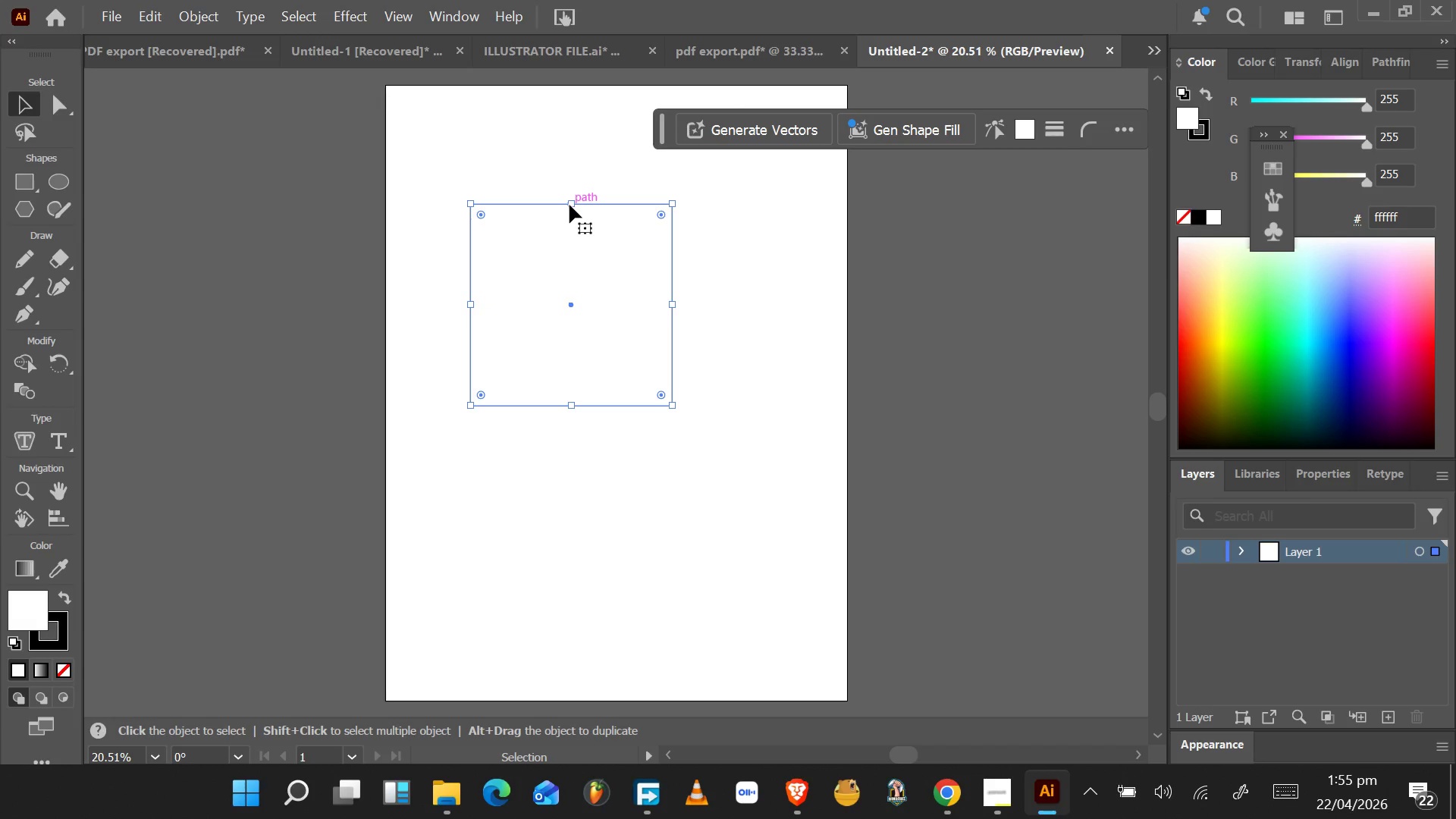 
hold_key(key=AltLeft, duration=0.97)
left_click_drag(start_coordinate=[570, 205], to_coordinate=[615, 210])
 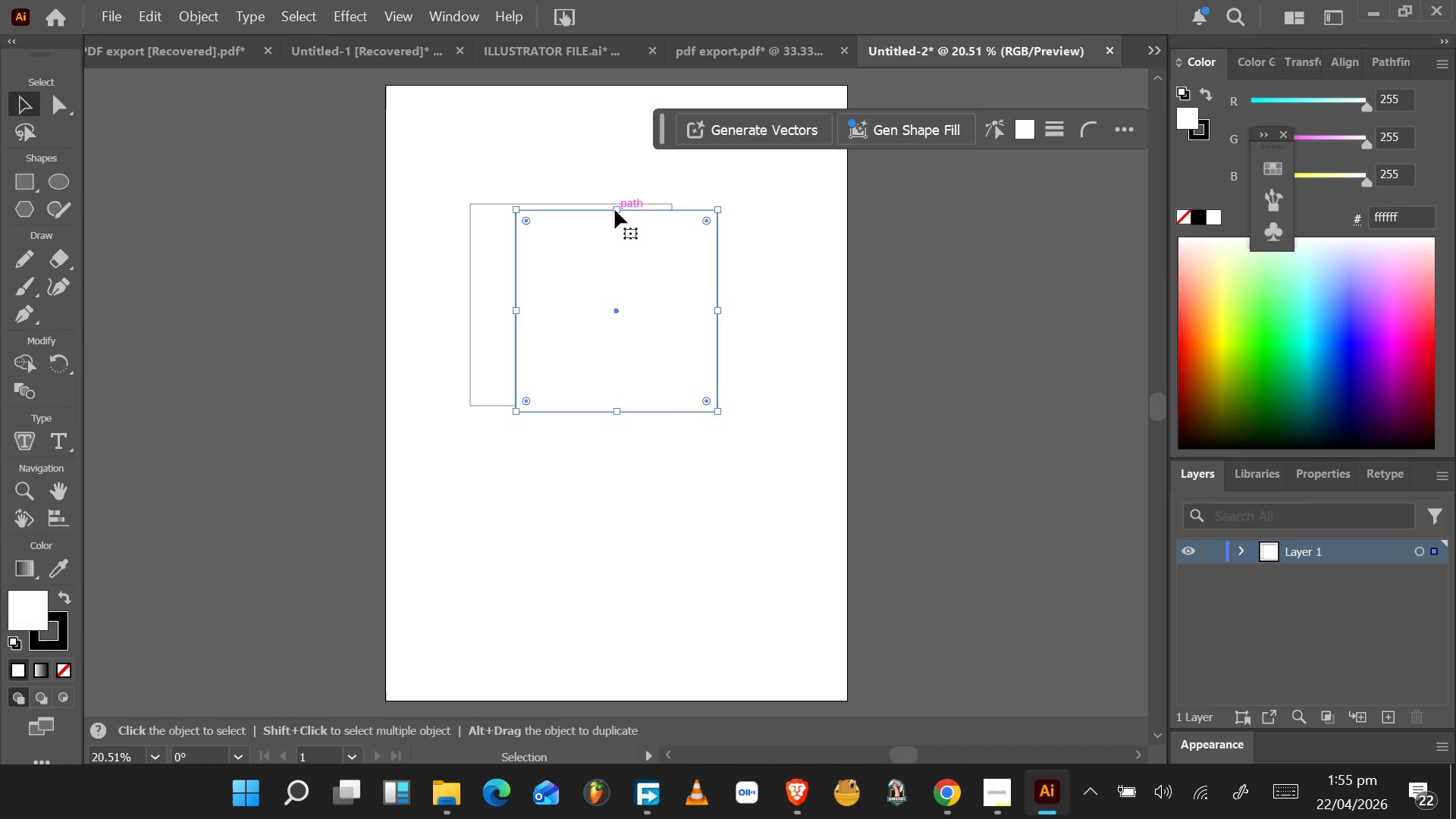 
key(Control+X)
 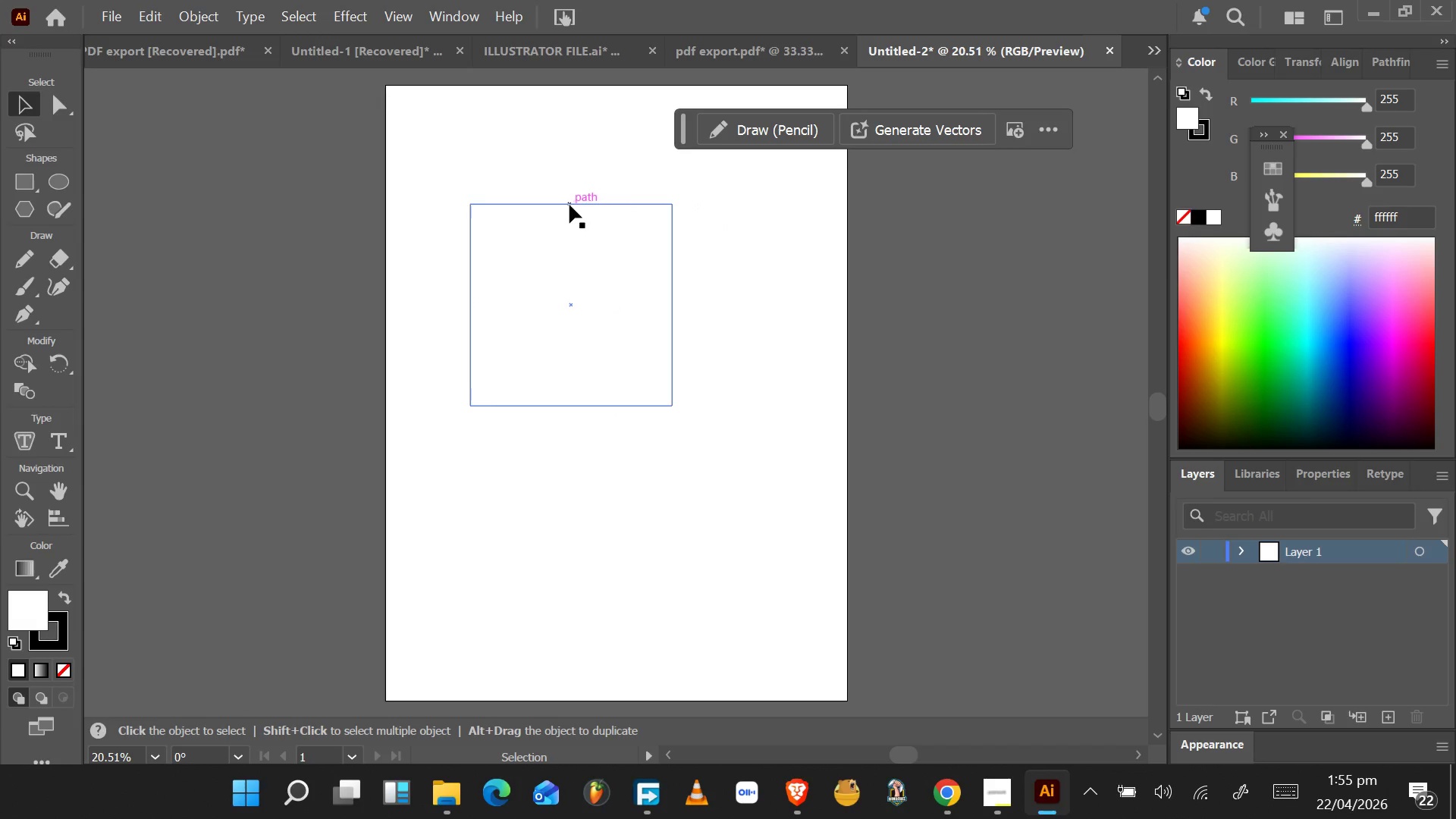 
left_click([566, 219])
 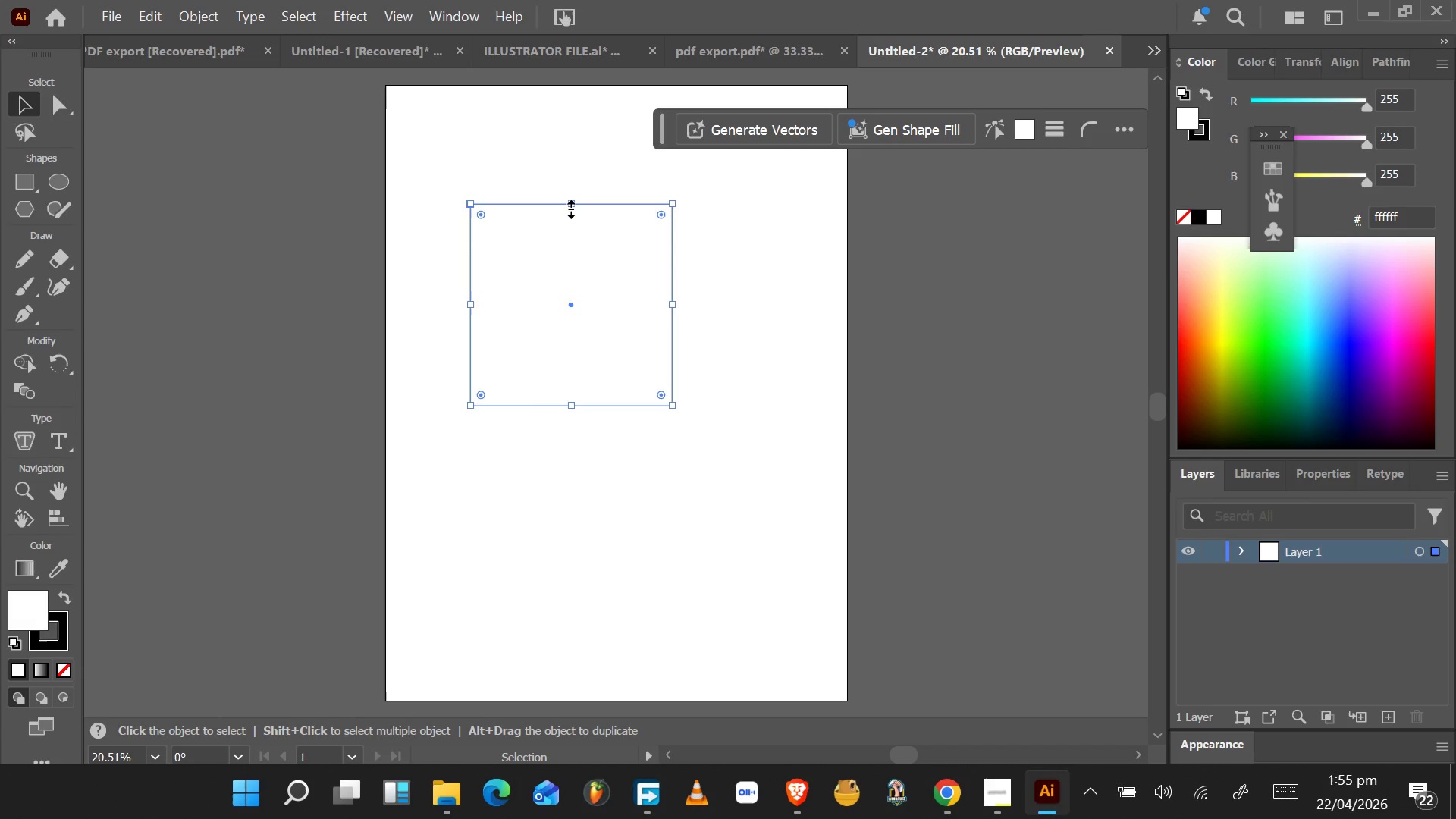 
wait(7.7)
 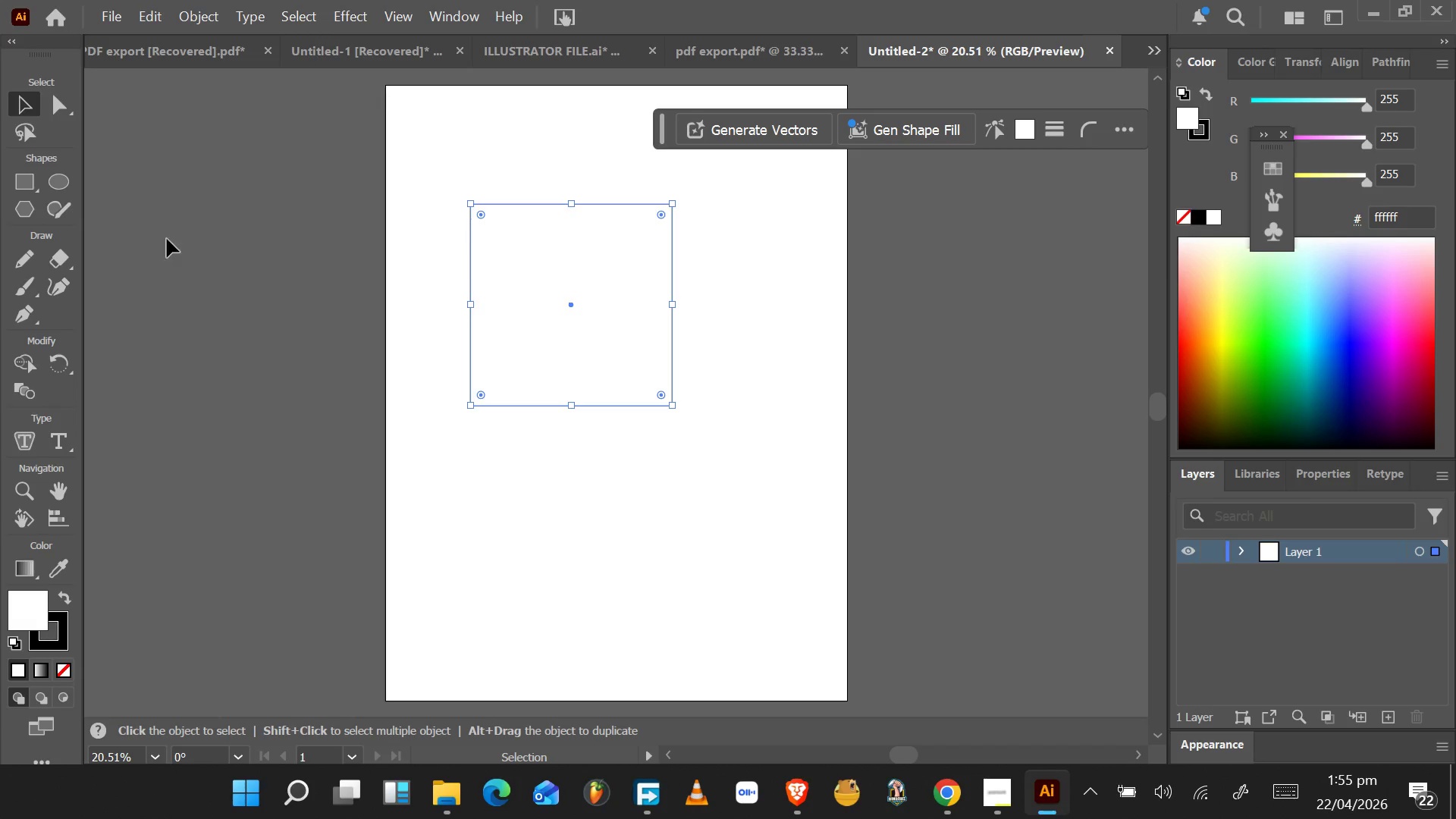 
key(A)
 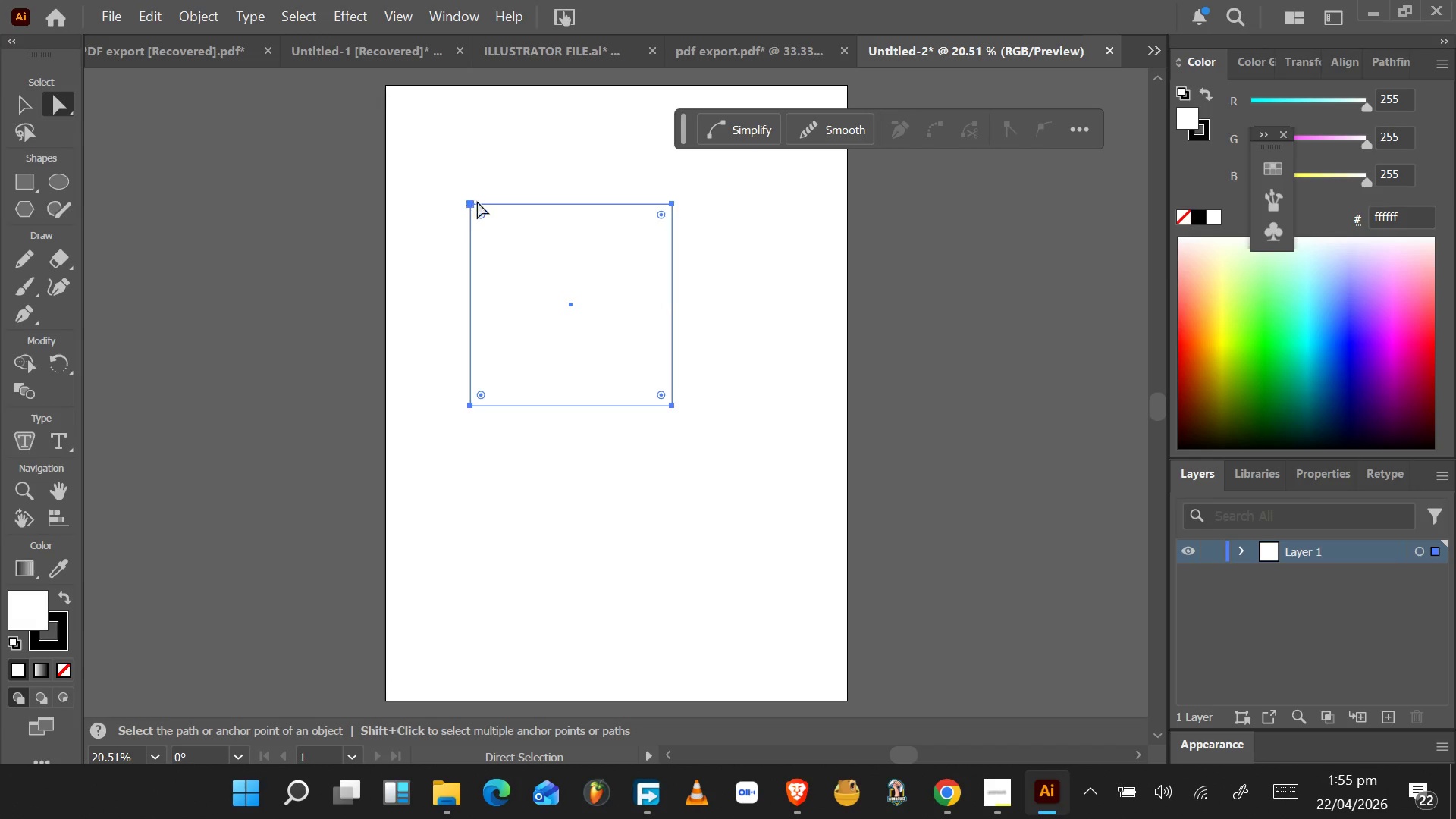 
left_click_drag(start_coordinate=[435, 165], to_coordinate=[701, 239])
 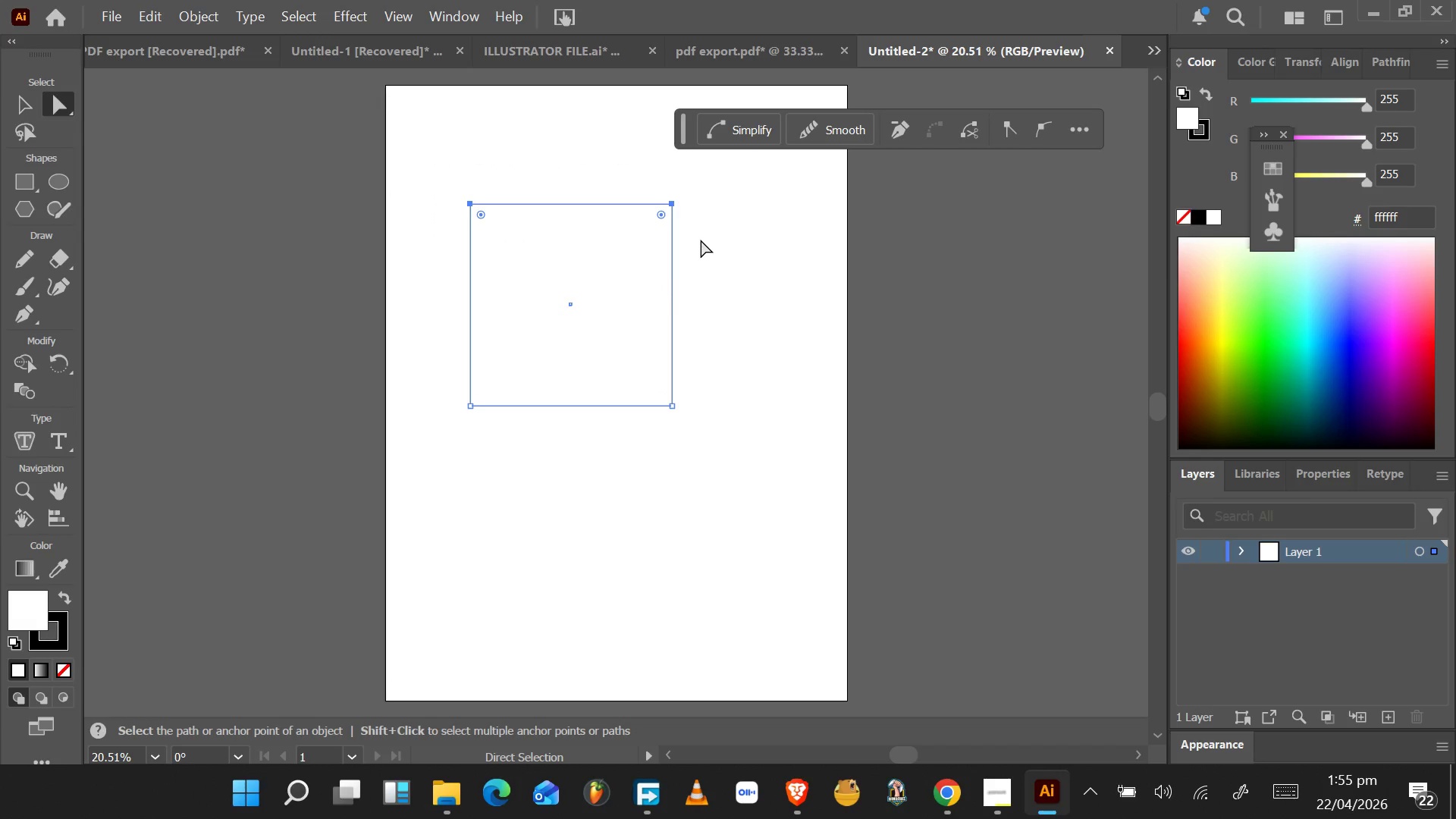 
key(ArrowRight)
 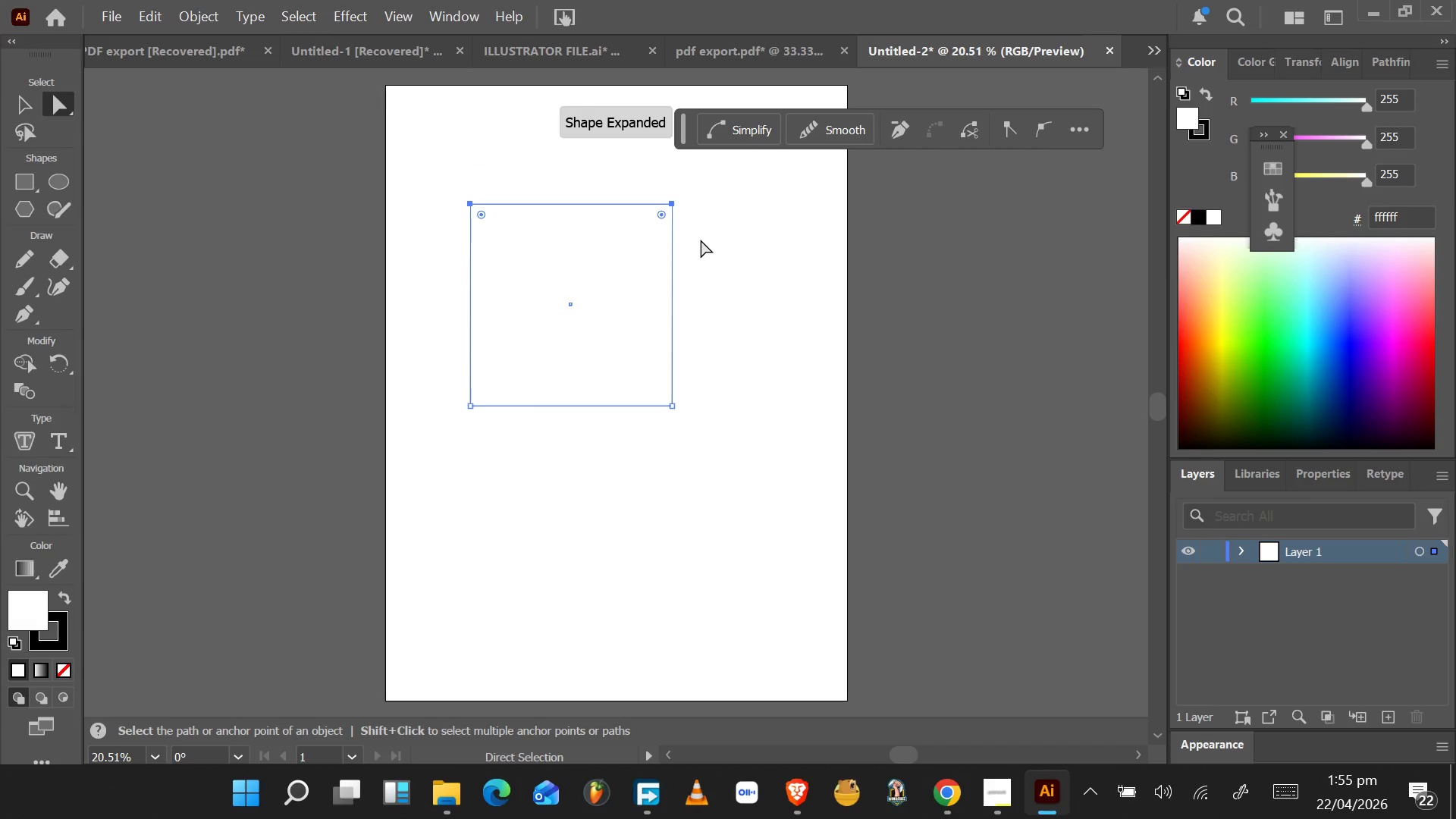 
key(ArrowRight)
 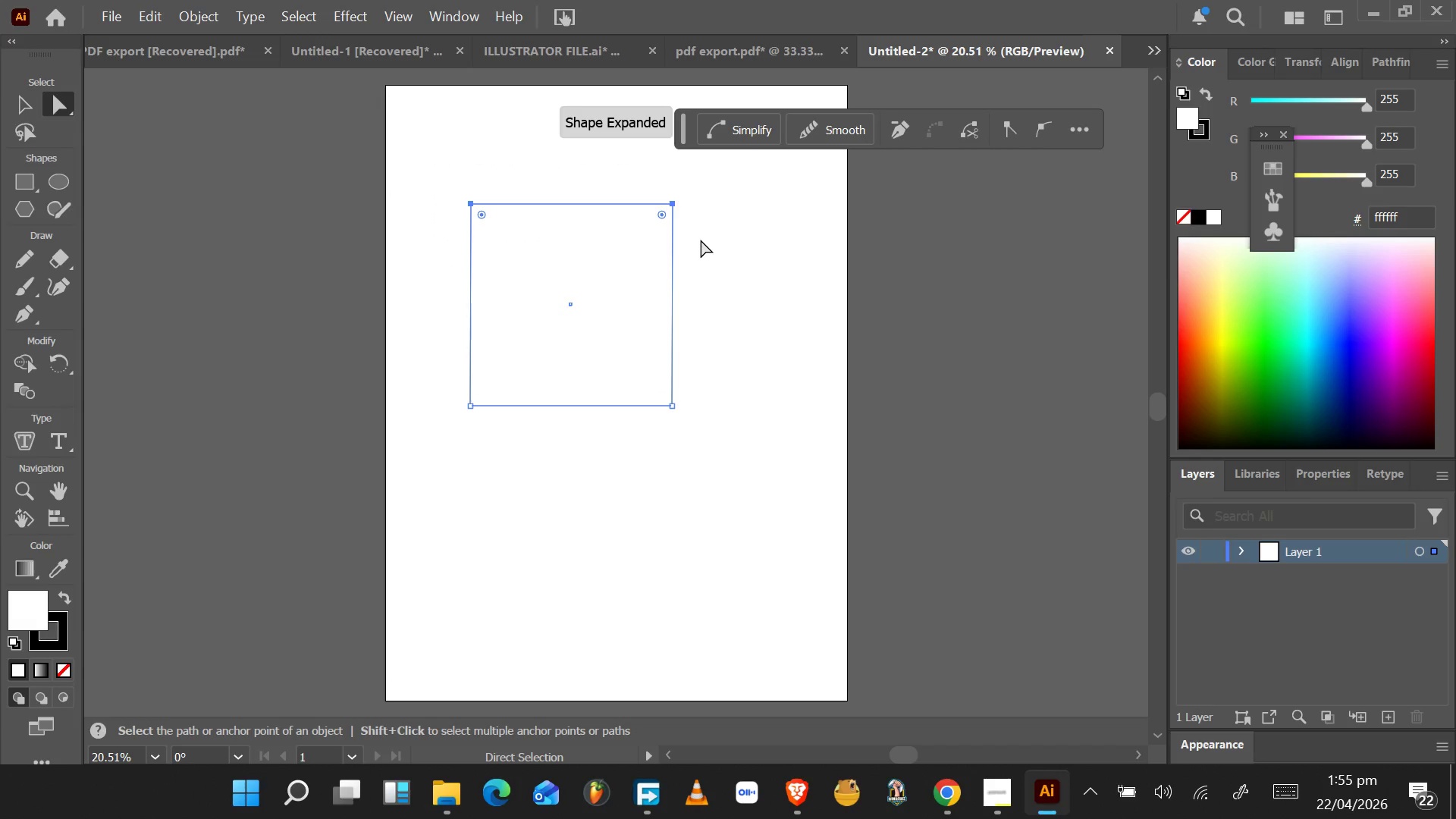 
key(ArrowRight)
 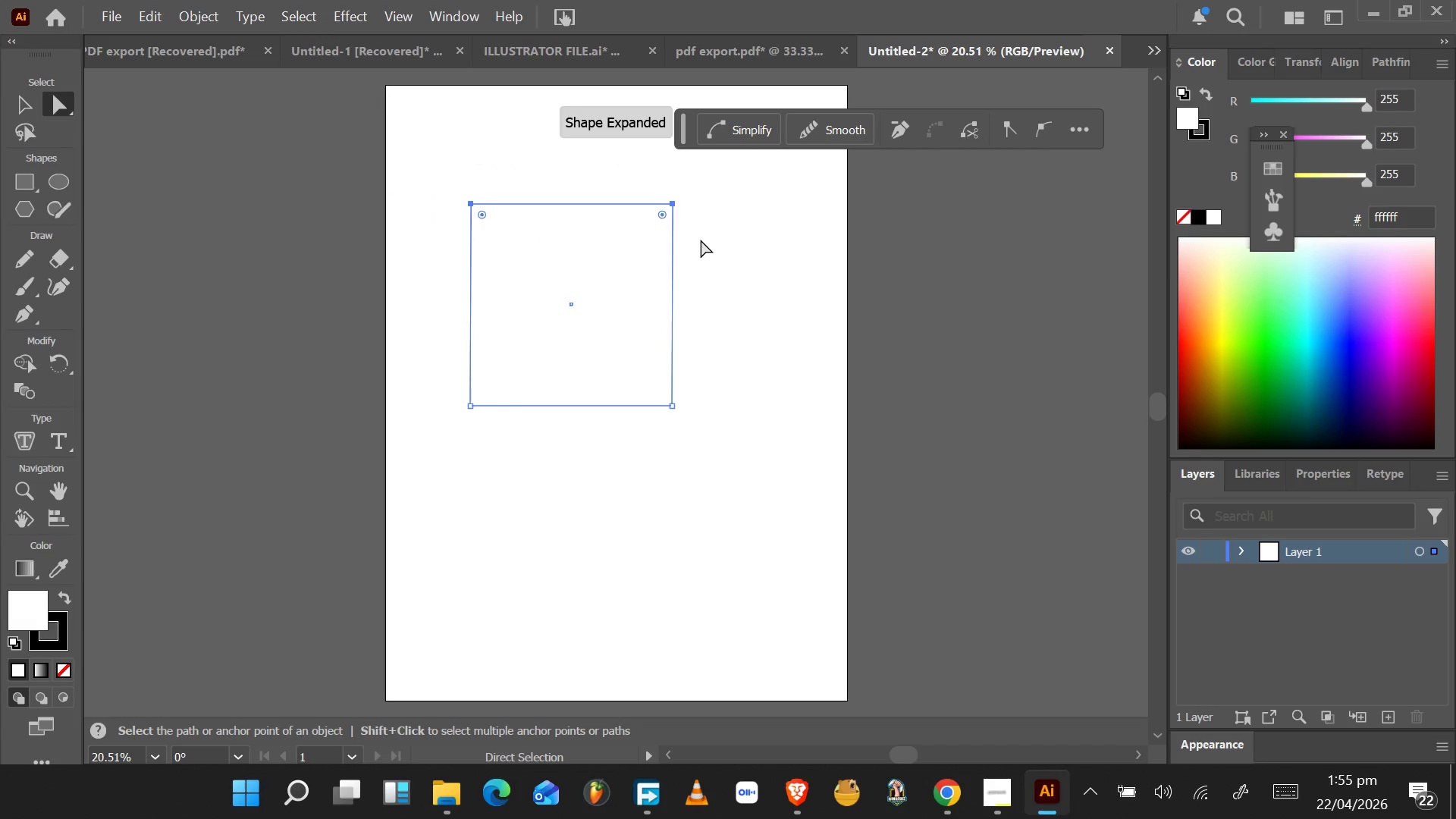 
hold_key(key=ArrowRight, duration=0.61)
 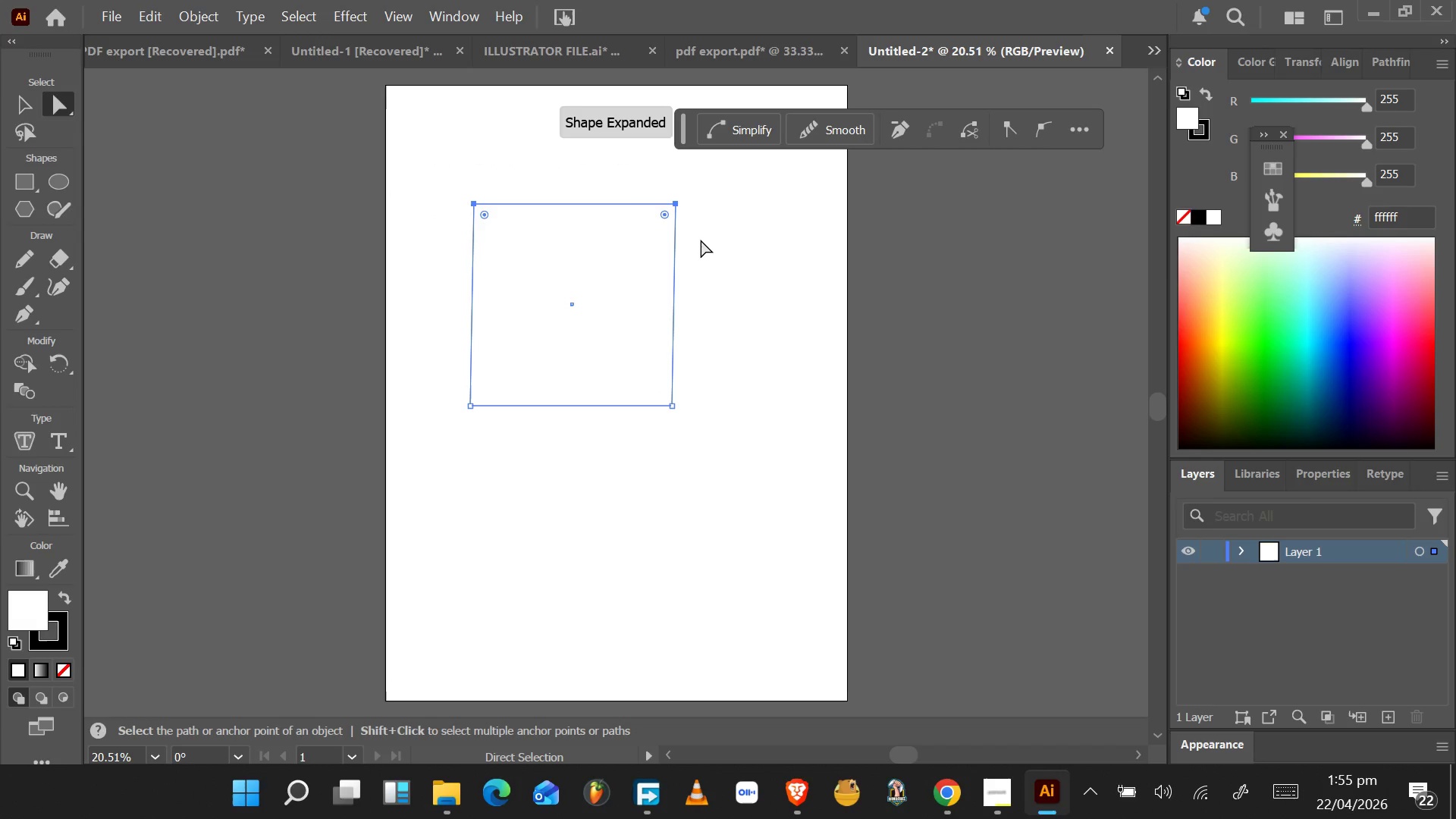 
hold_key(key=ArrowRight, duration=1.5)
 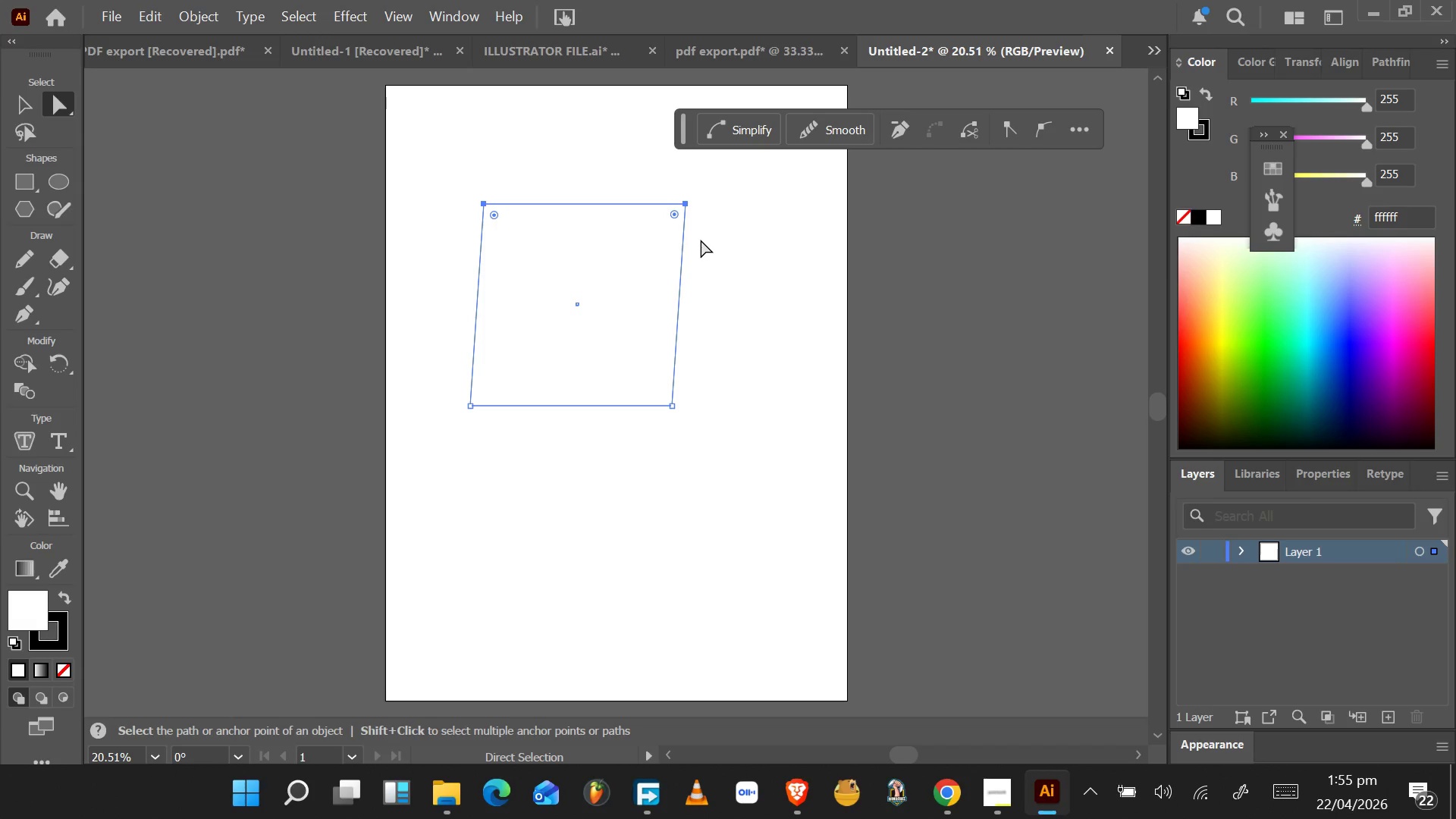 
hold_key(key=ArrowRight, duration=1.0)
 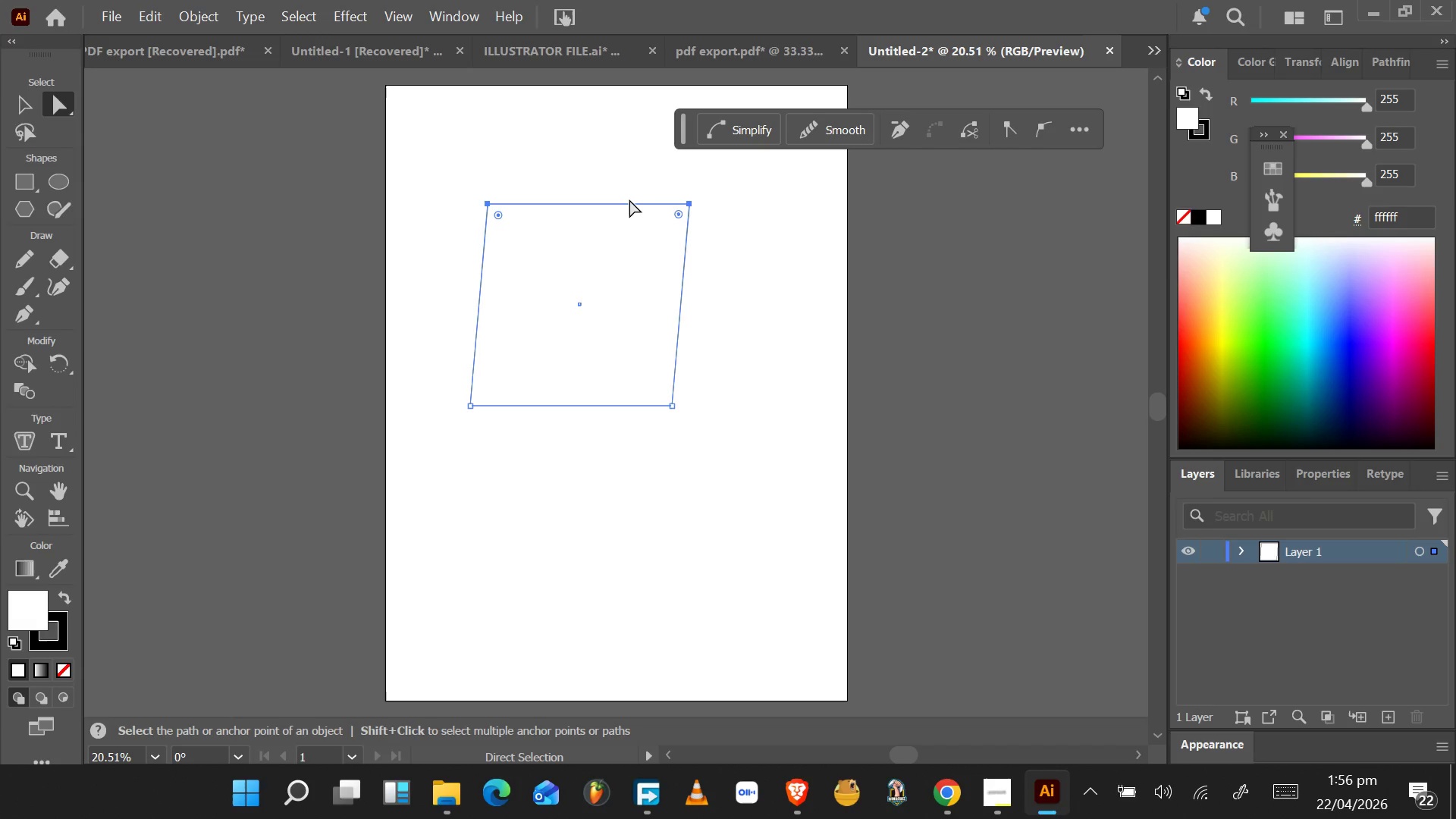 
left_click_drag(start_coordinate=[629, 202], to_coordinate=[721, 328])
 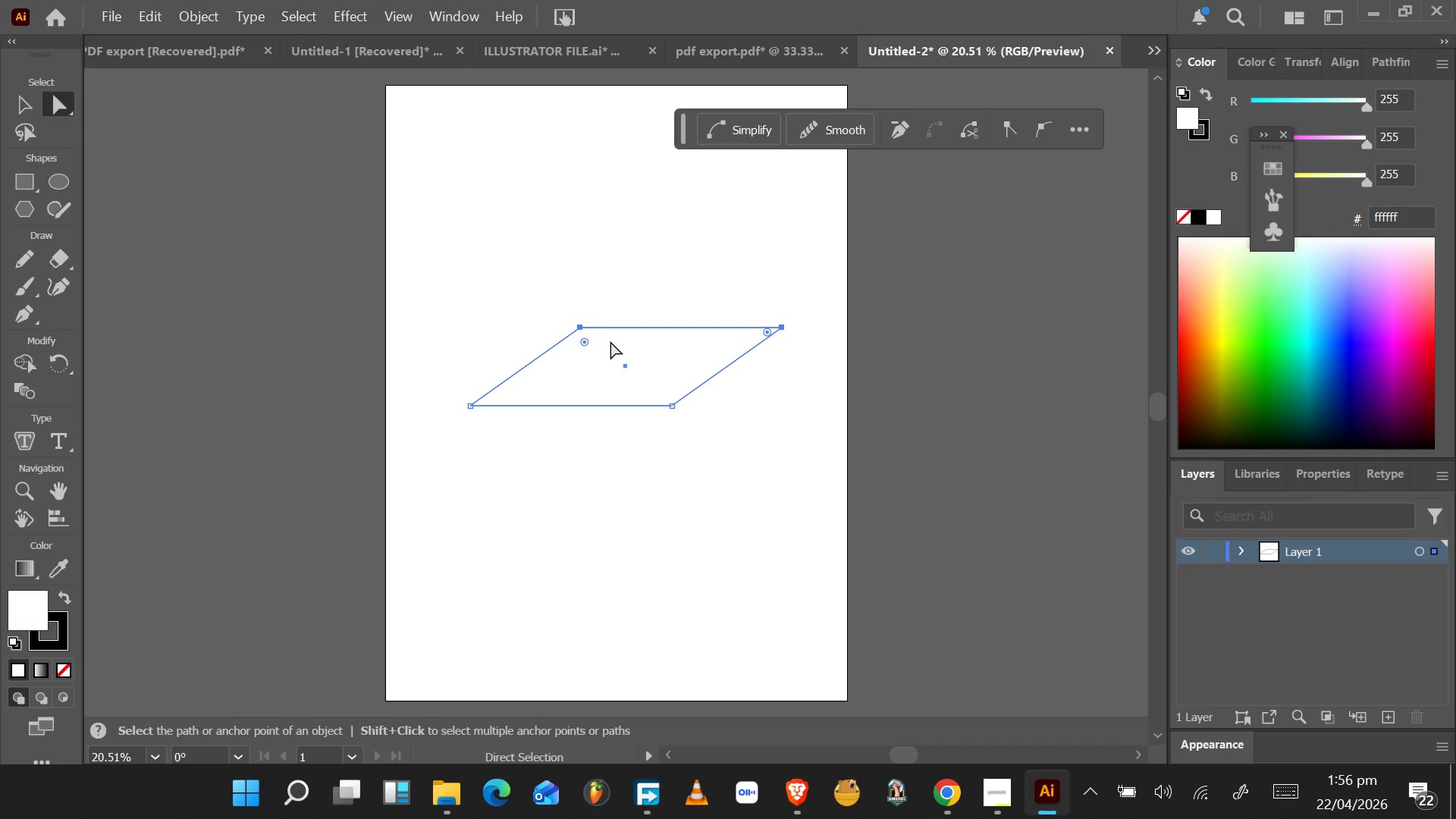 
wait(29.27)
 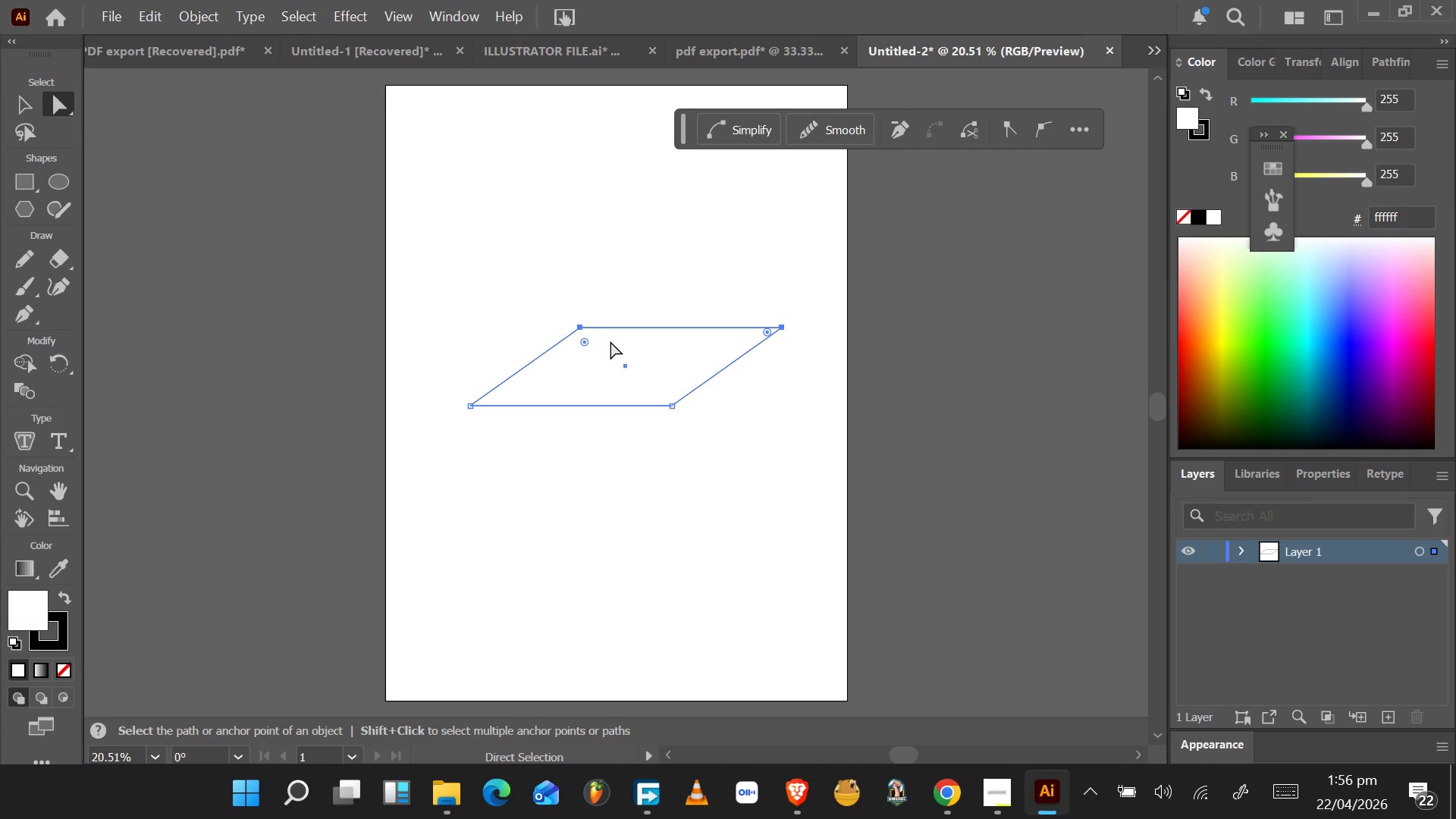 
left_click_drag(start_coordinate=[648, 329], to_coordinate=[406, 305])
 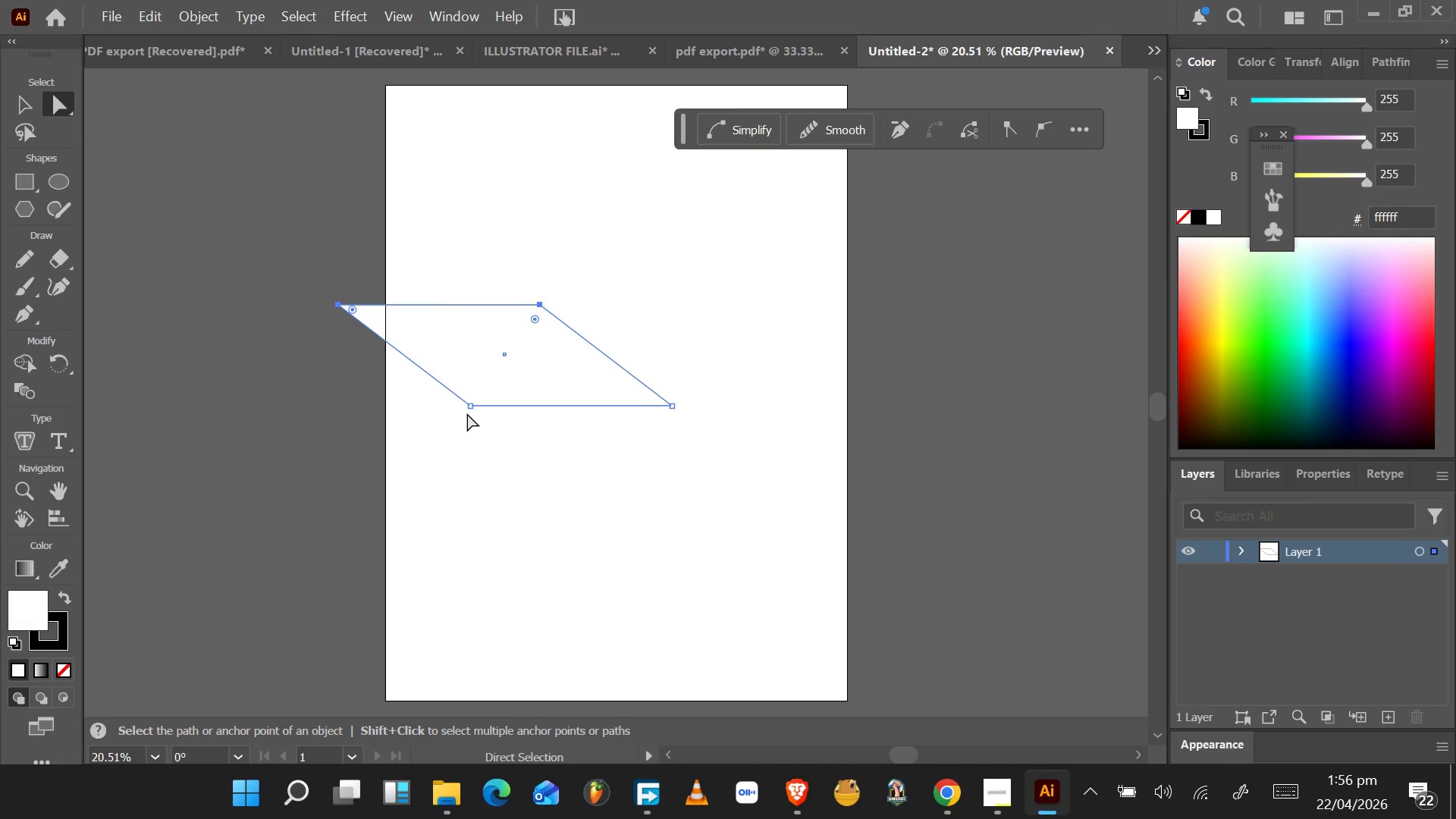 
key(V)
 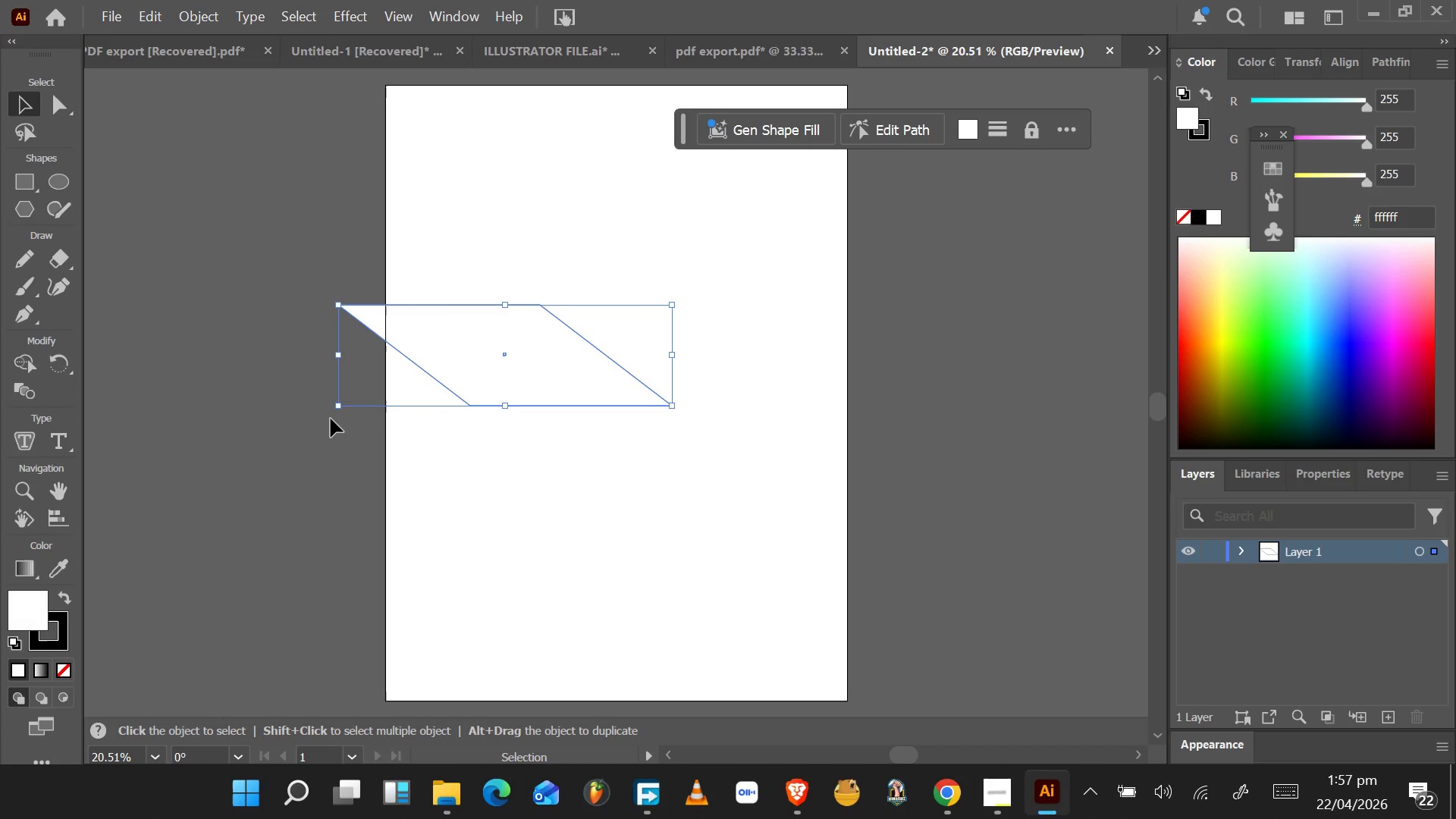 
left_click_drag(start_coordinate=[333, 413], to_coordinate=[364, 452])
 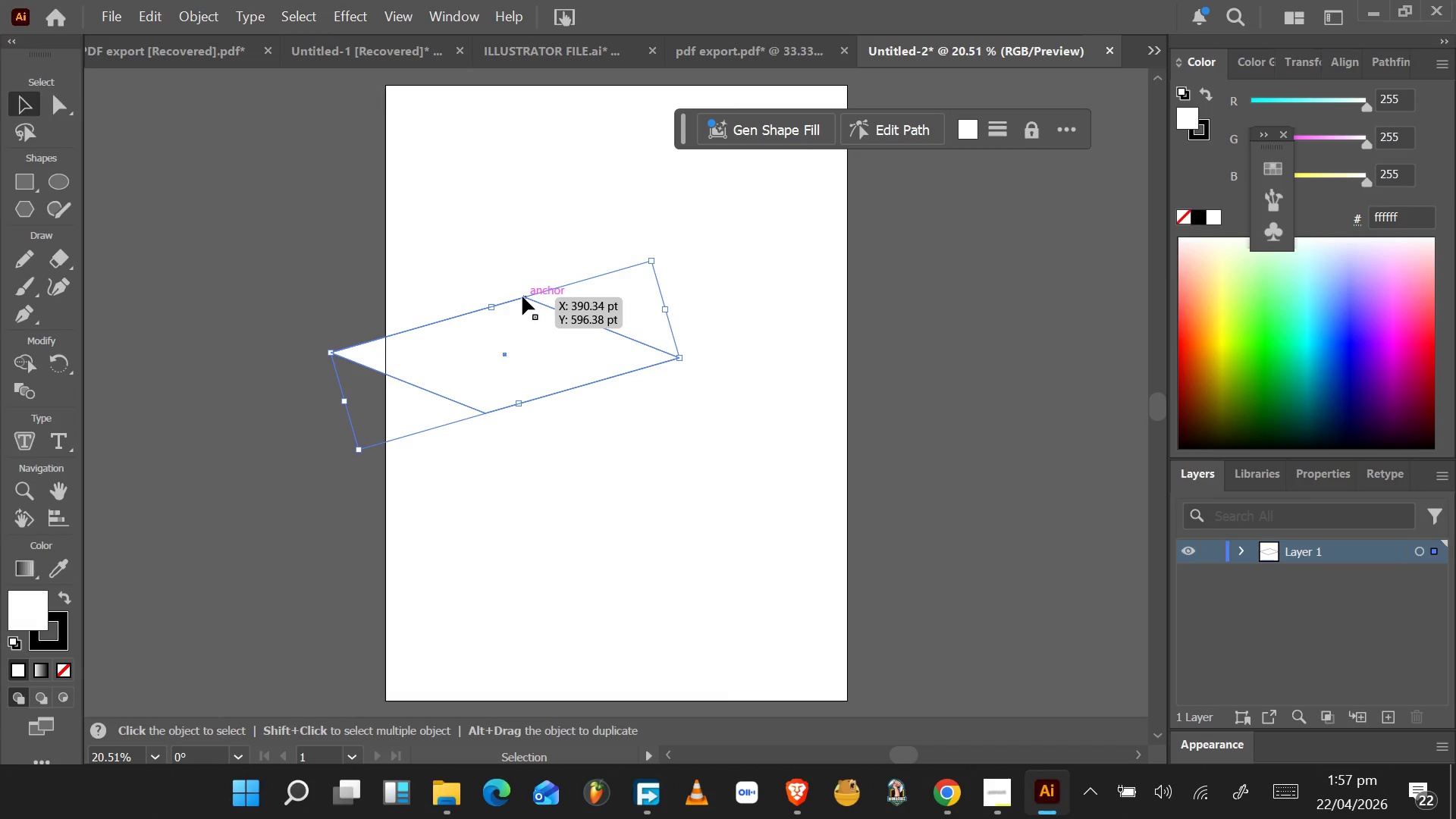 
wait(13.47)
 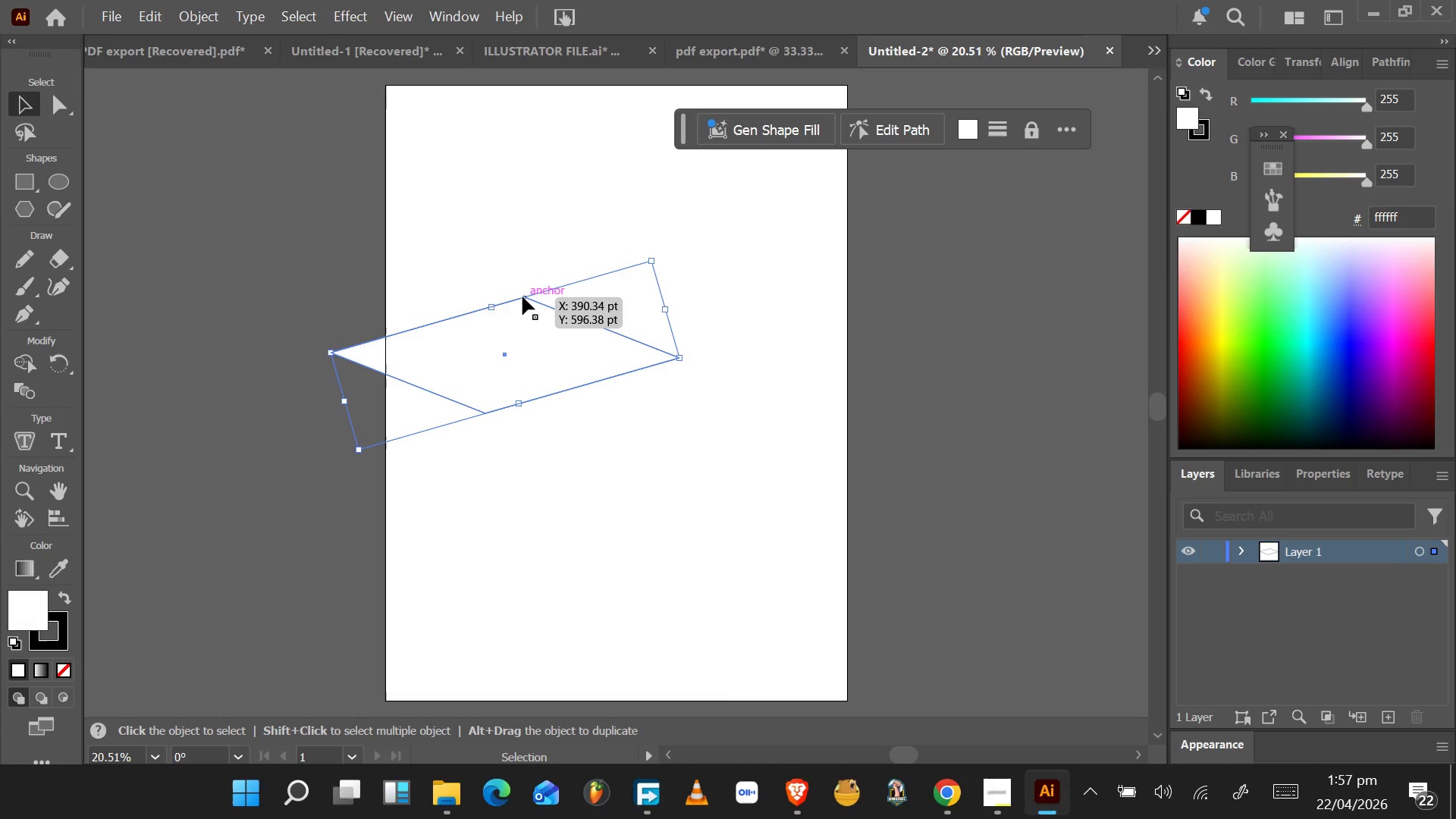 
key(Control+Z)
 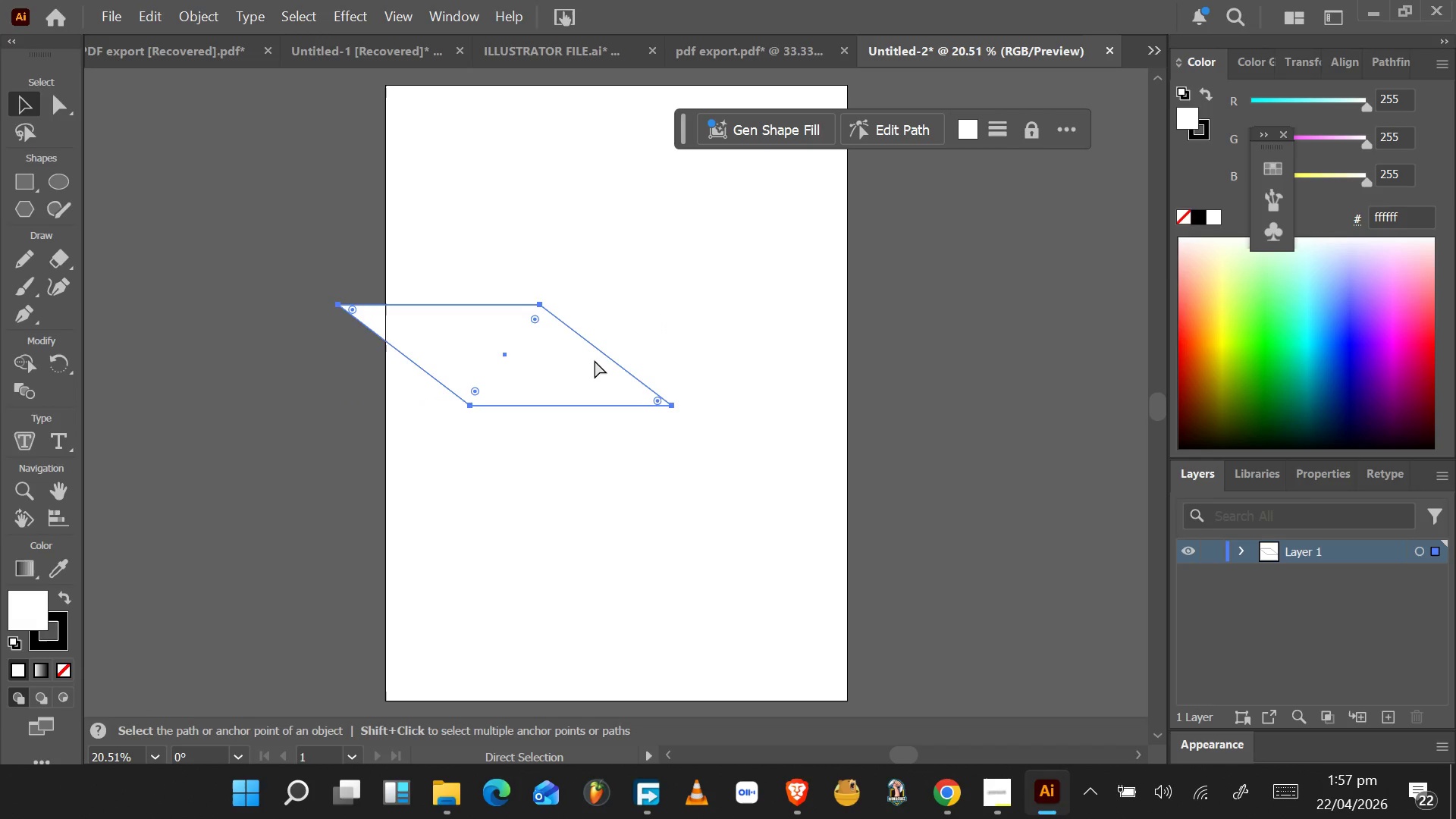 
key(Control+Z)
 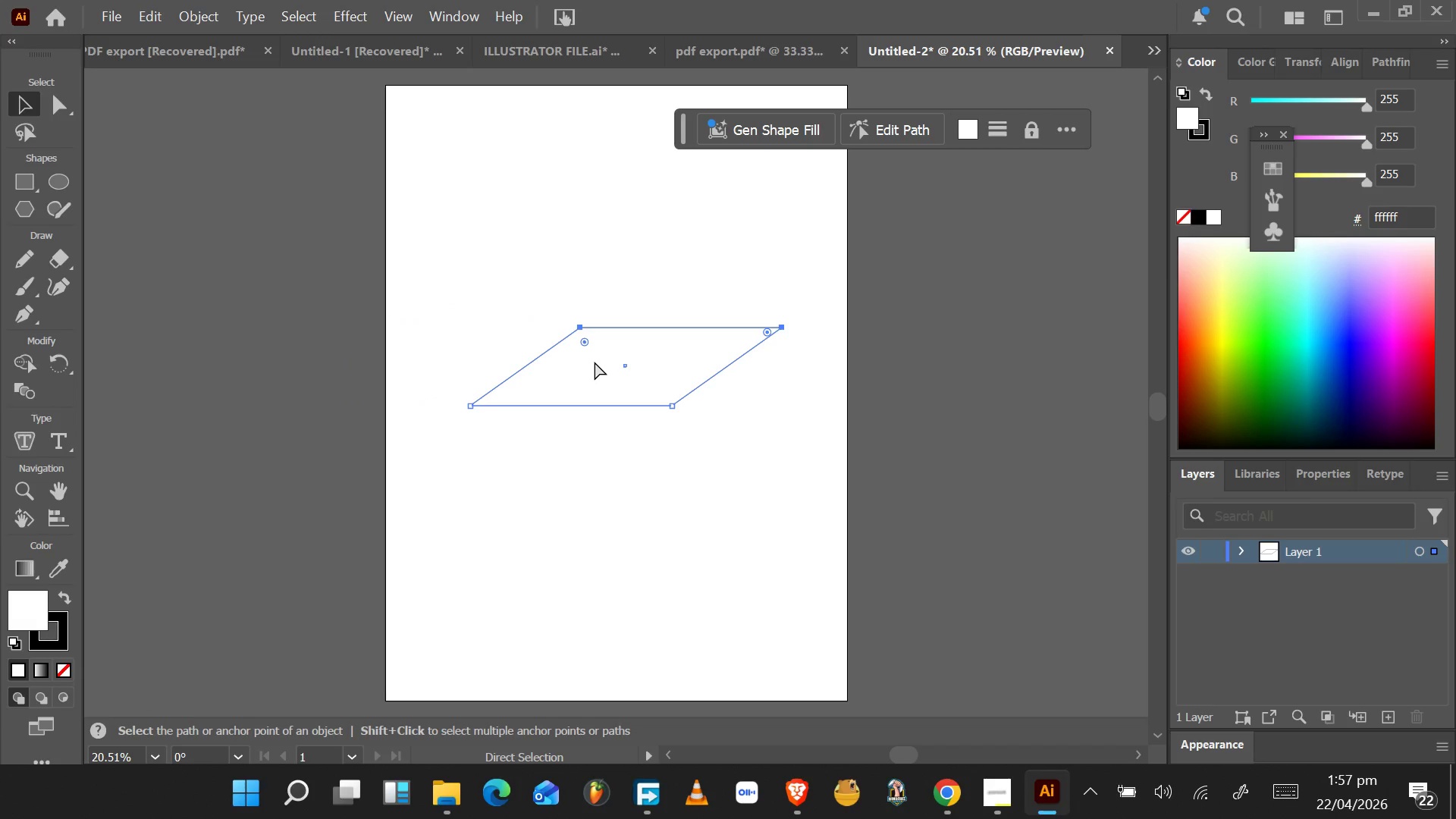 
key(Control+Z)
 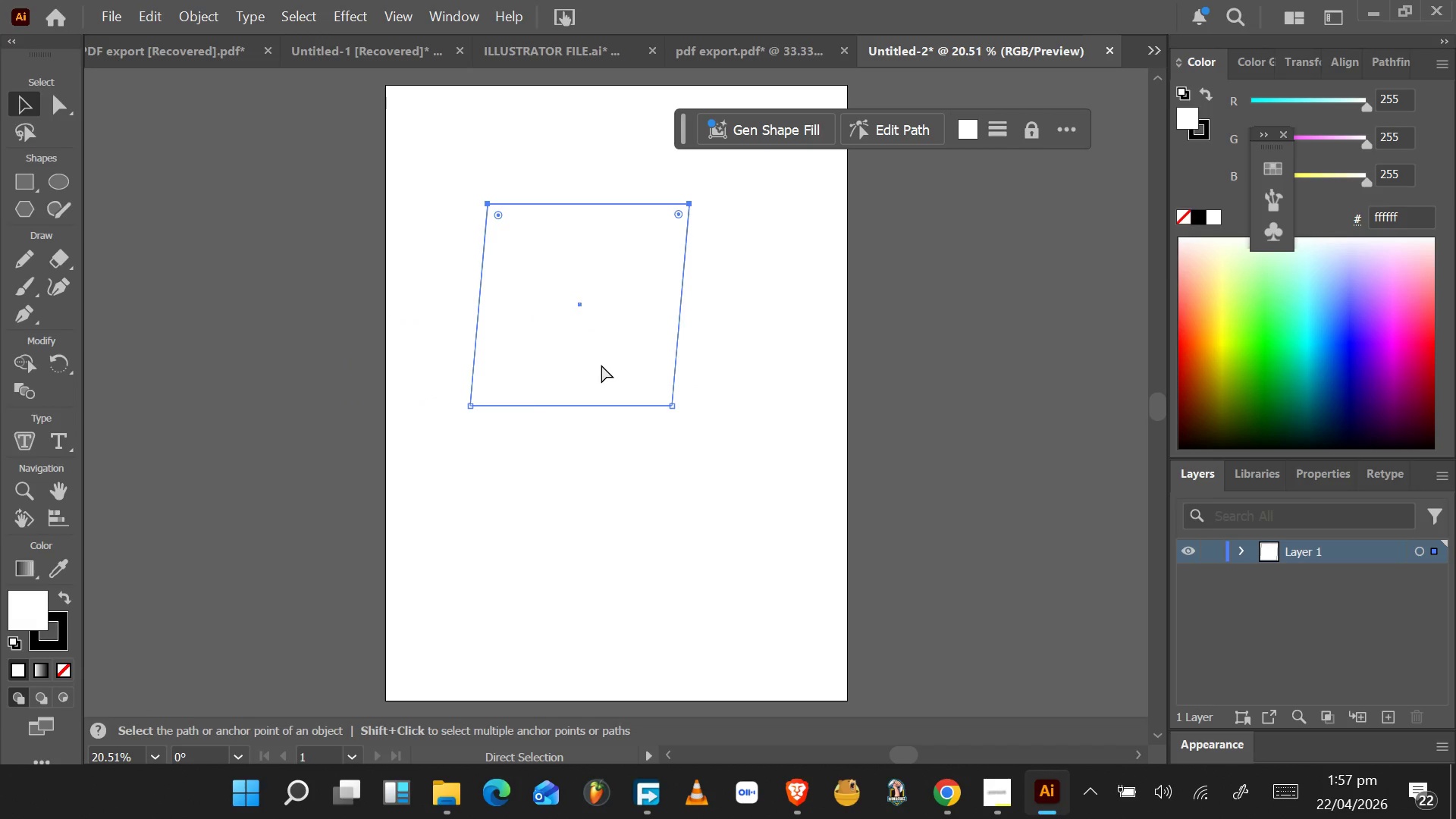 
key(Control+Z)
 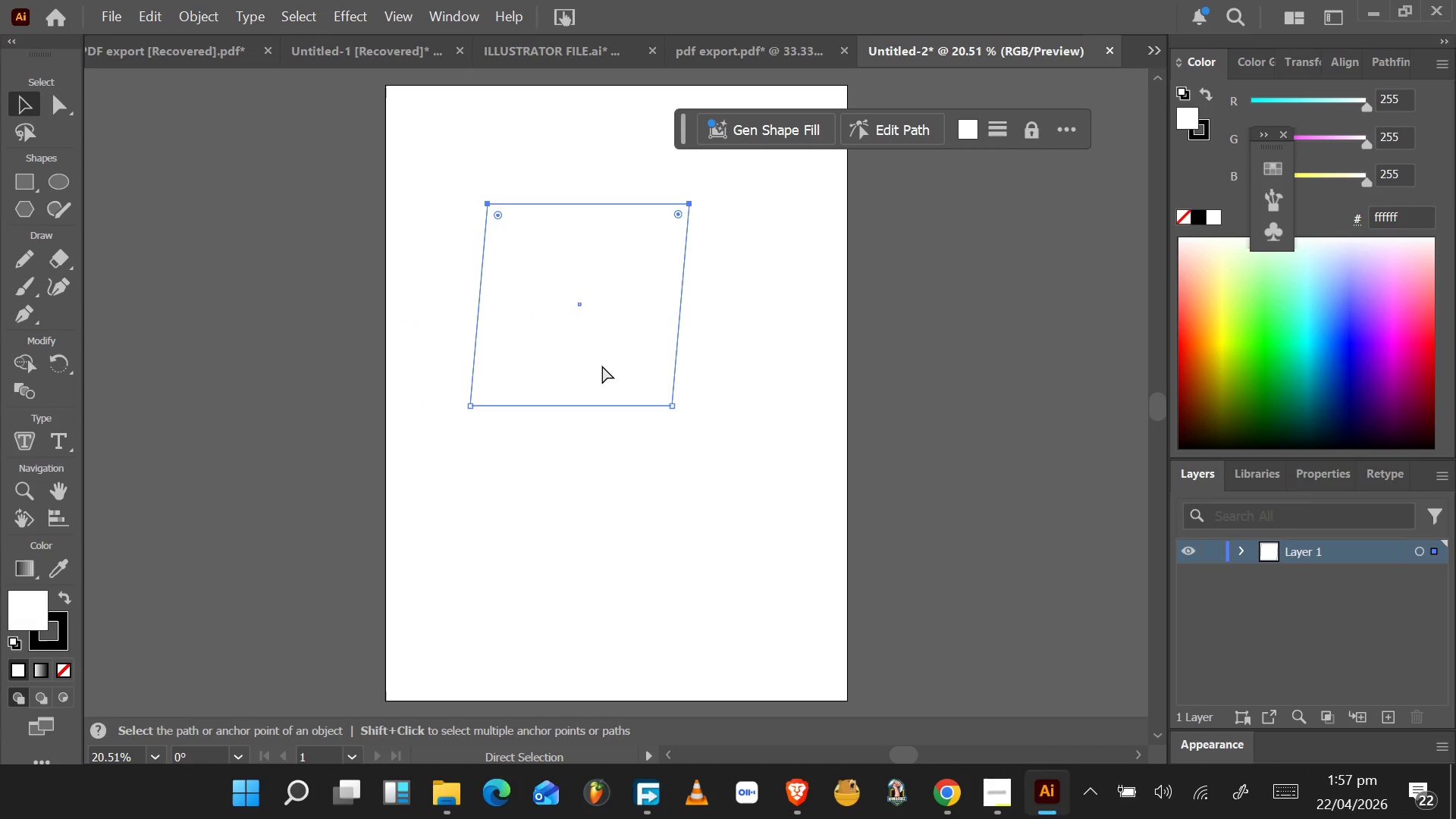 
key(Control+Z)
 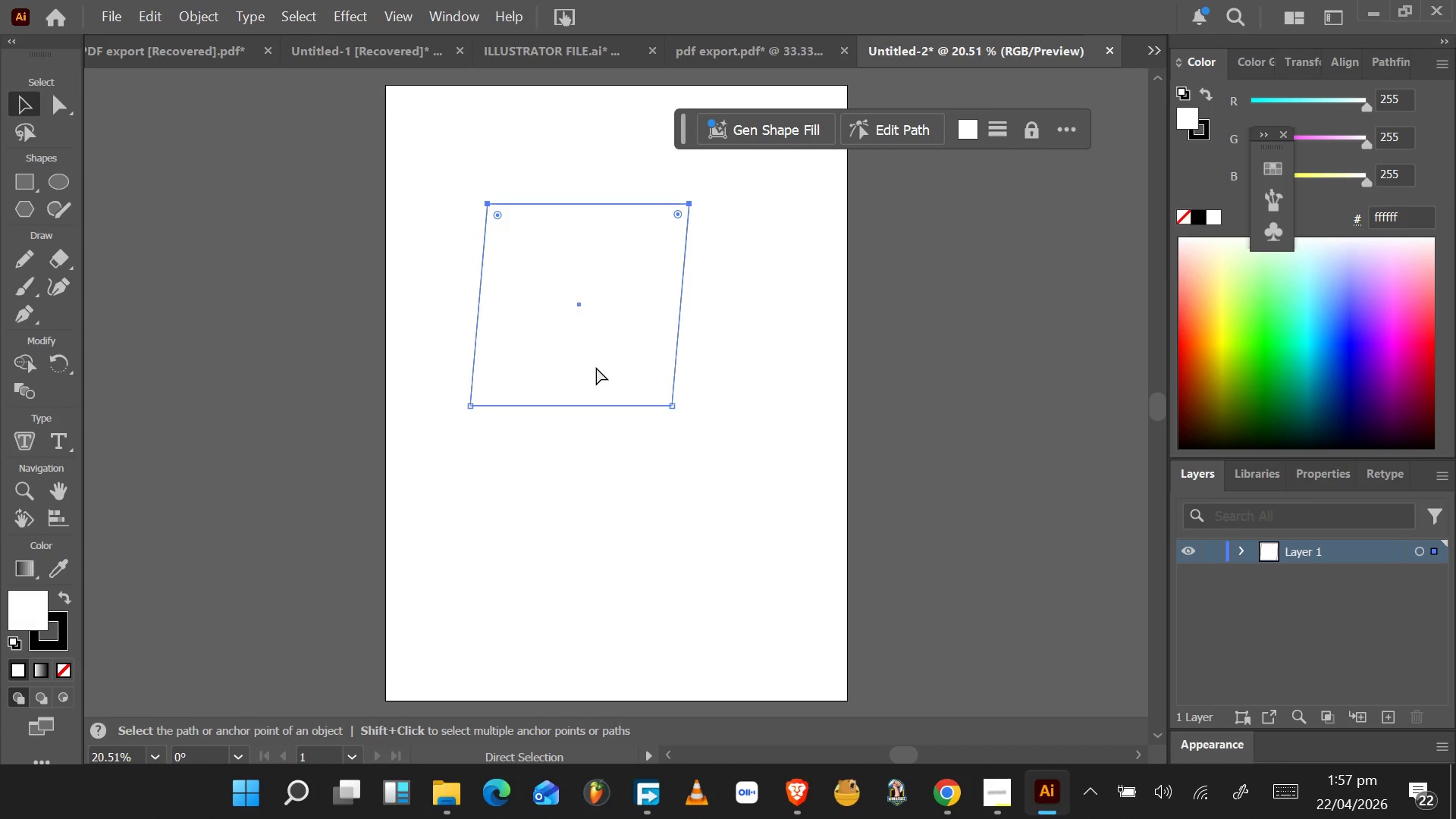 
key(Control+Z)
 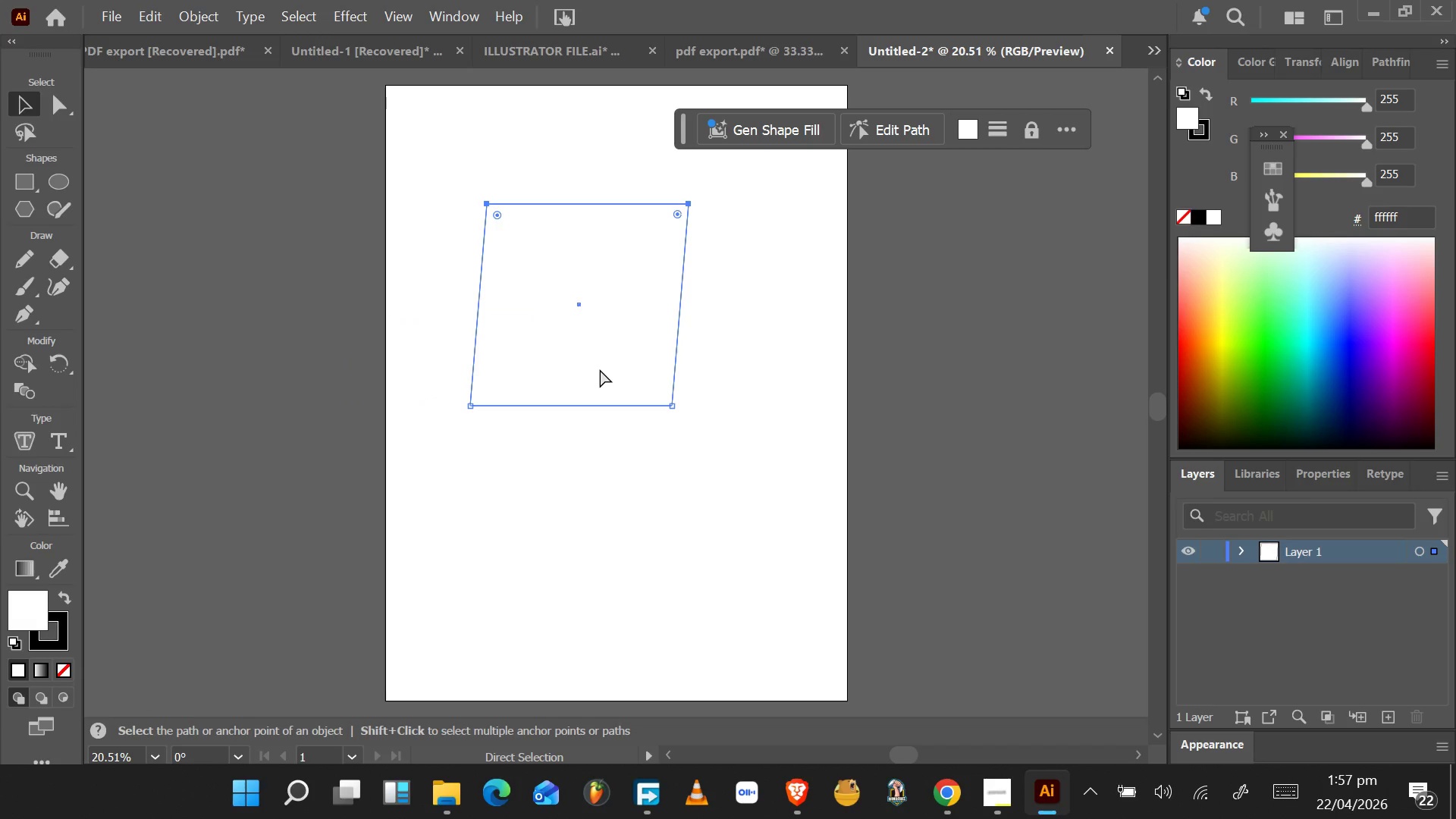 
hold_key(key=Z, duration=1.5)
 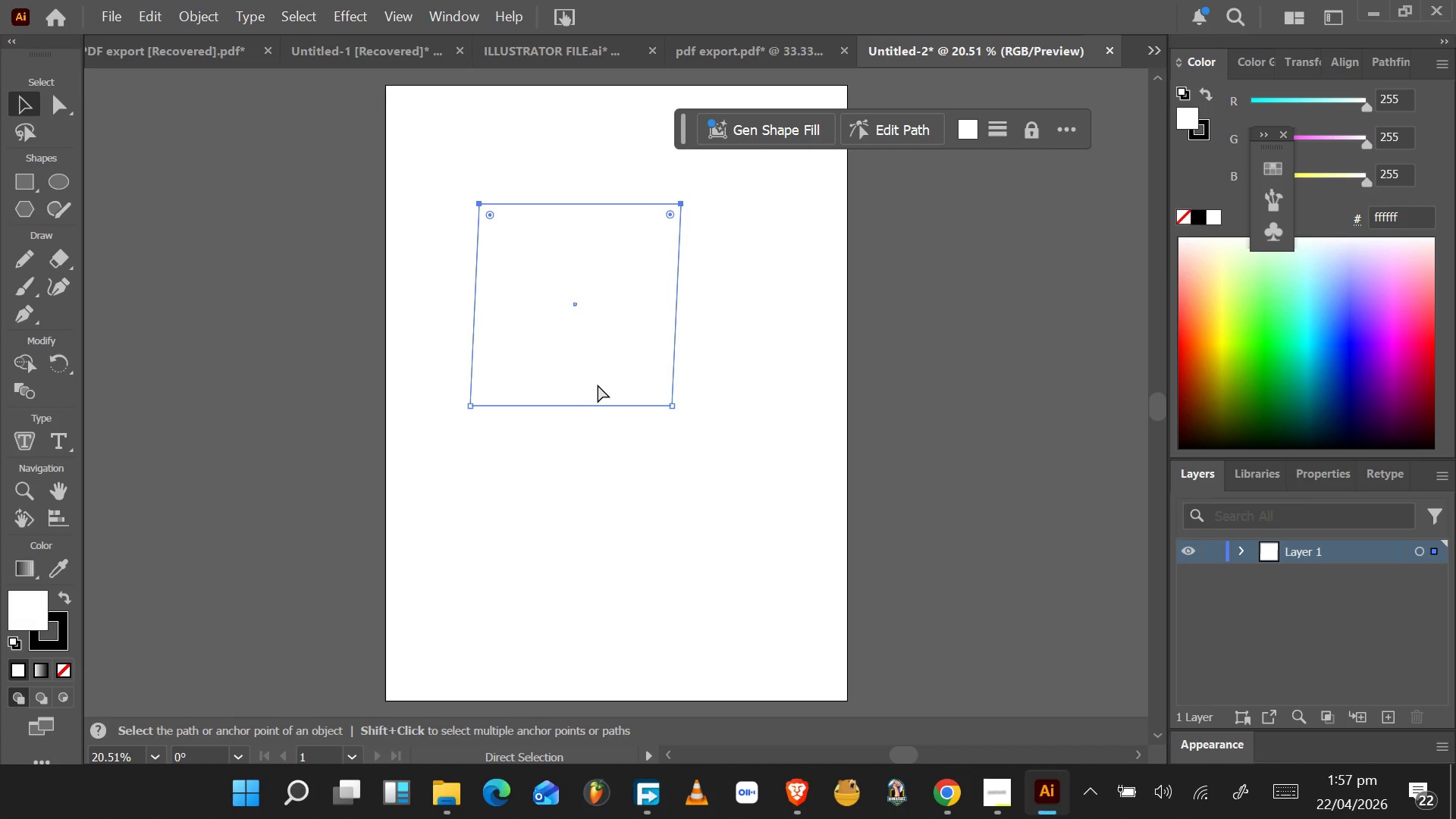 
hold_key(key=Z, duration=1.52)
 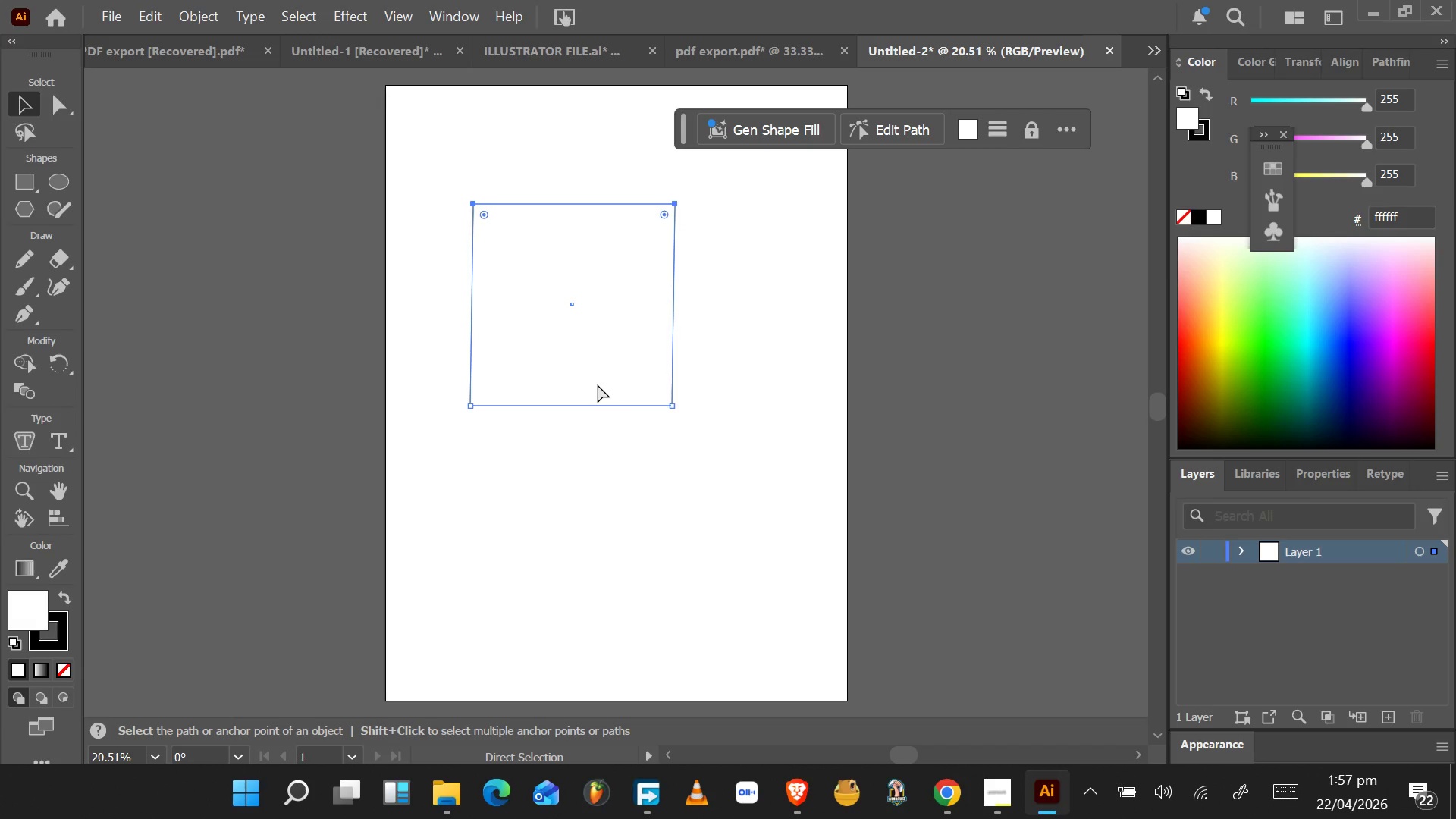 
hold_key(key=Z, duration=1.53)
 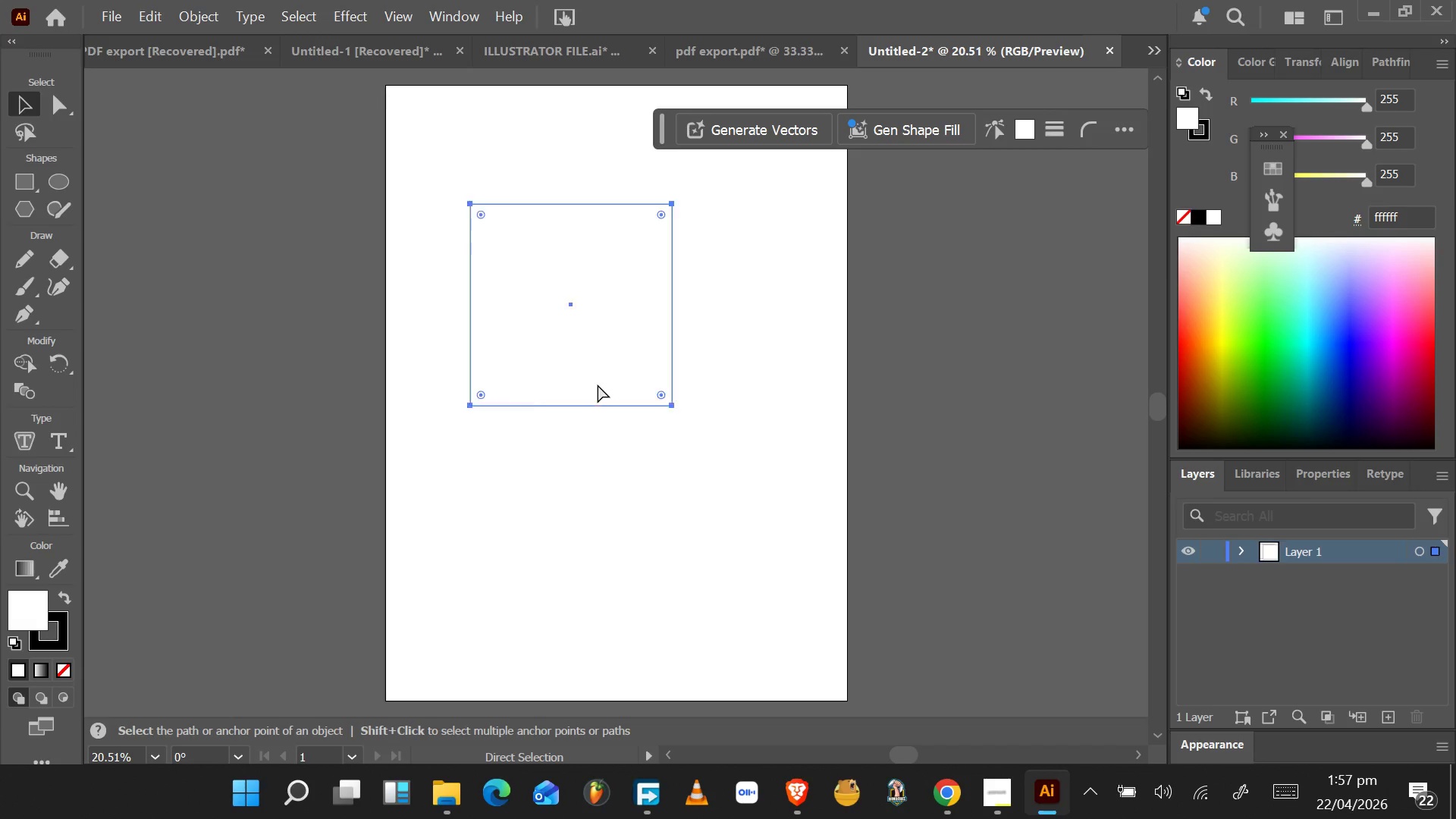 
key(Control+Z)
 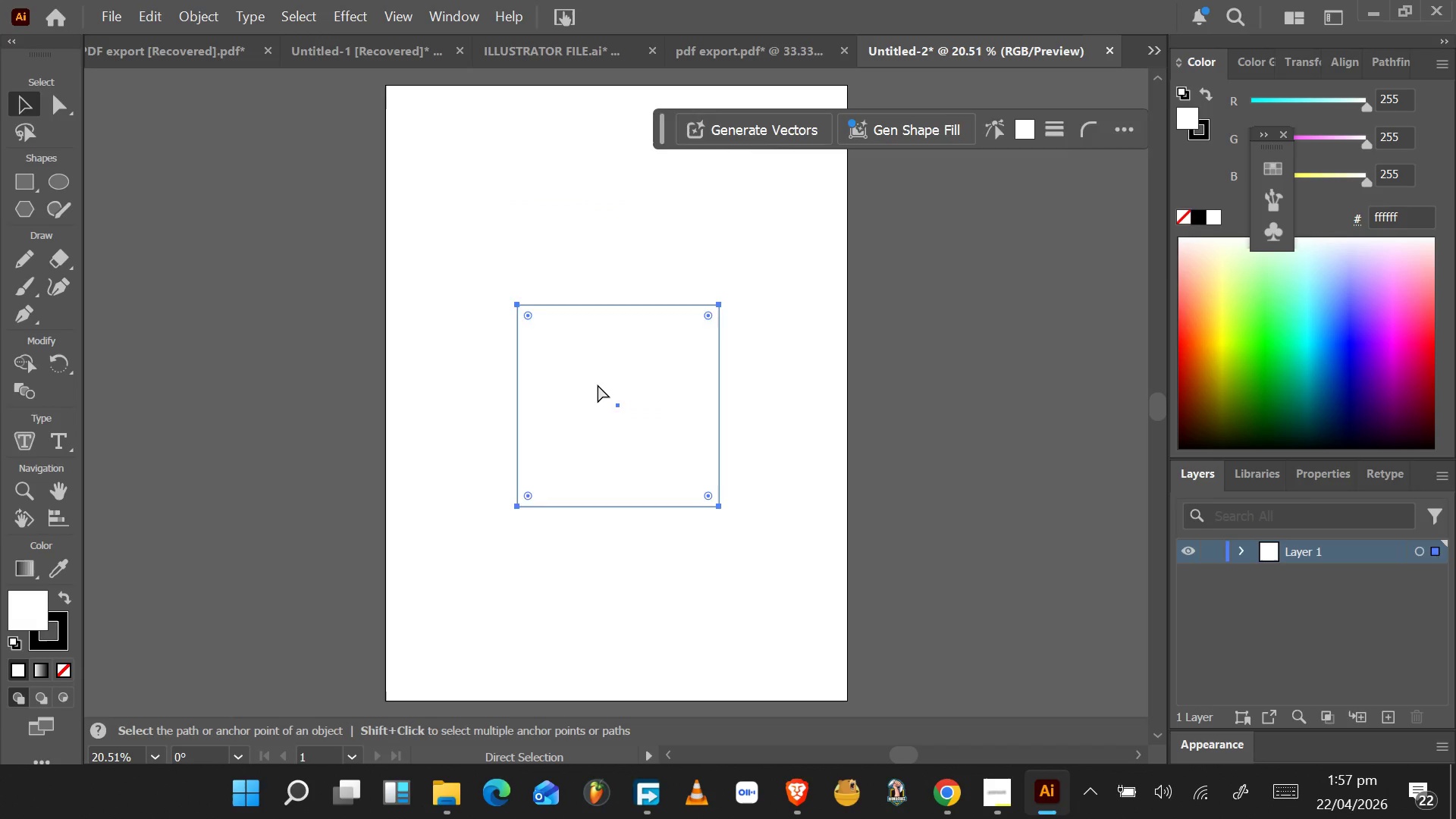 
key(Control+Z)
 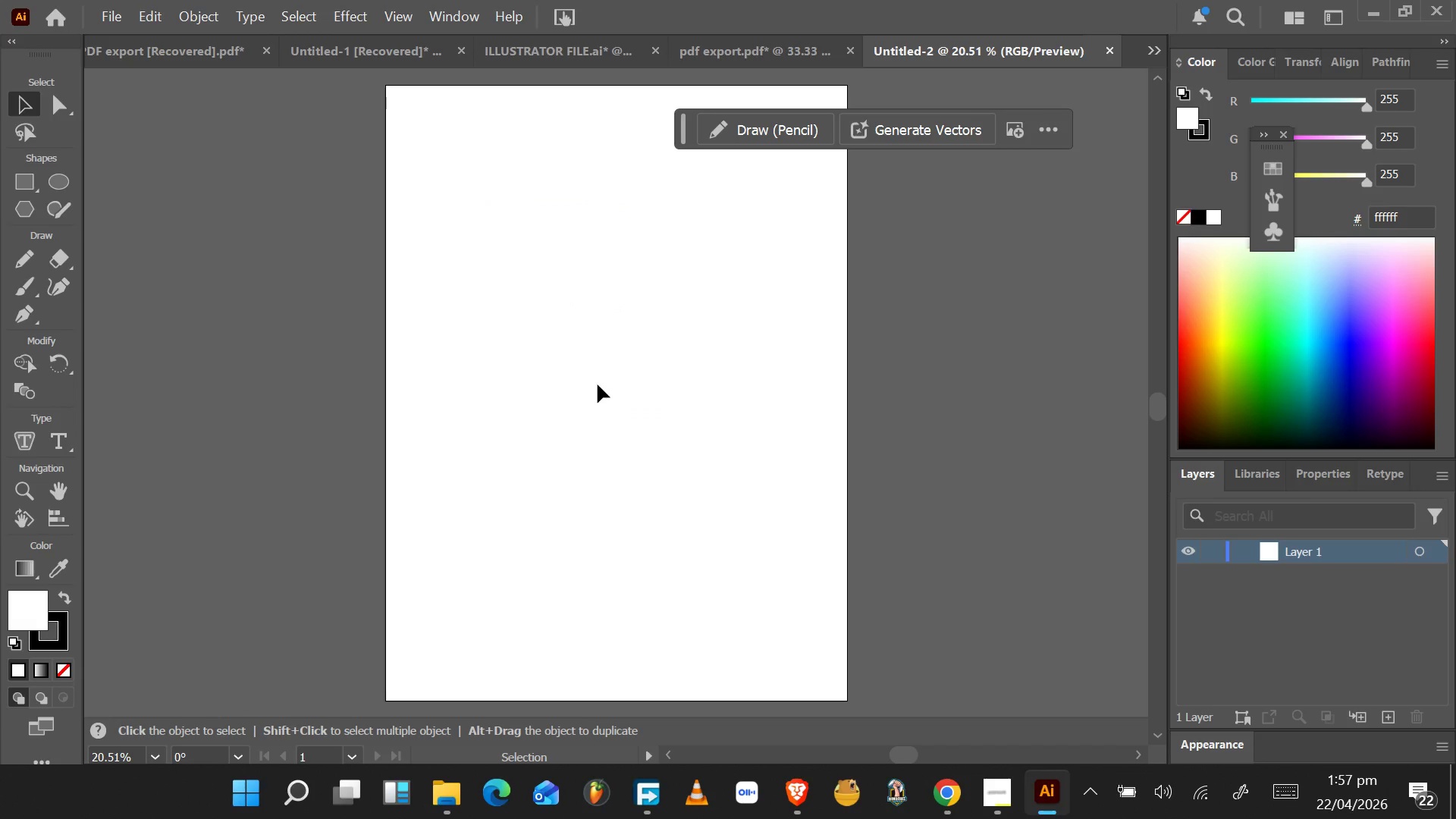 
hold_key(key=ControlLeft, duration=0.61)
 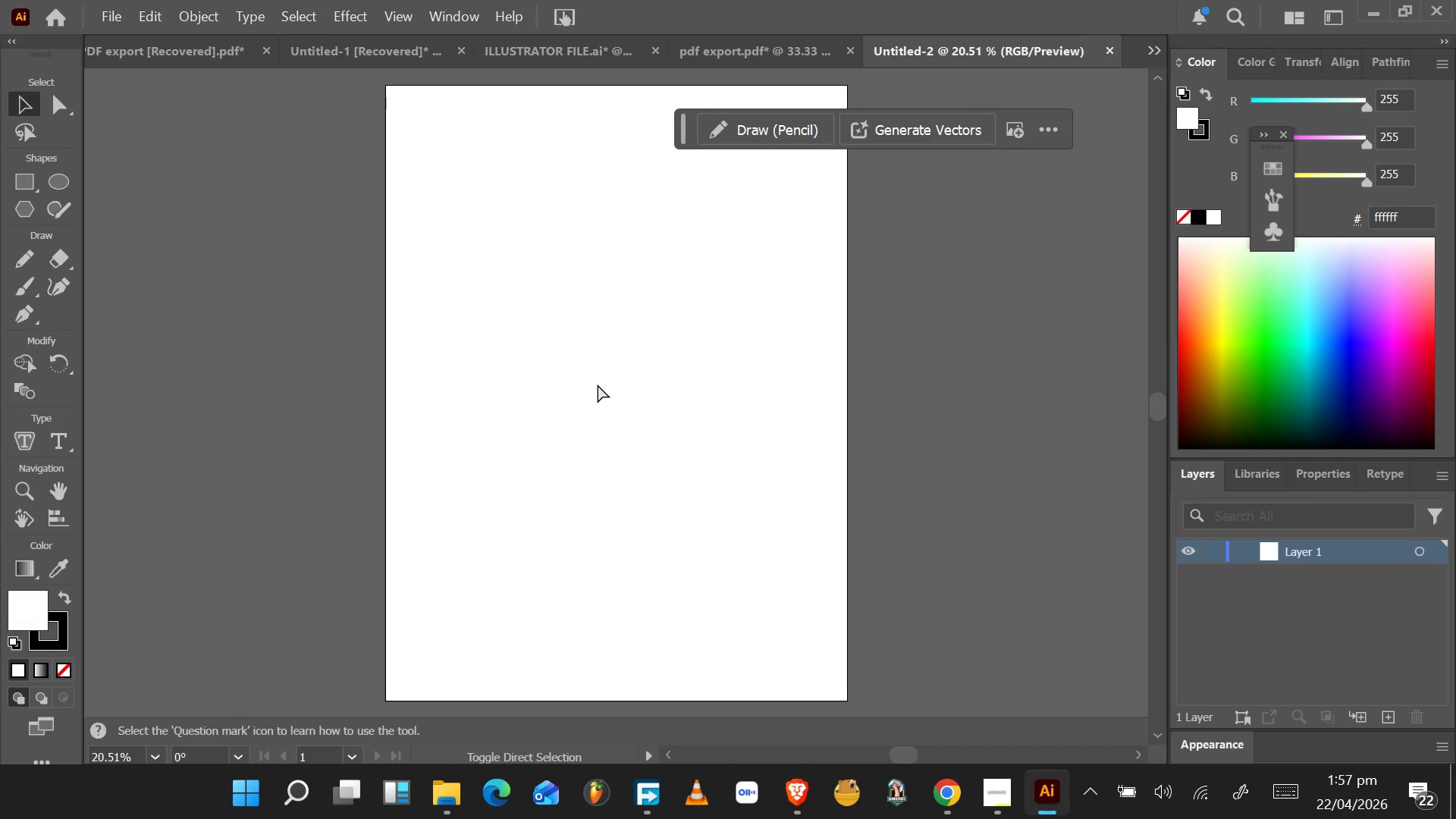 
key(Control+Shift+Z)
 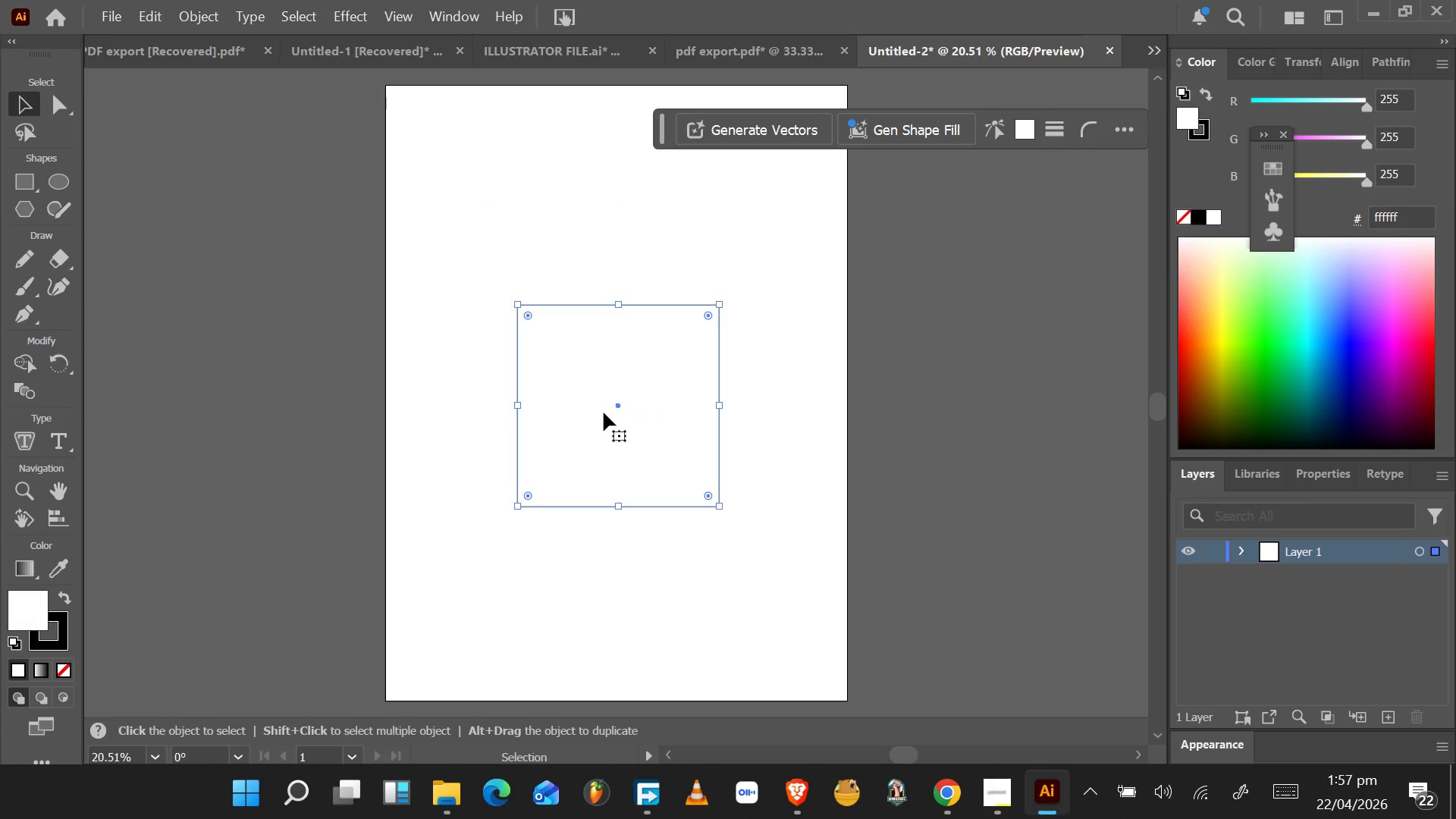 
left_click_drag(start_coordinate=[605, 414], to_coordinate=[595, 325])
 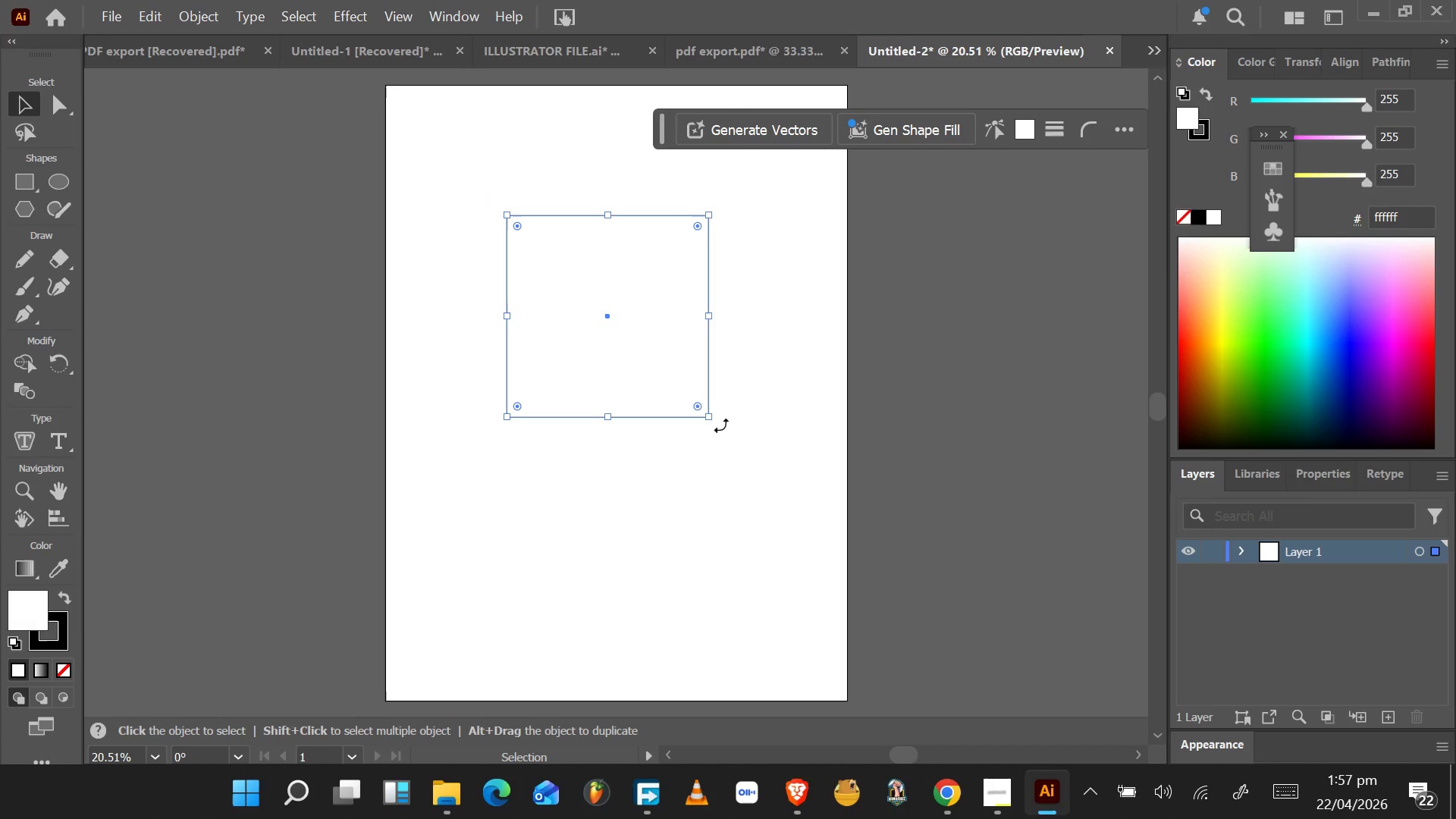 
left_click_drag(start_coordinate=[718, 425], to_coordinate=[610, 479])
 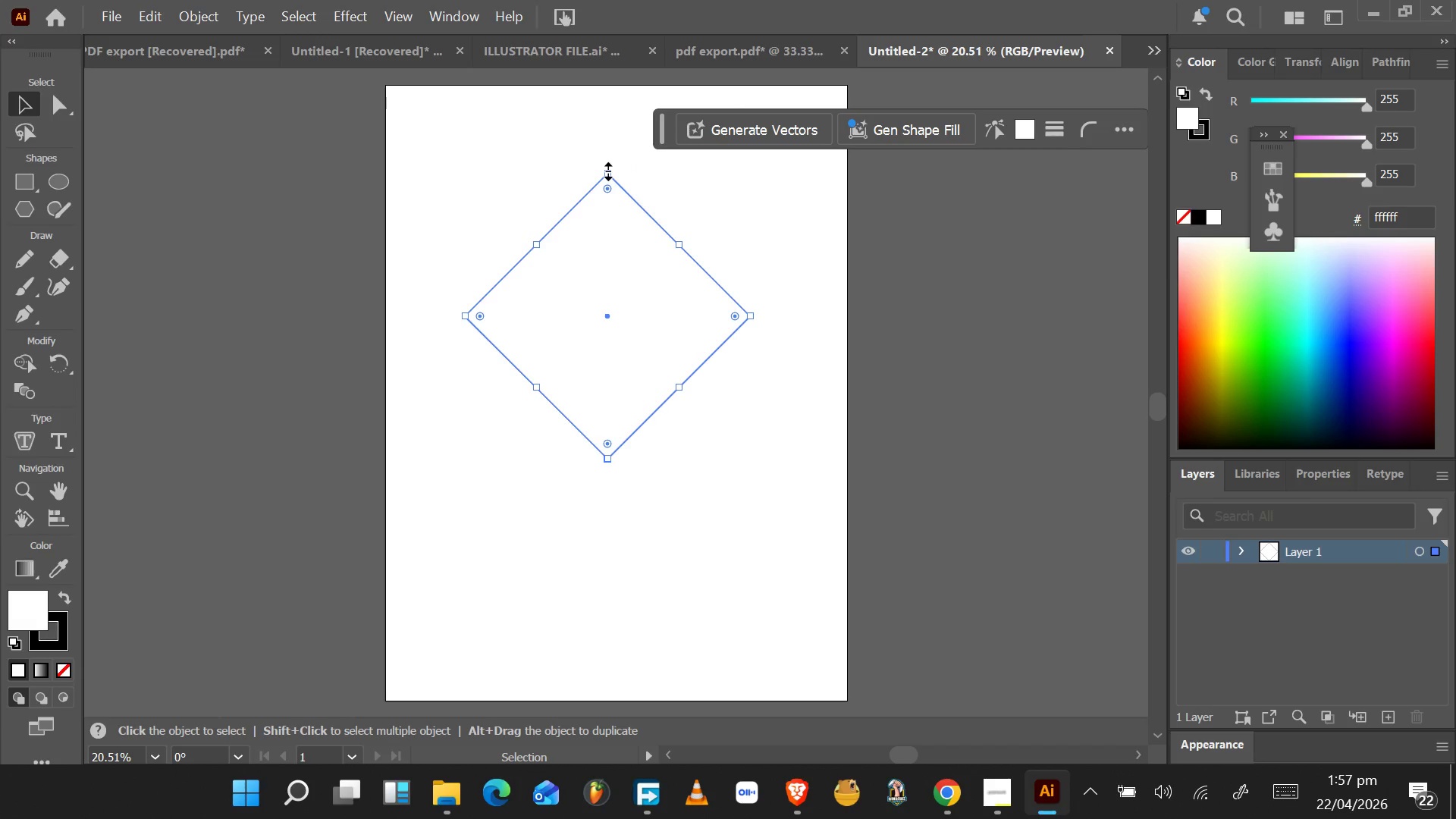 
wait(6.2)
 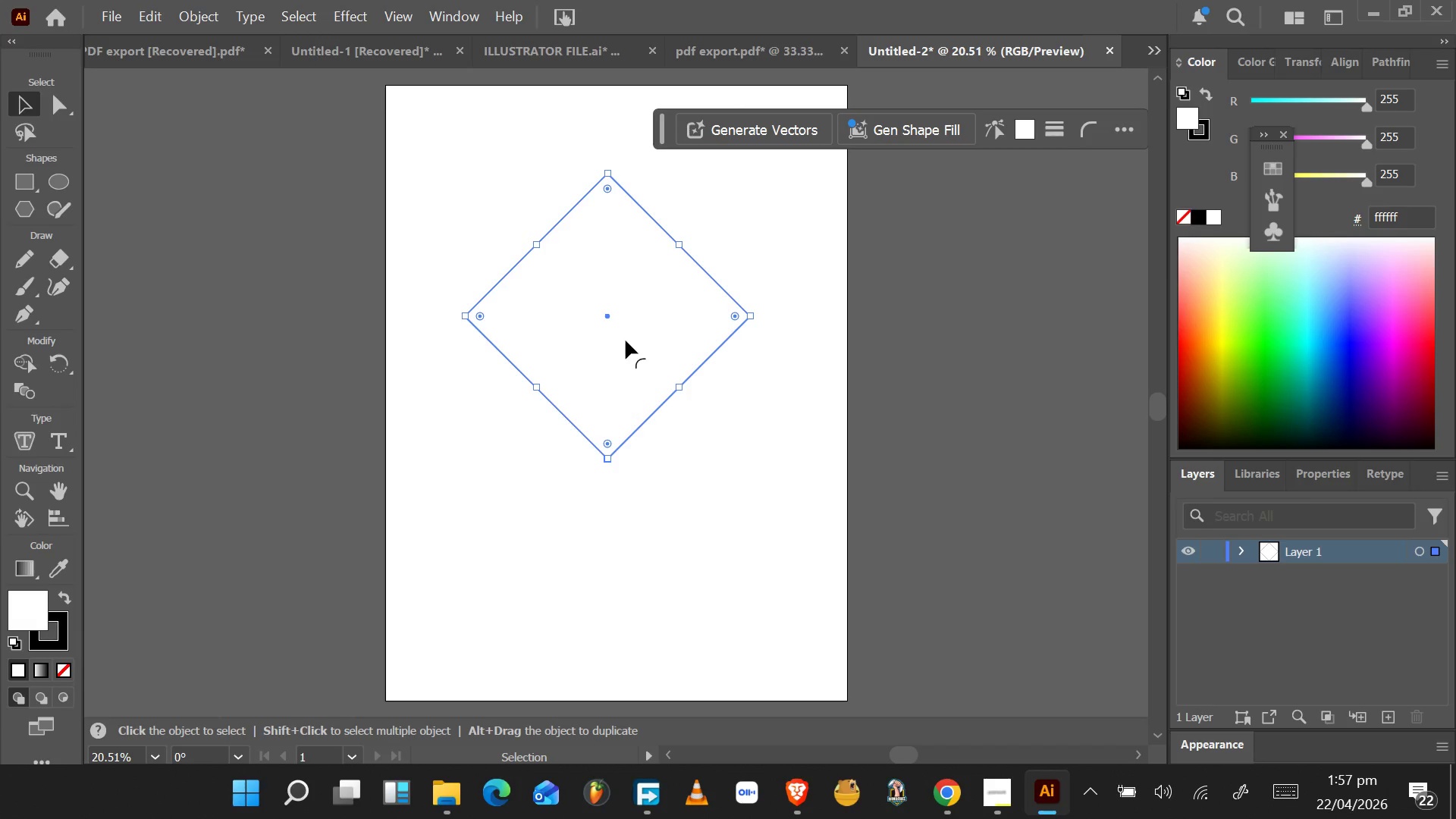 
left_click_drag(start_coordinate=[605, 173], to_coordinate=[607, 252])
 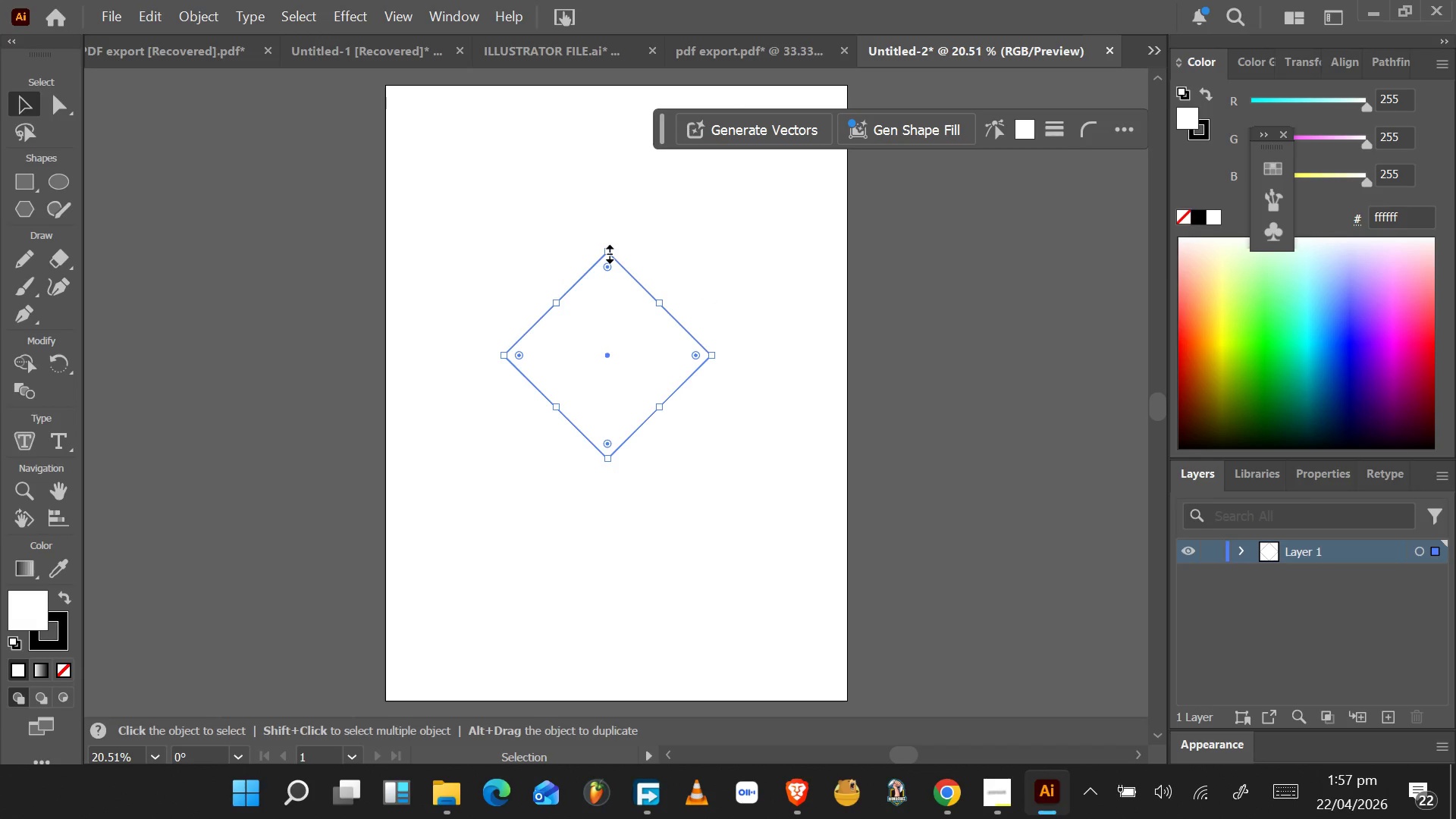 
key(Control+Z)
 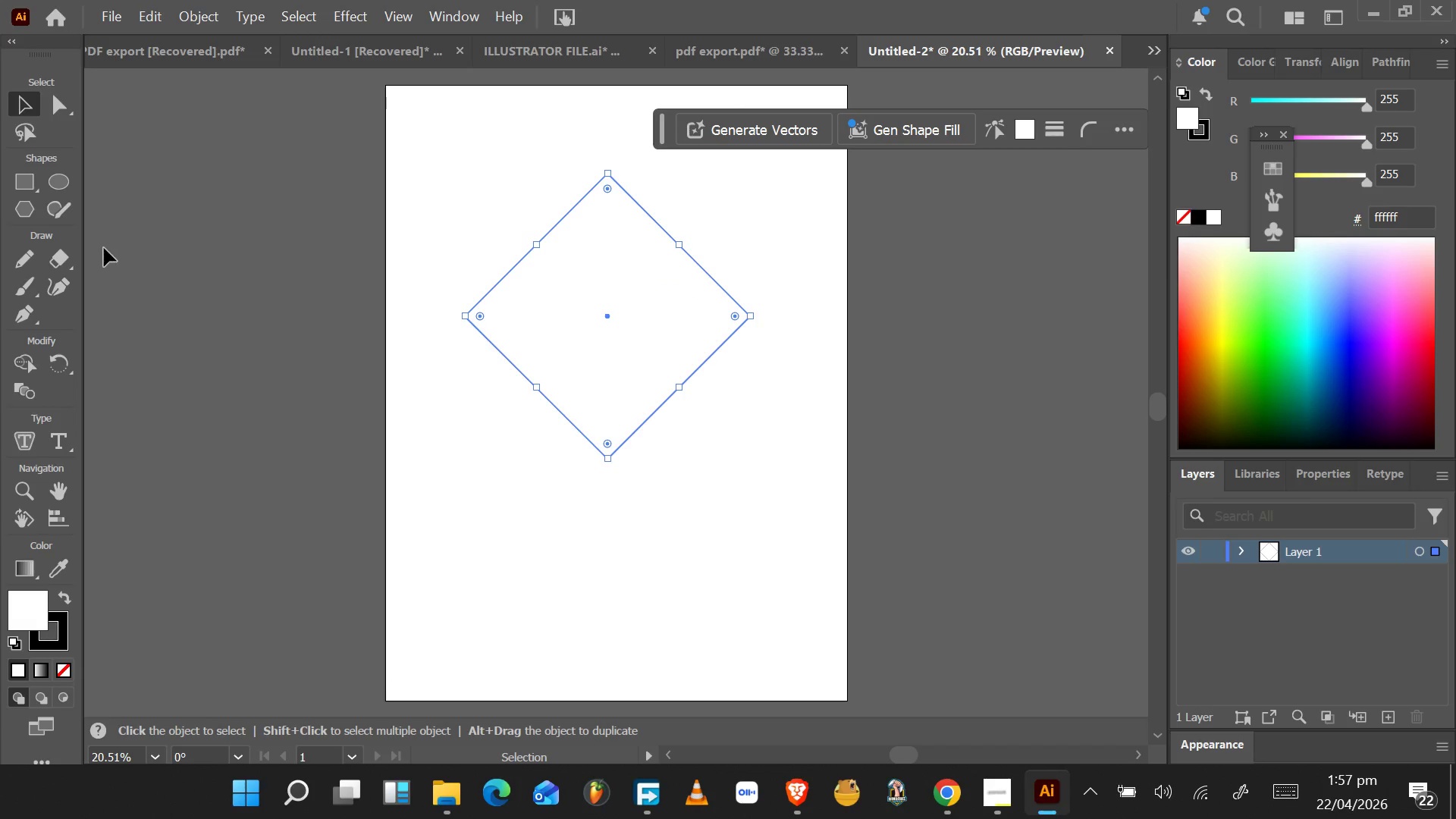 
wait(6.94)
 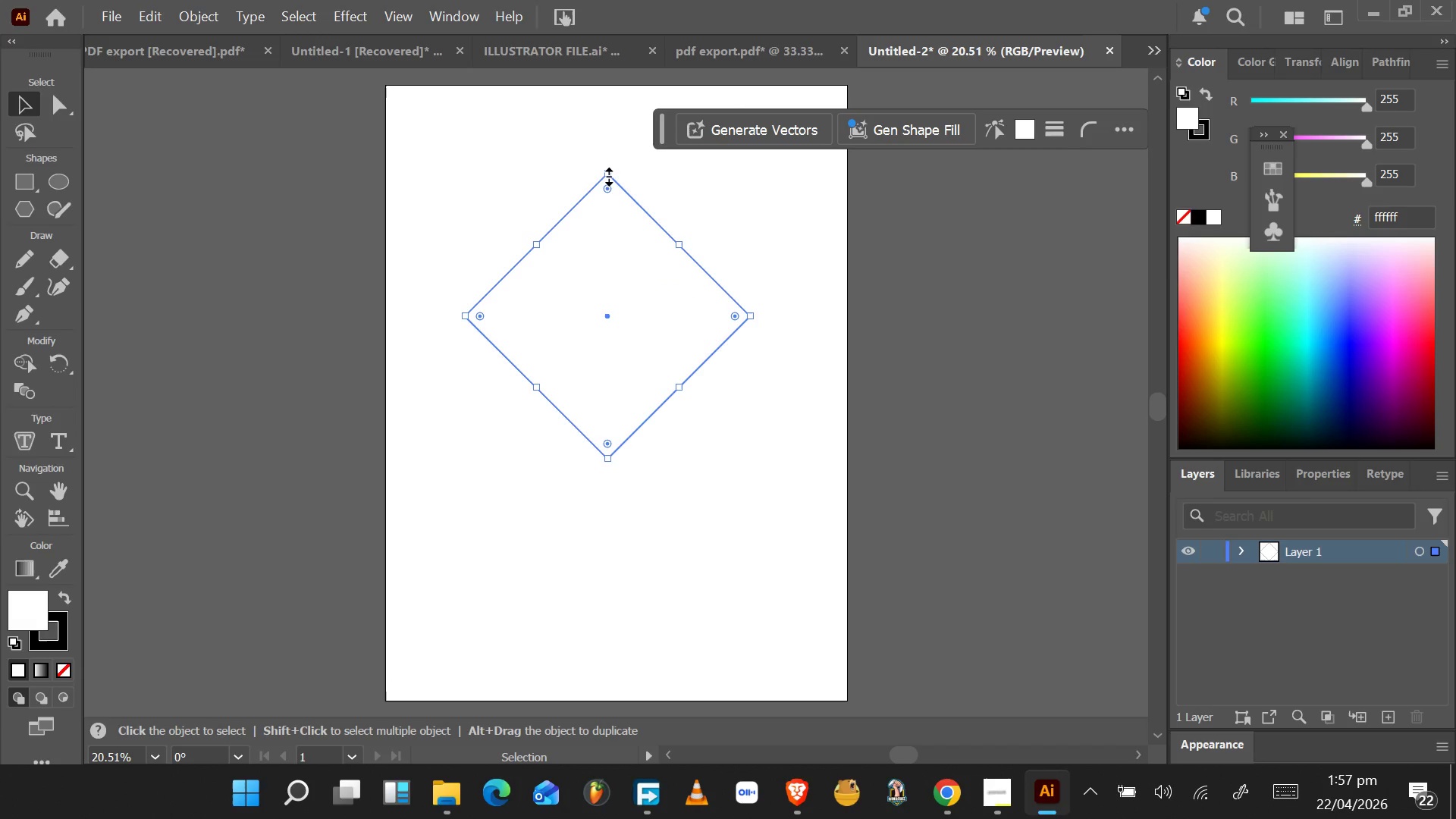 
left_click([27, 109])
 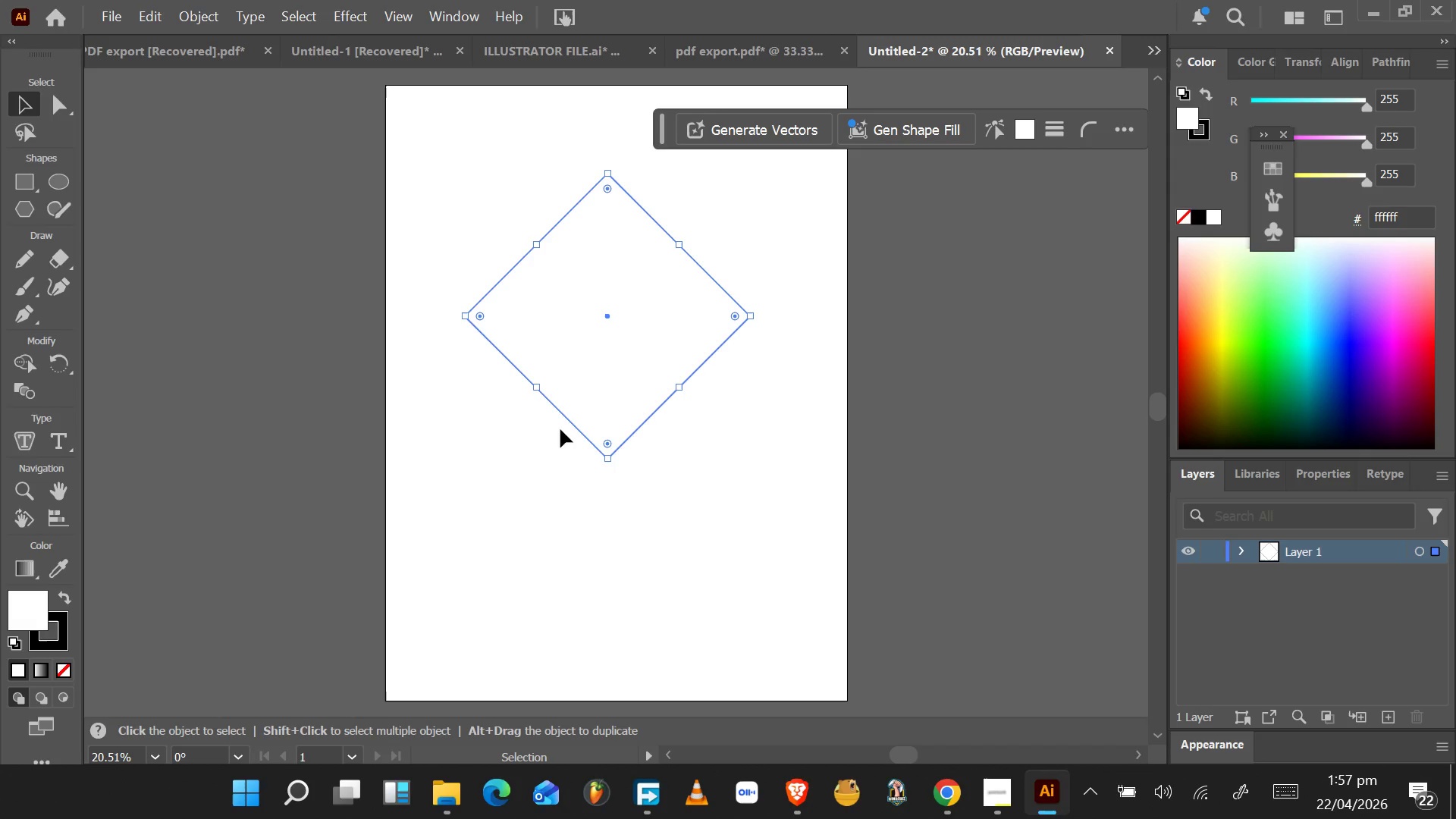 
left_click([610, 540])
 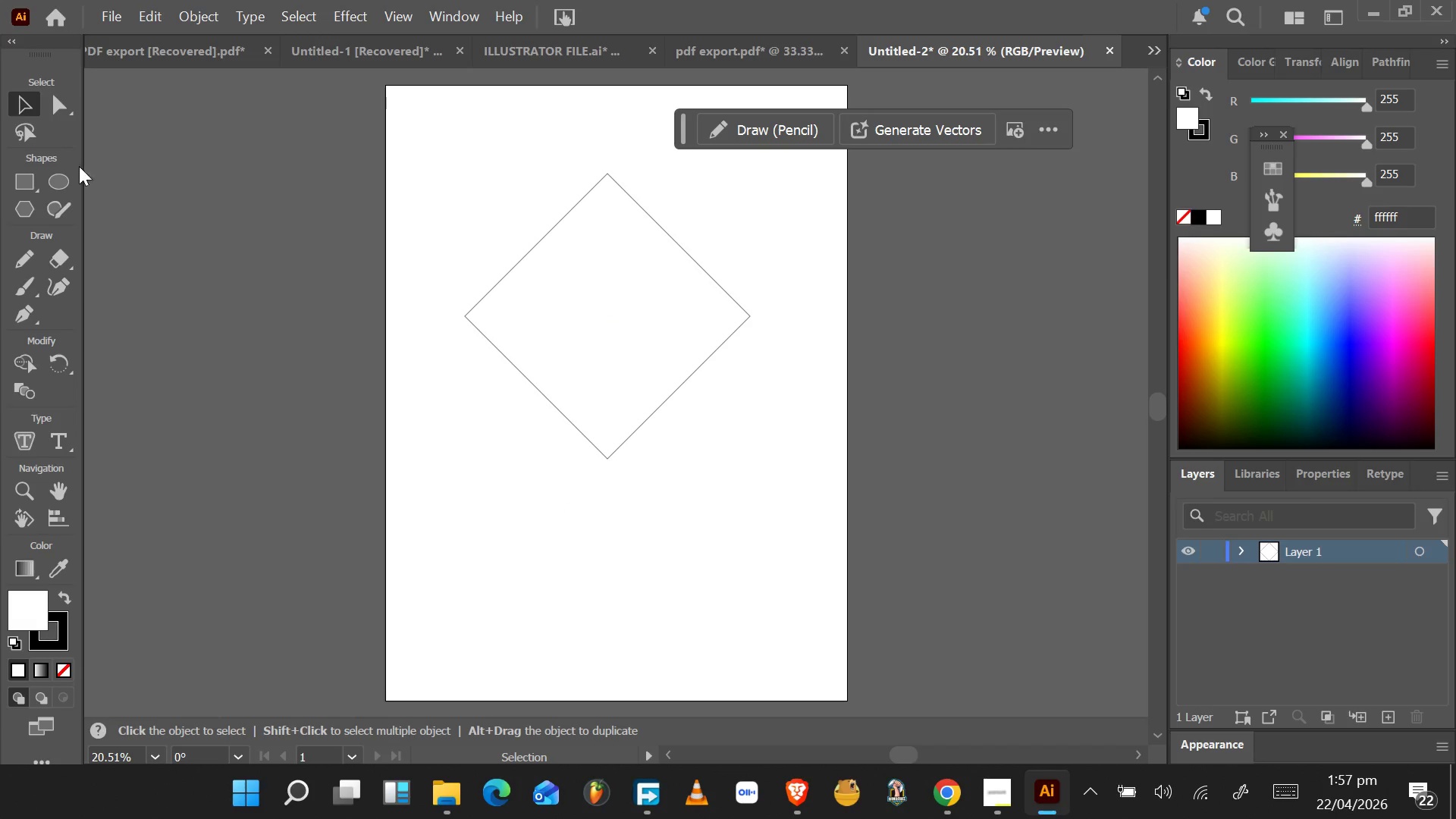 
left_click([22, 101])
 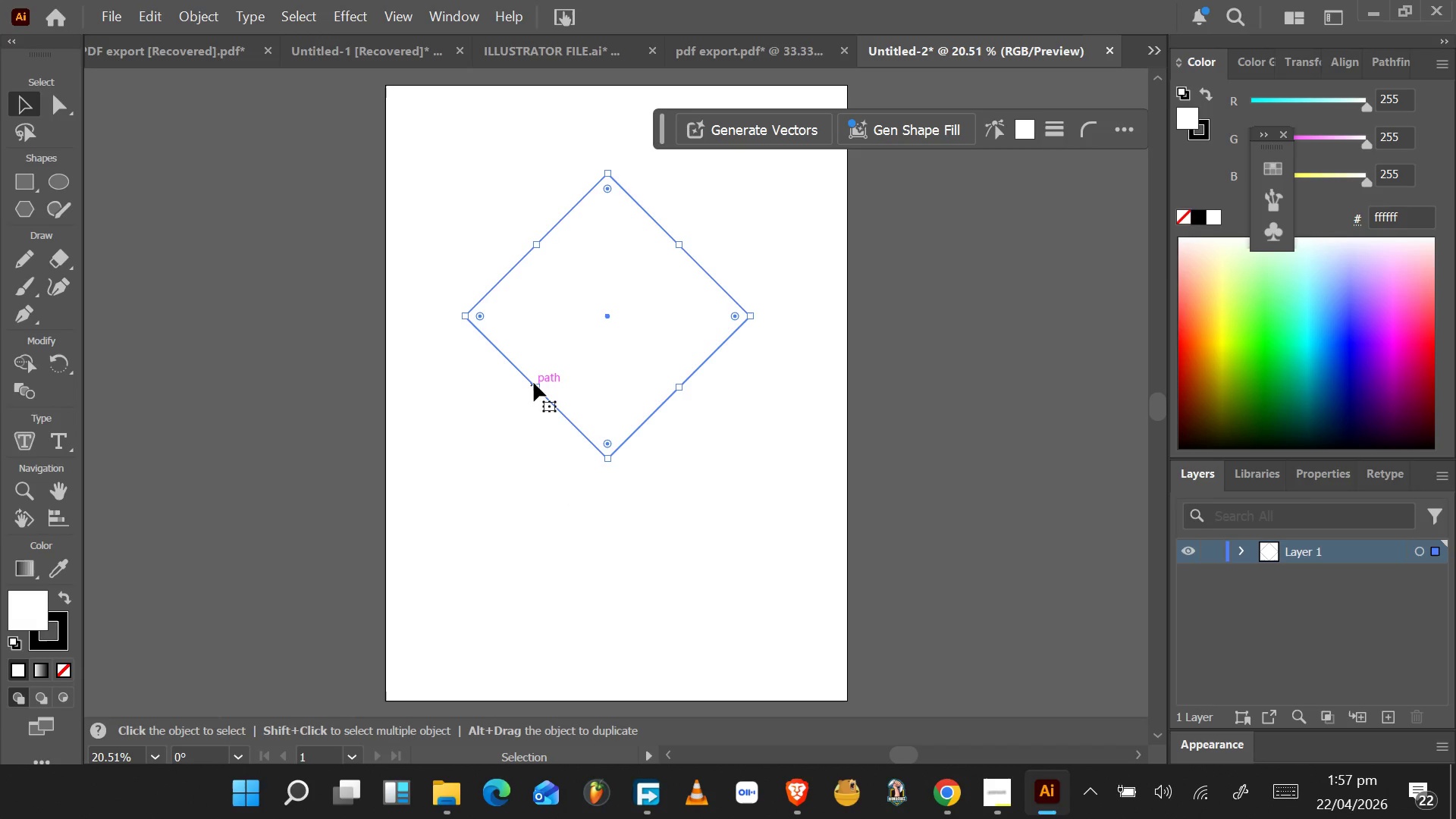 
left_click_drag(start_coordinate=[530, 389], to_coordinate=[489, 419])
 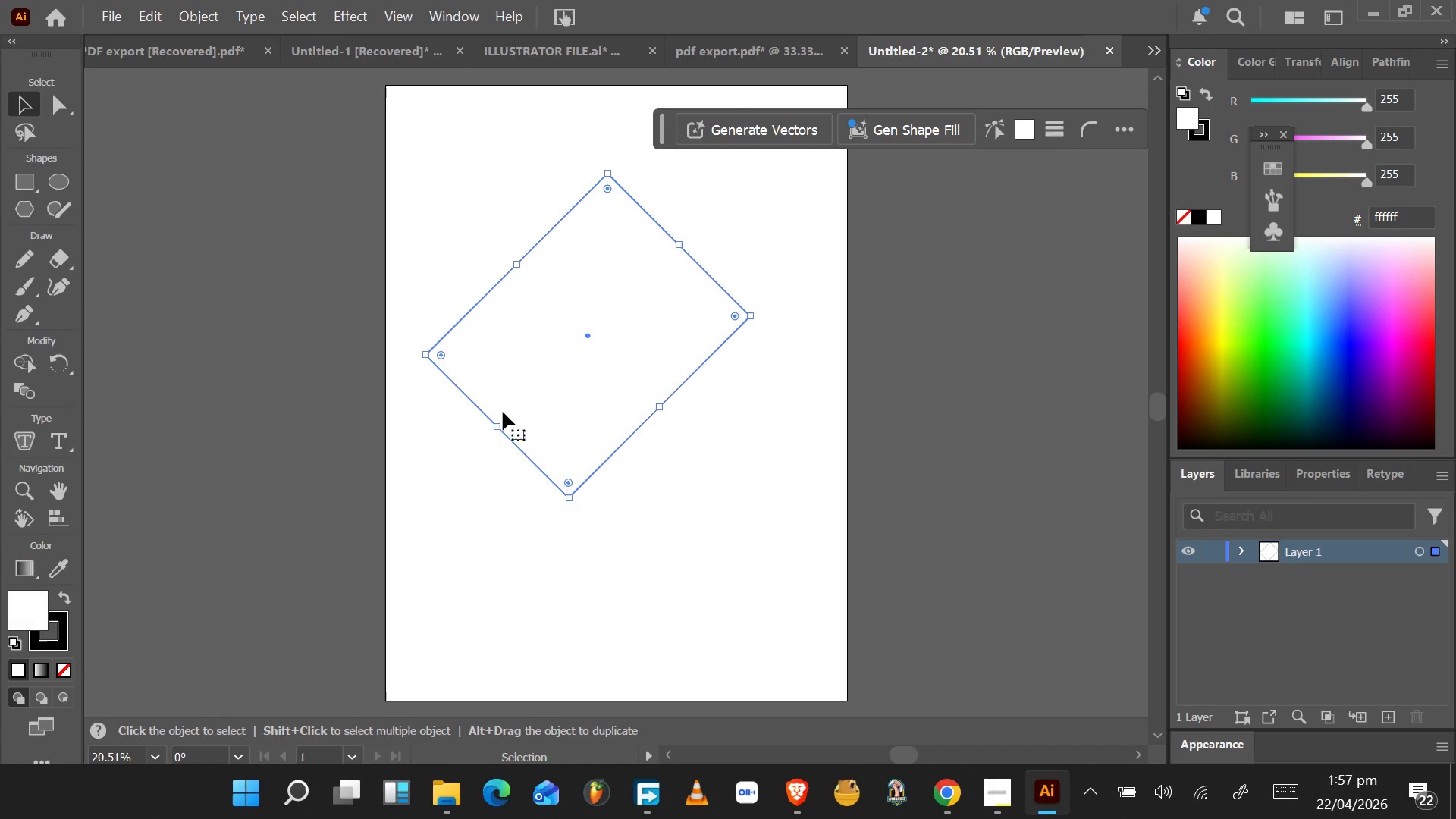 
key(Control+Z)
 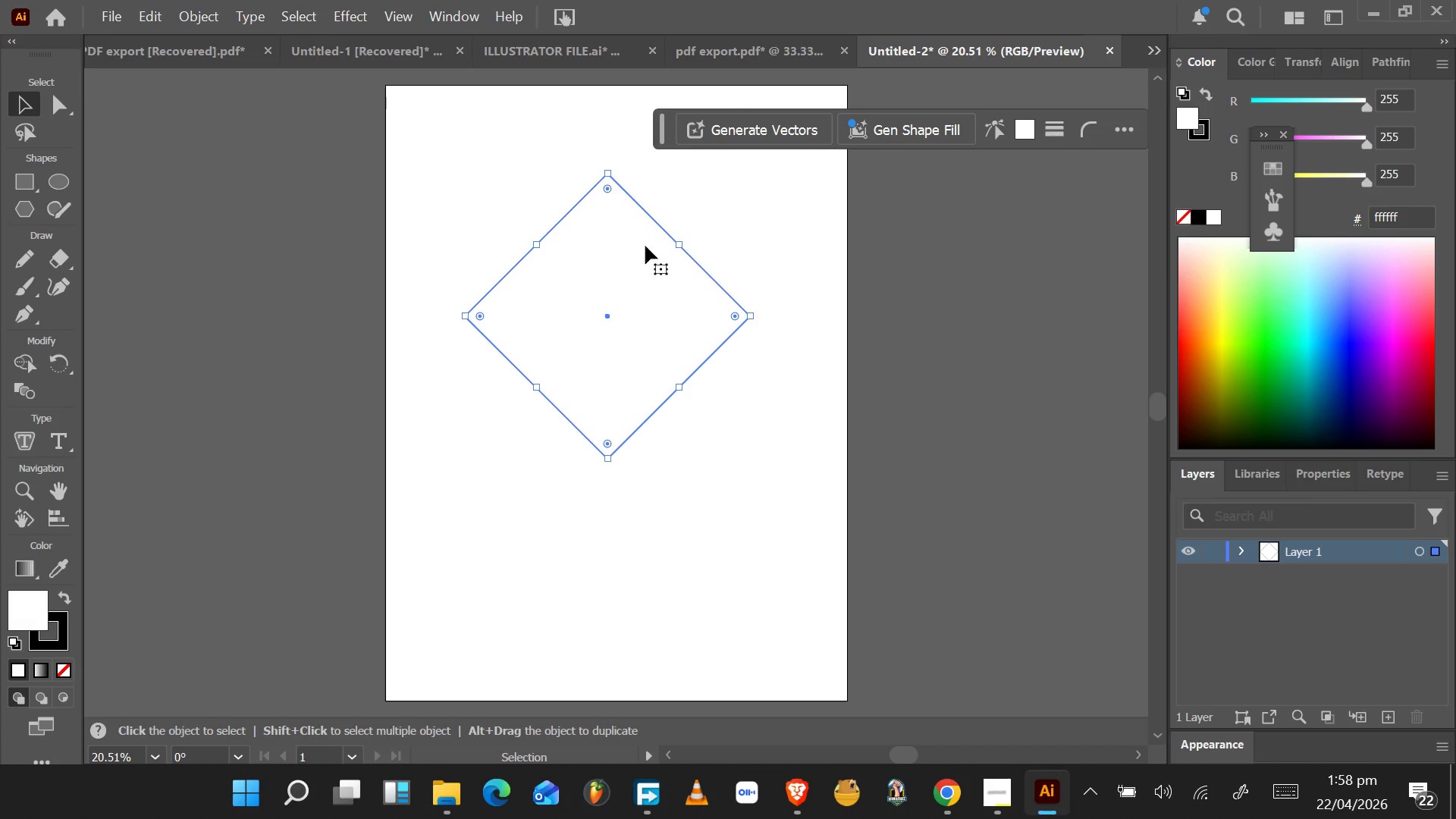 
wait(7.67)
 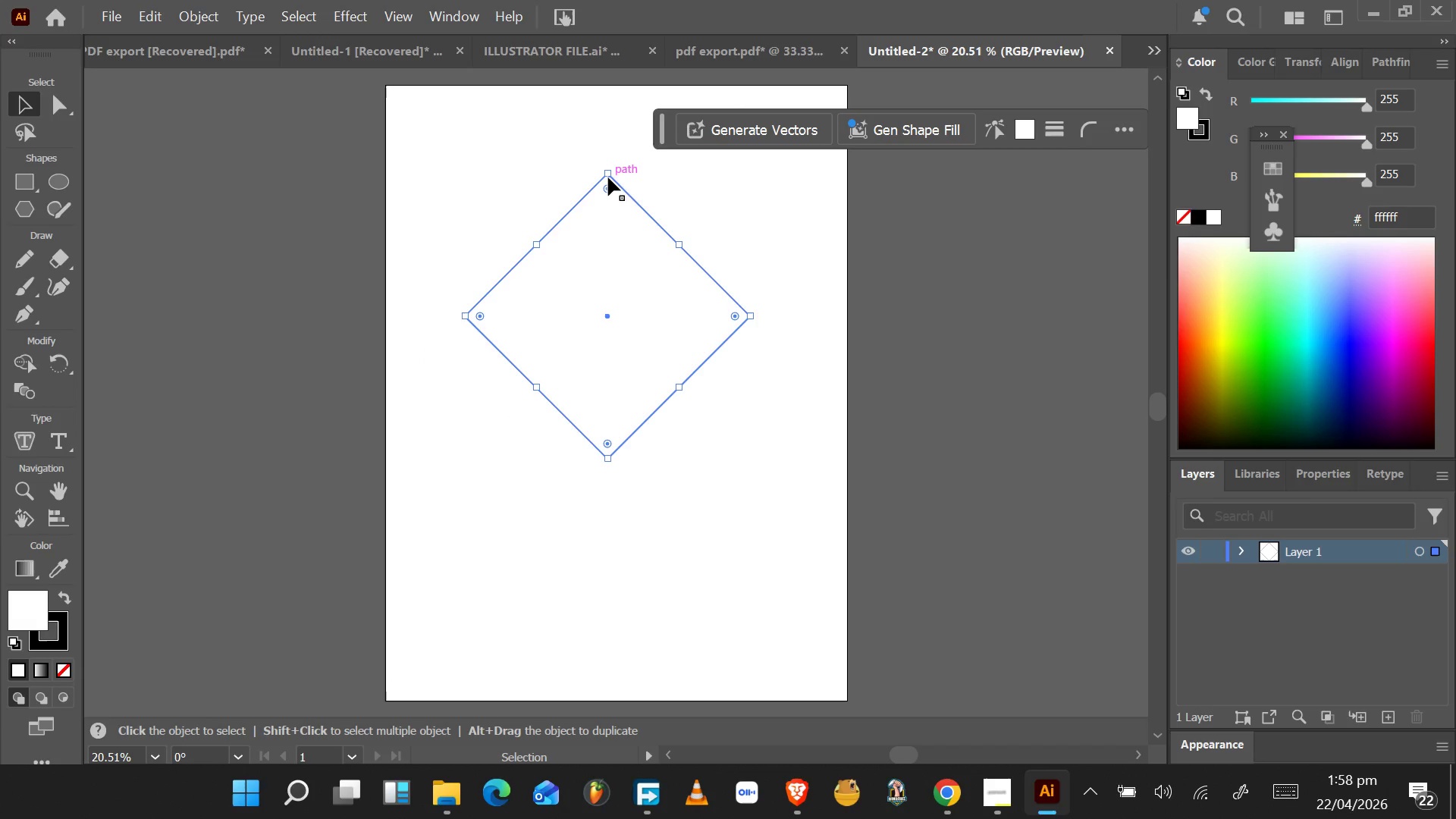 
key(Control+Z)
 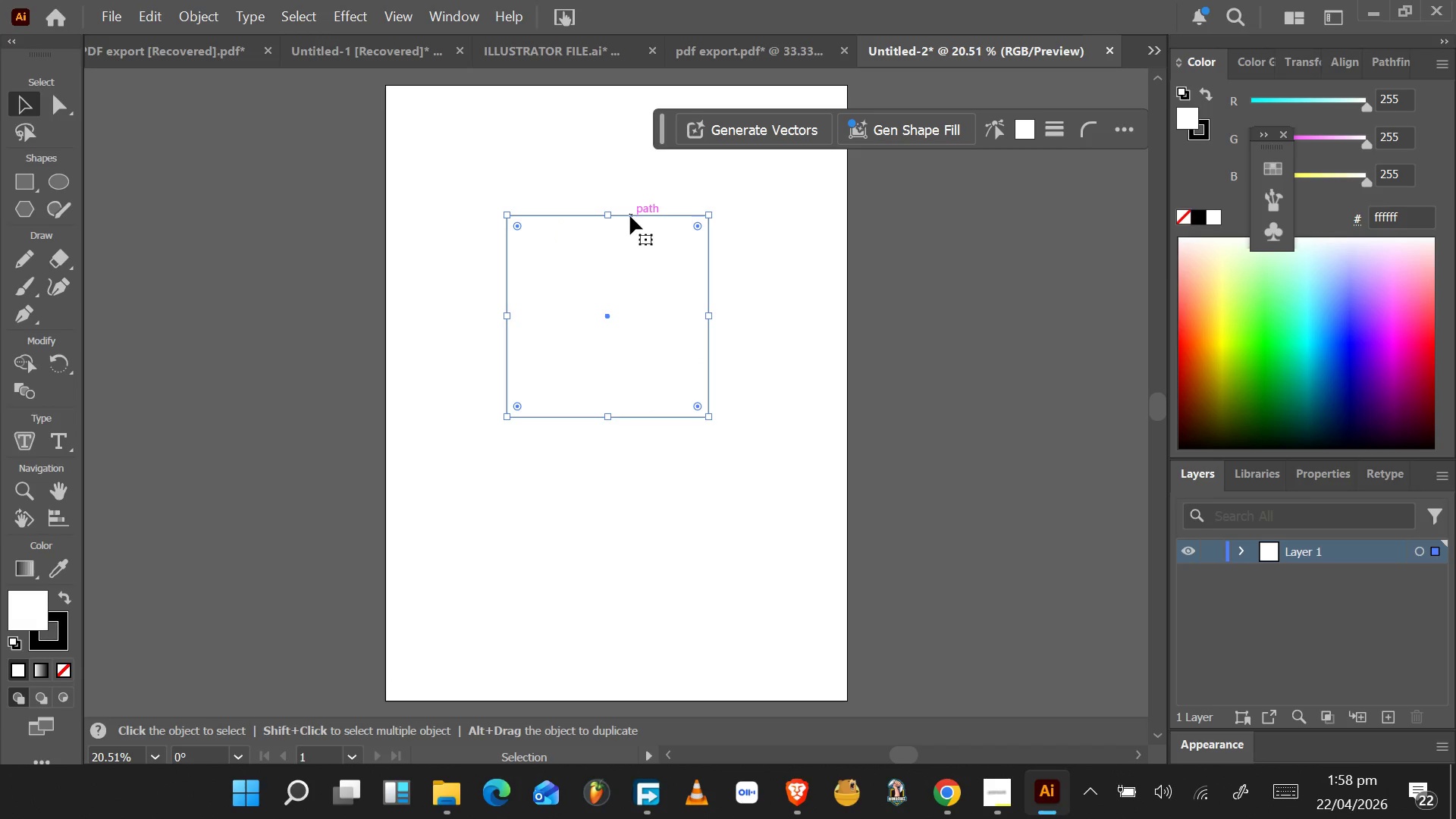 
left_click_drag(start_coordinate=[629, 217], to_coordinate=[592, 240])
 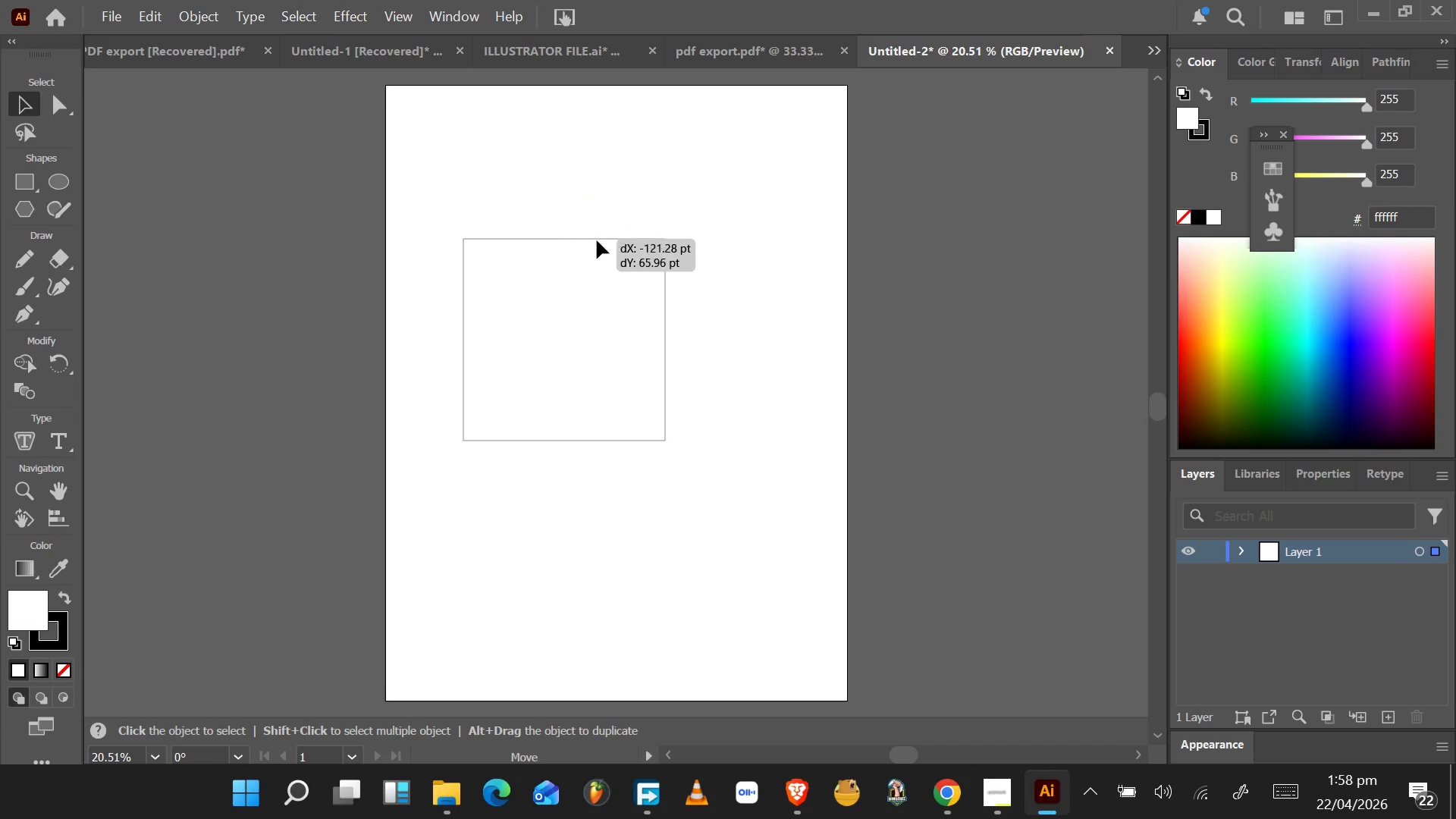 
left_click_drag(start_coordinate=[616, 240], to_coordinate=[635, 244])
 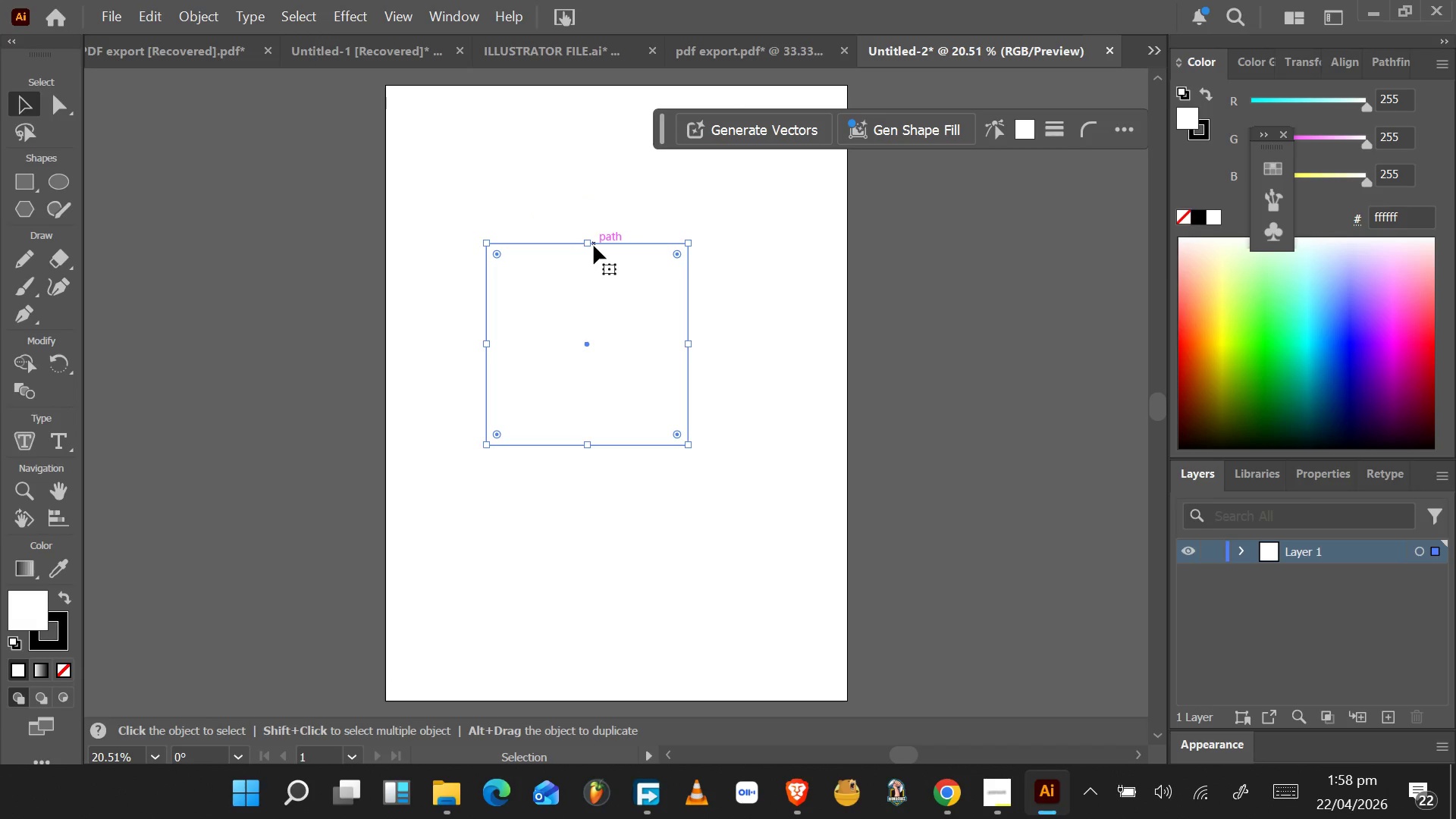 
key(A)
 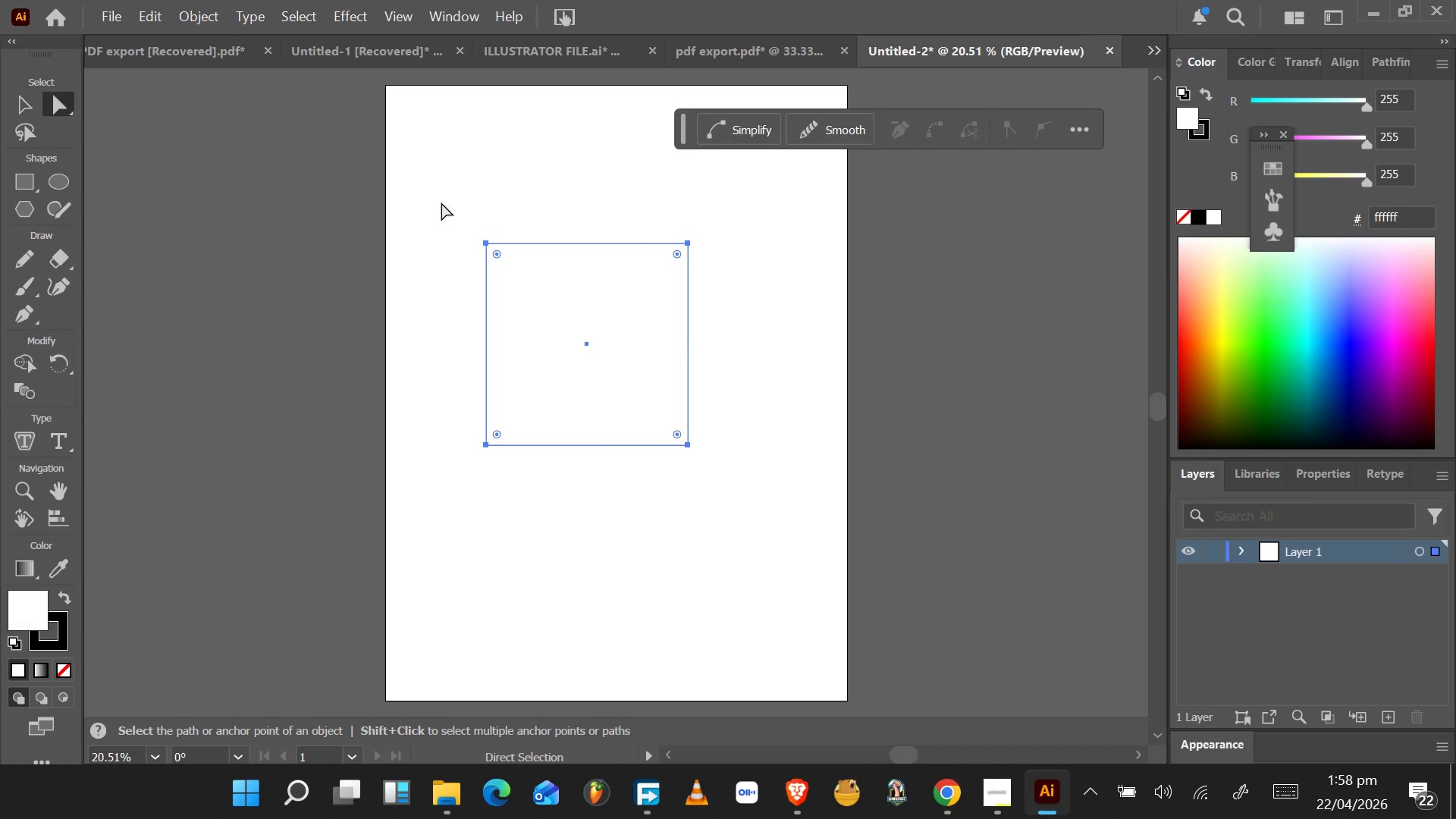 
left_click_drag(start_coordinate=[424, 200], to_coordinate=[798, 281])
 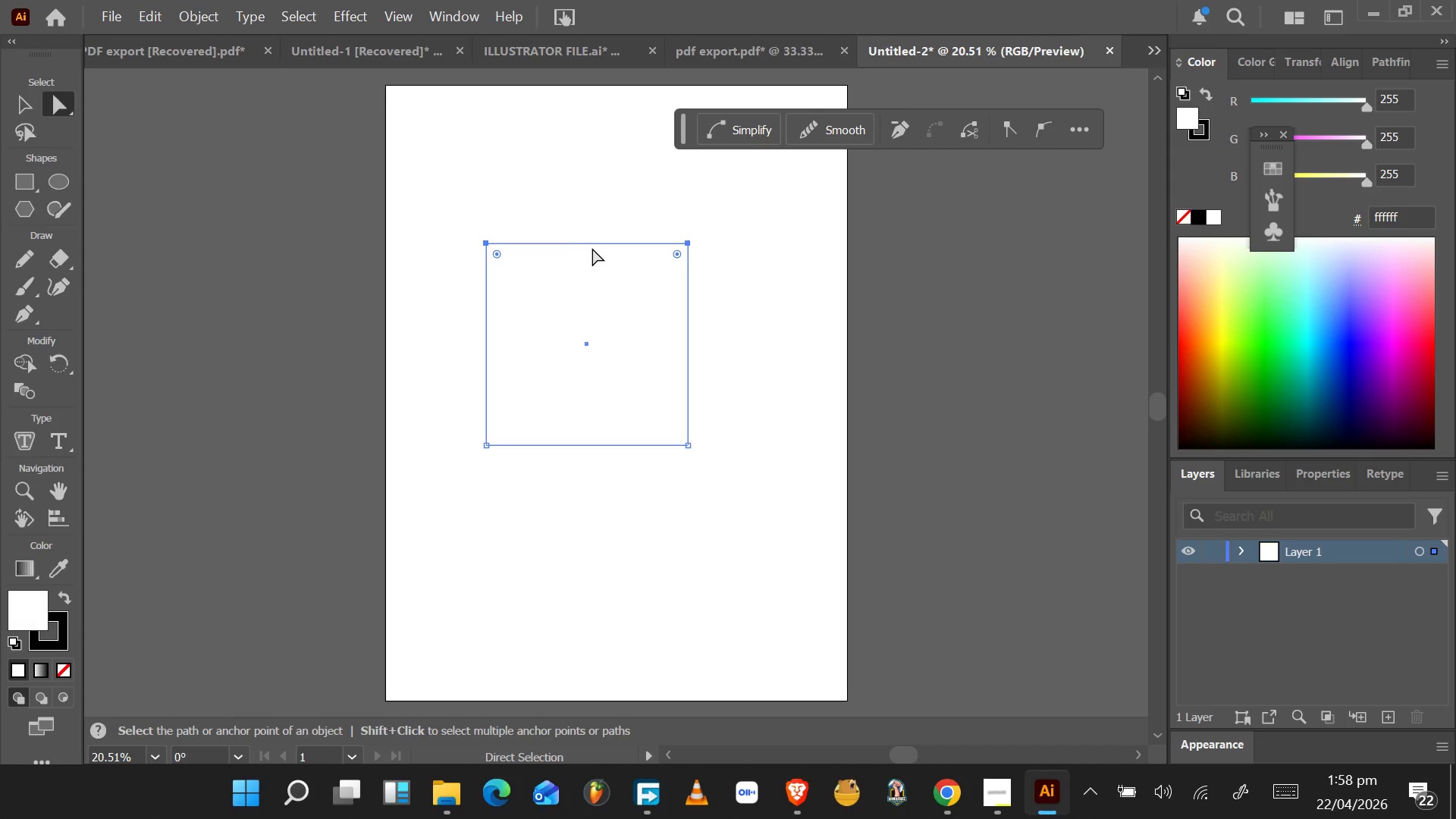 
left_click_drag(start_coordinate=[597, 246], to_coordinate=[413, 304])
 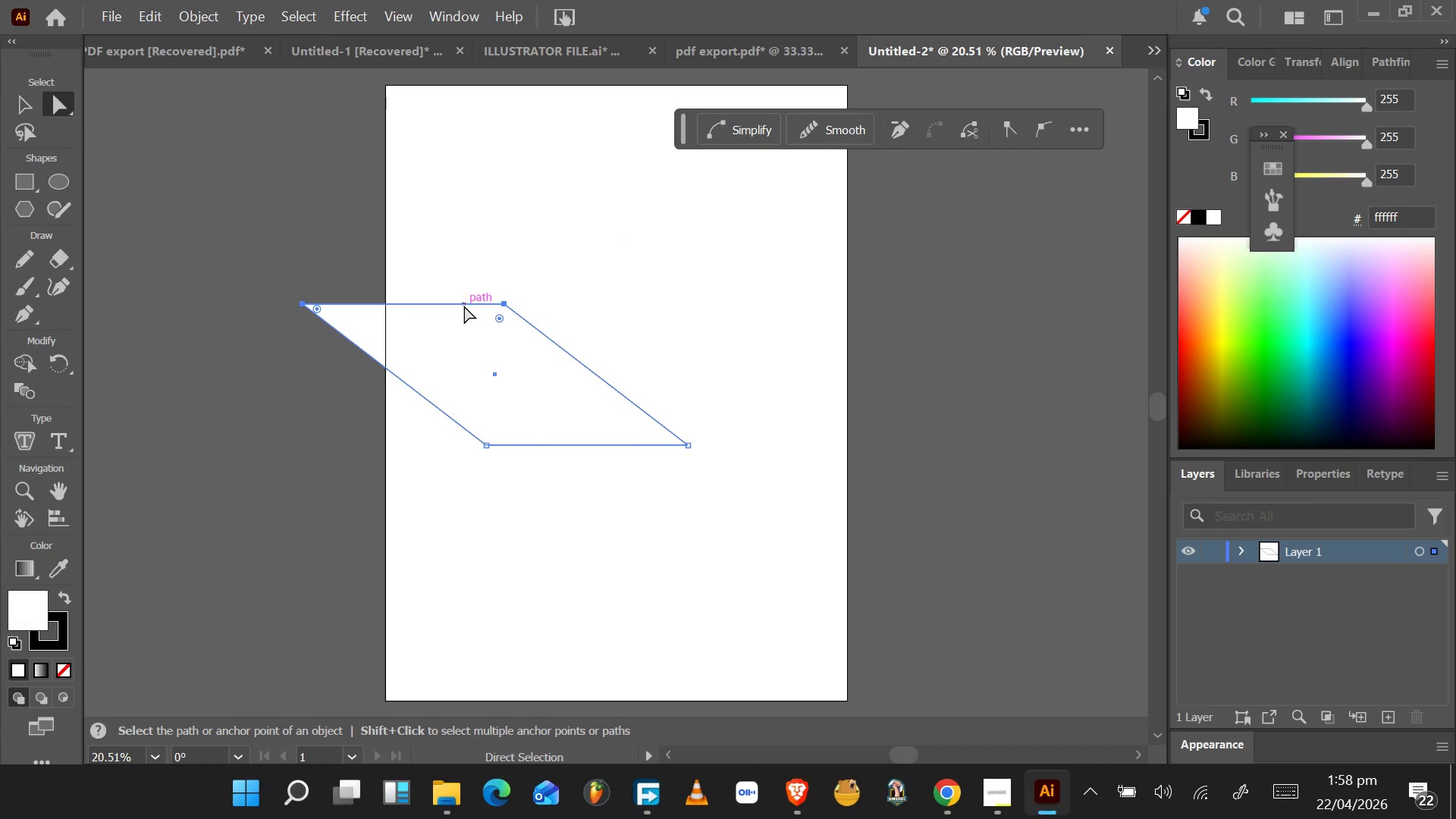 
wait(5.75)
 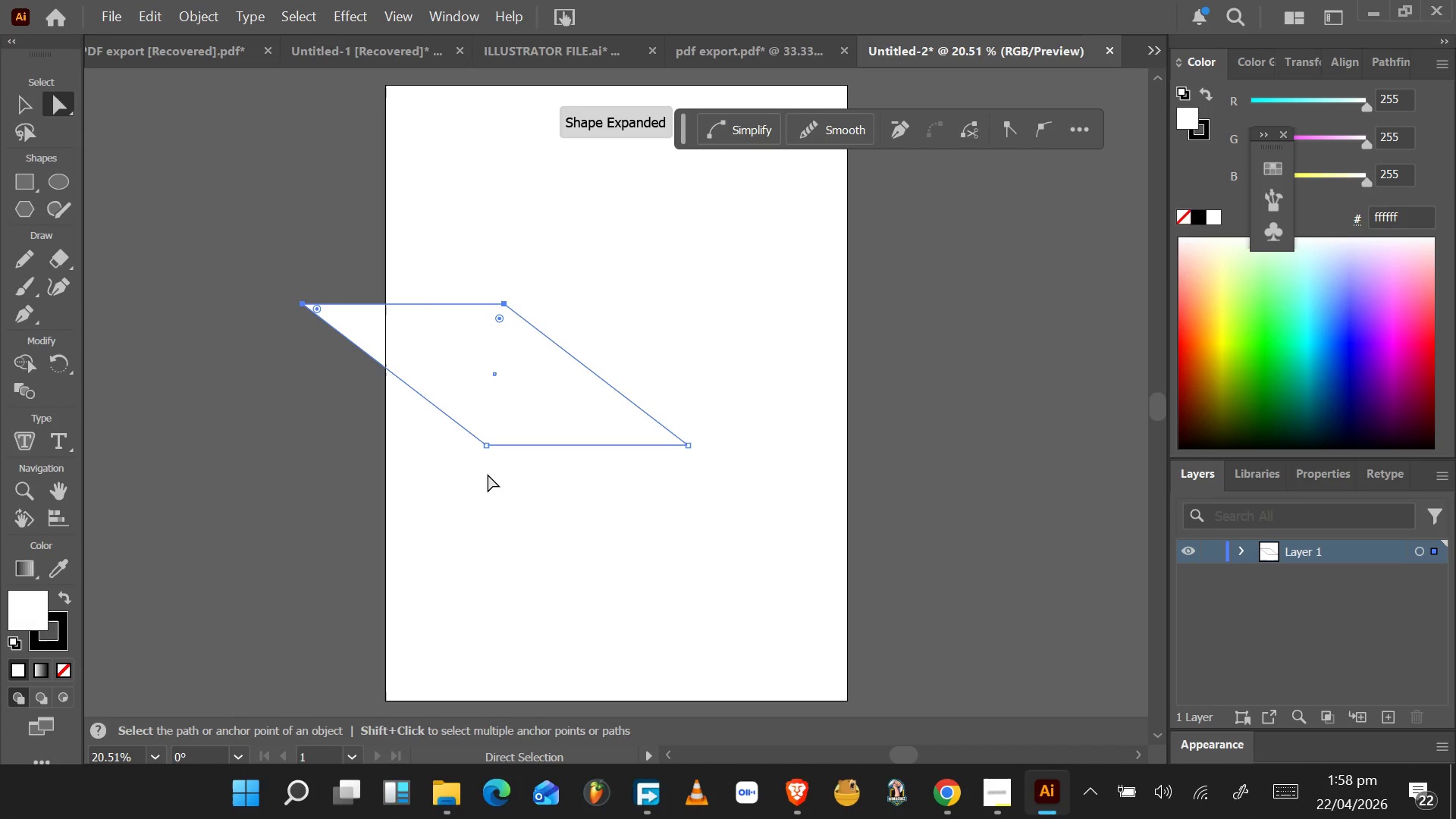 
left_click_drag(start_coordinate=[451, 303], to_coordinate=[505, 307])
 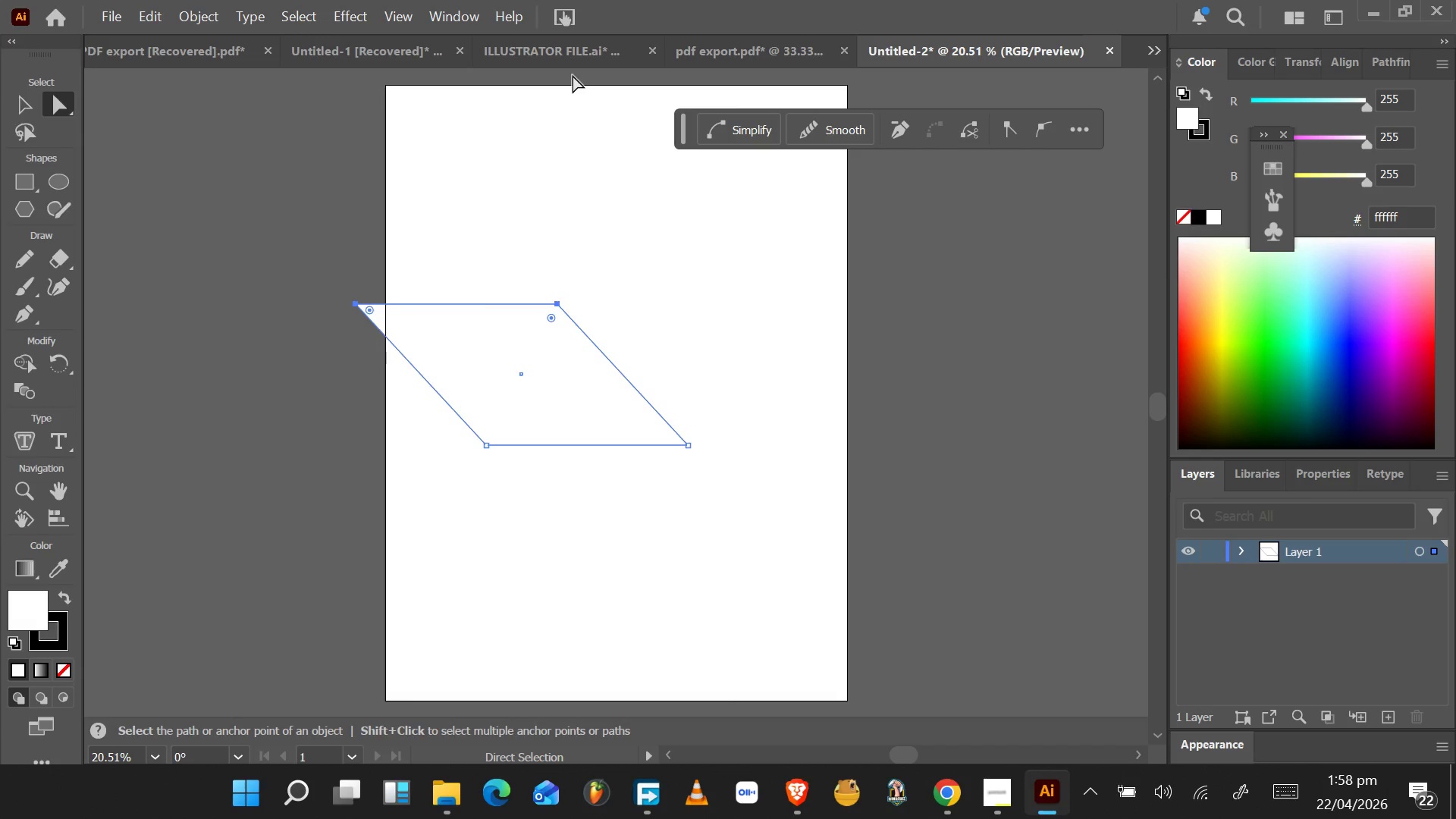 
left_click_drag(start_coordinate=[571, 78], to_coordinate=[573, 177])
 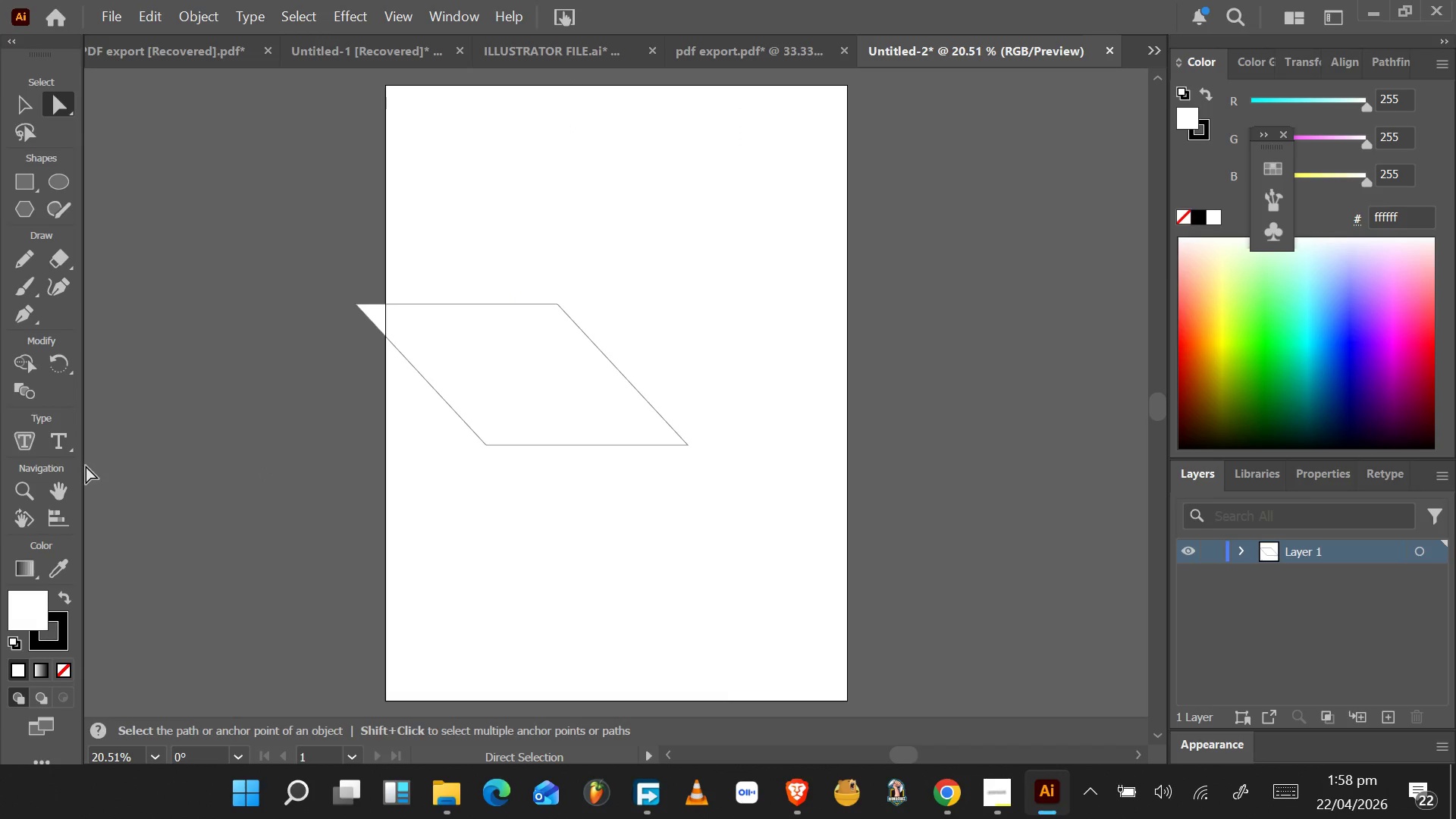 
key(Control+R)
 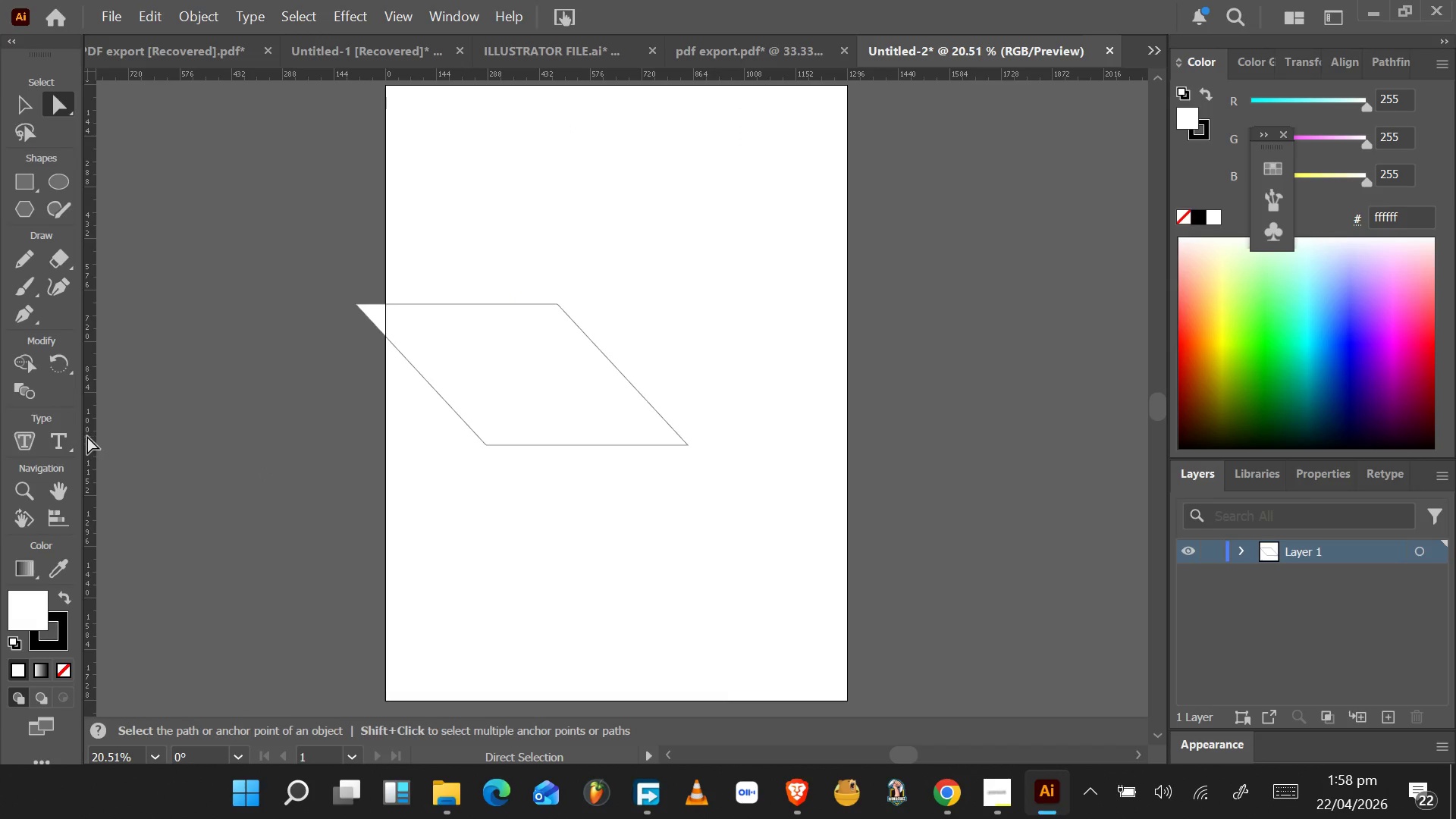 
left_click_drag(start_coordinate=[87, 435], to_coordinate=[616, 352])
 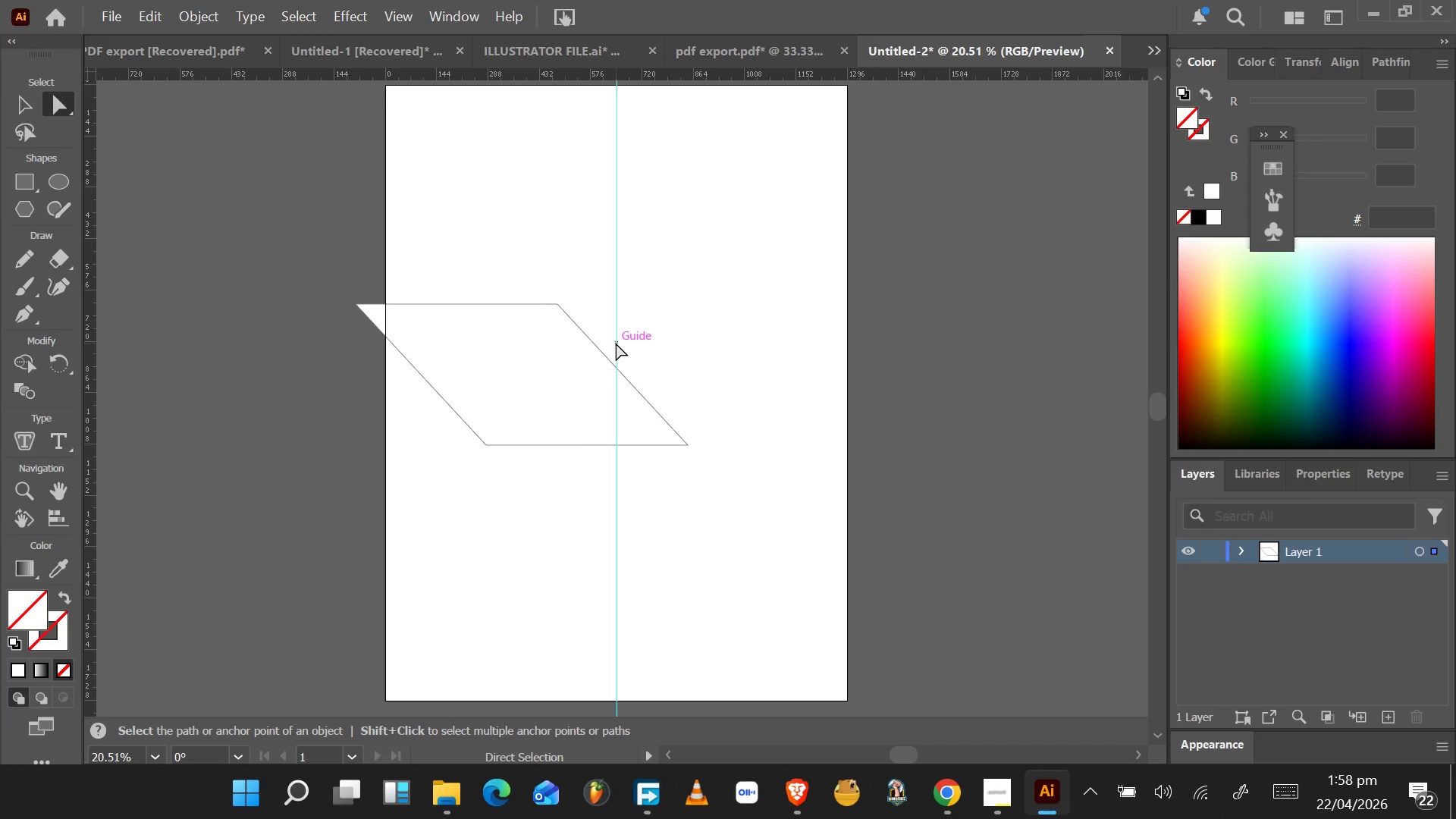 
wait(7.23)
 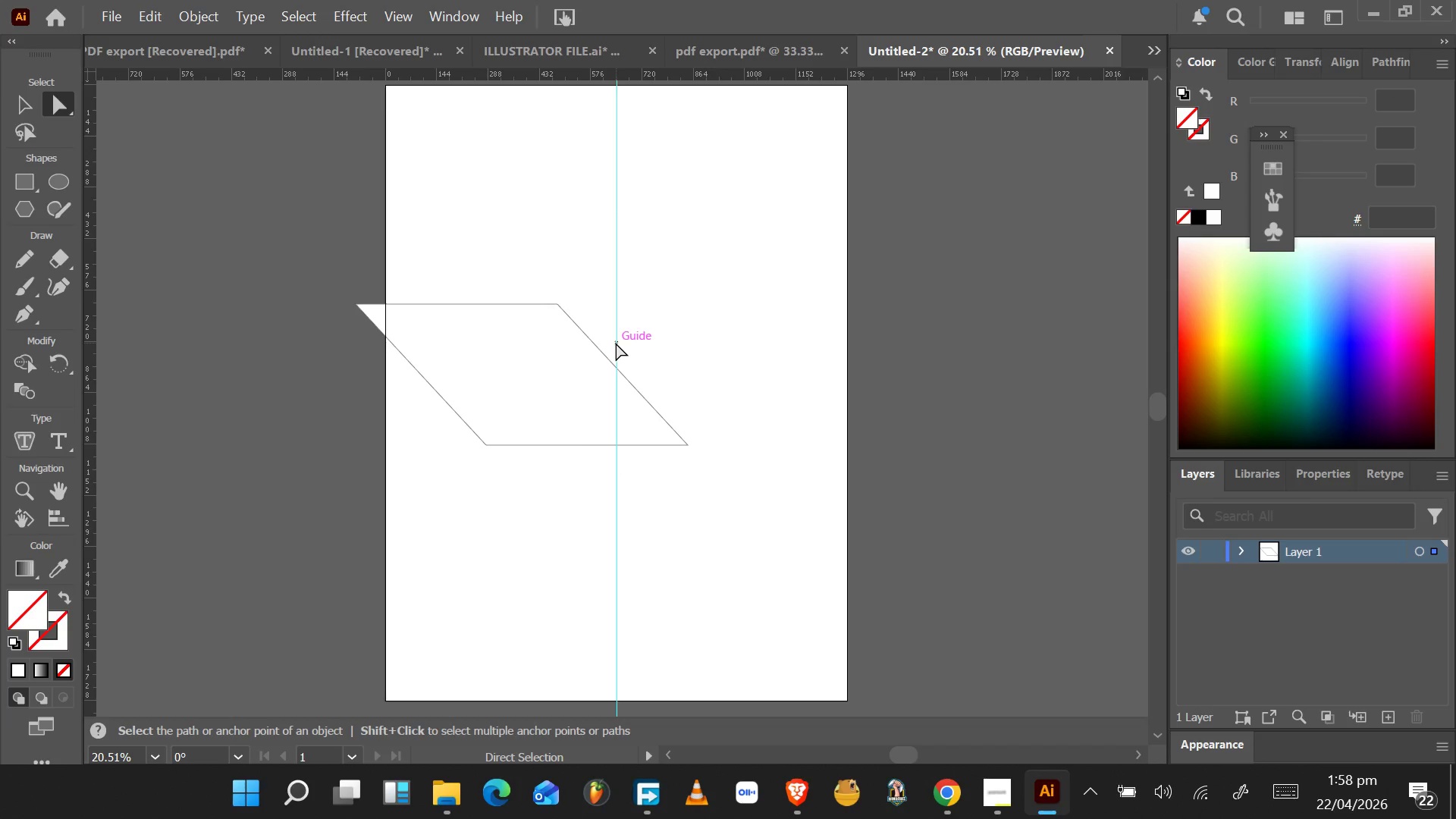 
left_click([22, 100])
 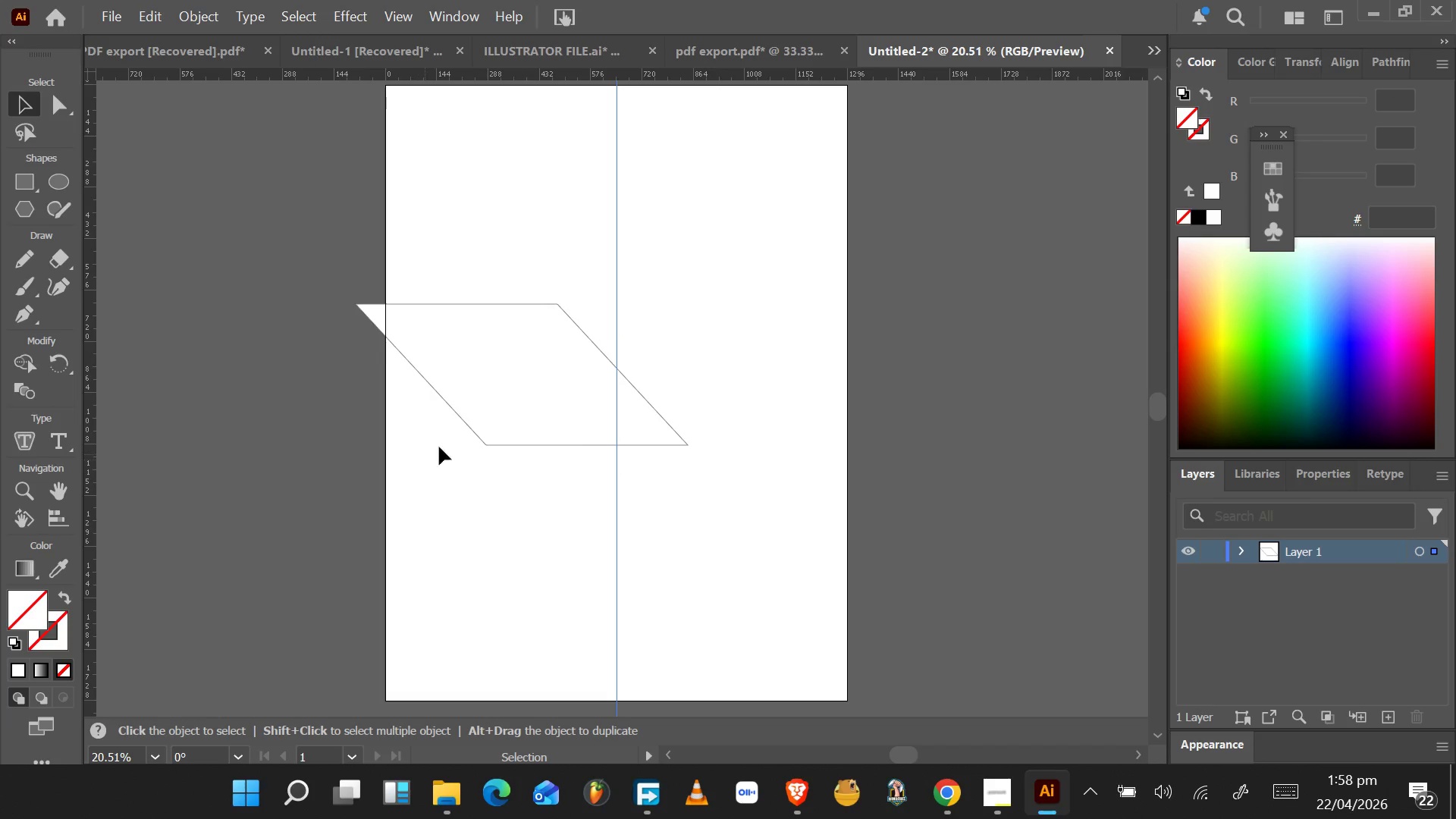 
left_click_drag(start_coordinate=[497, 406], to_coordinate=[626, 402])
 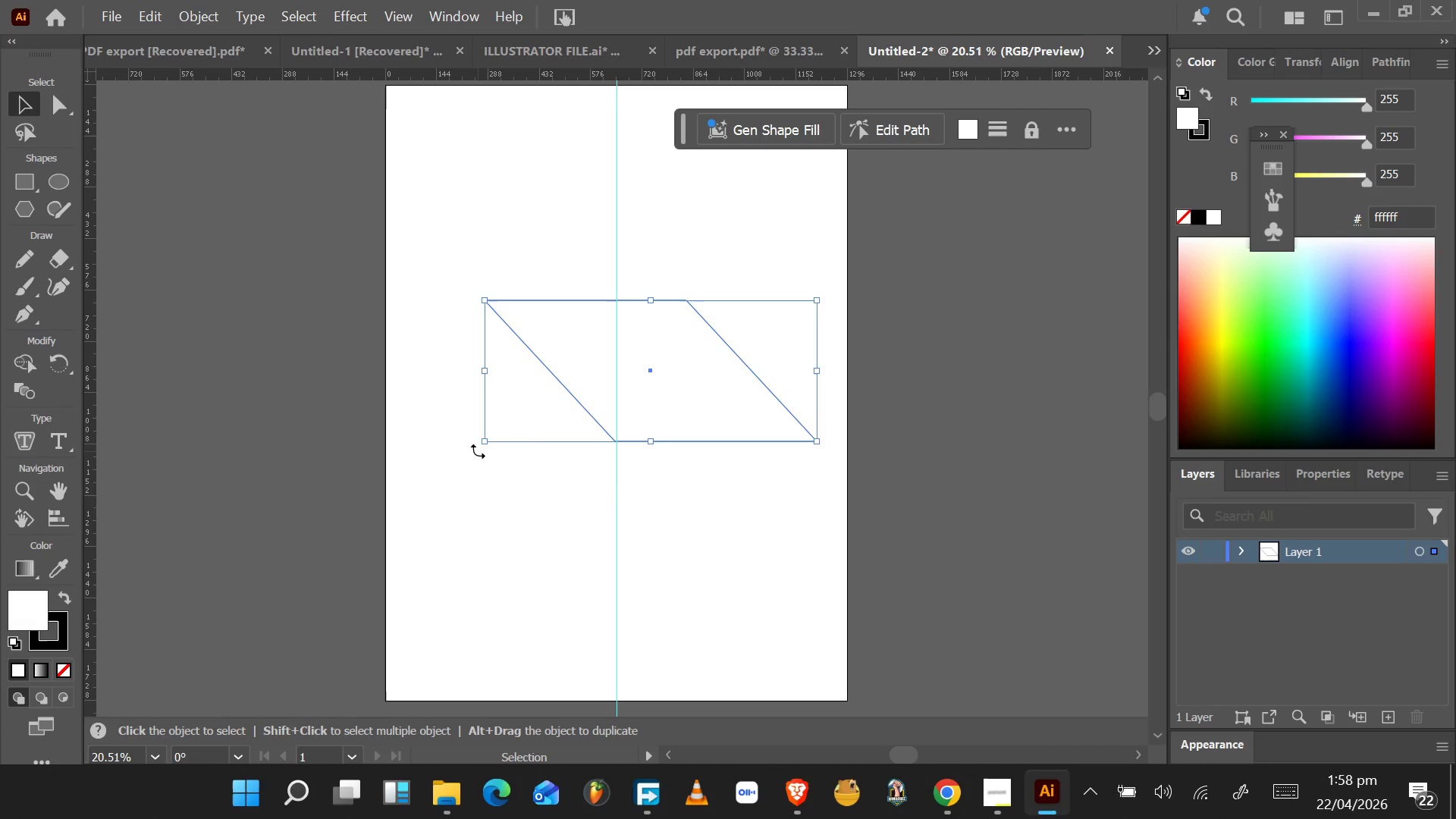 
left_click_drag(start_coordinate=[475, 449], to_coordinate=[602, 538])
 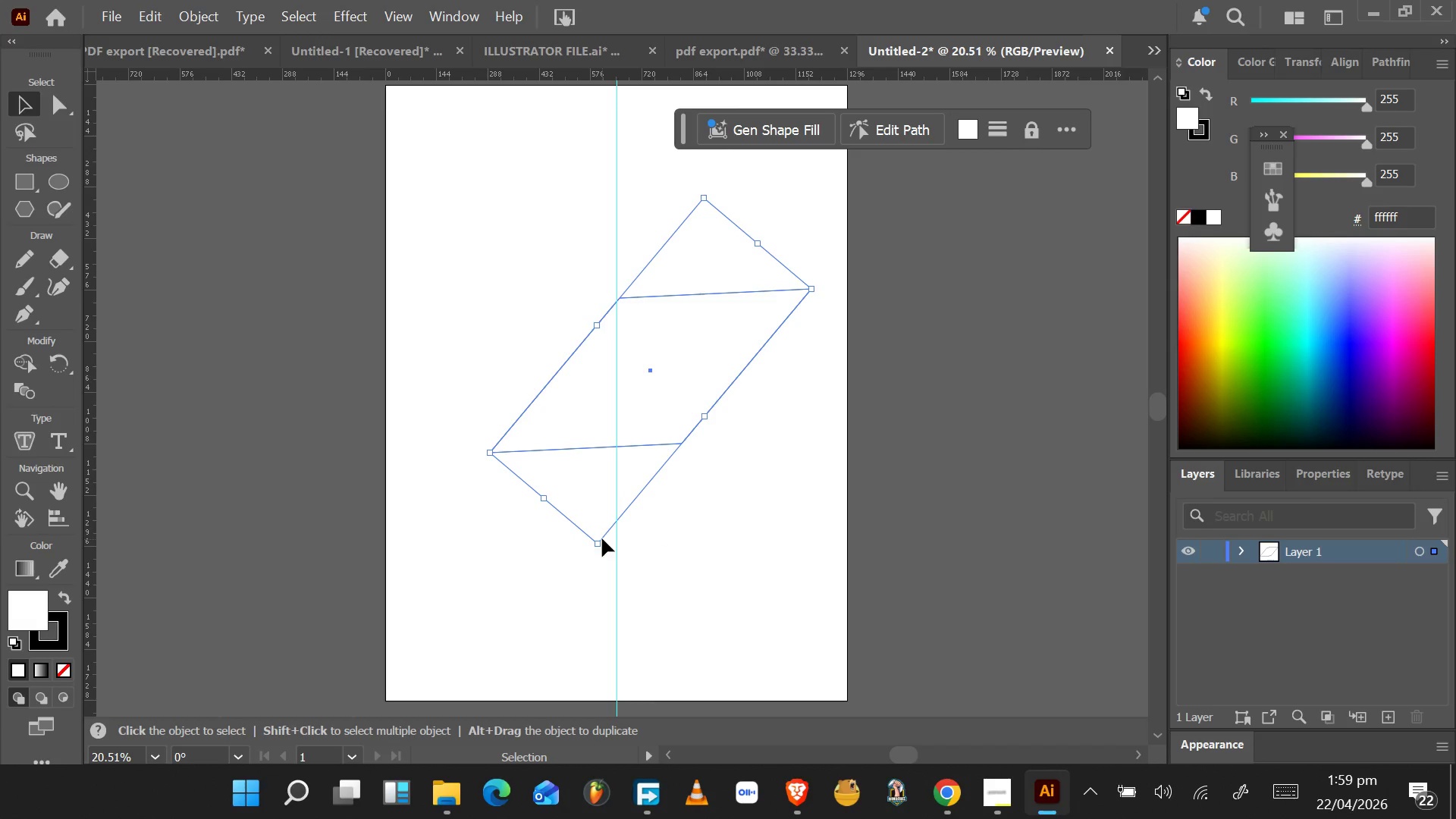 
key(Control+Z)
 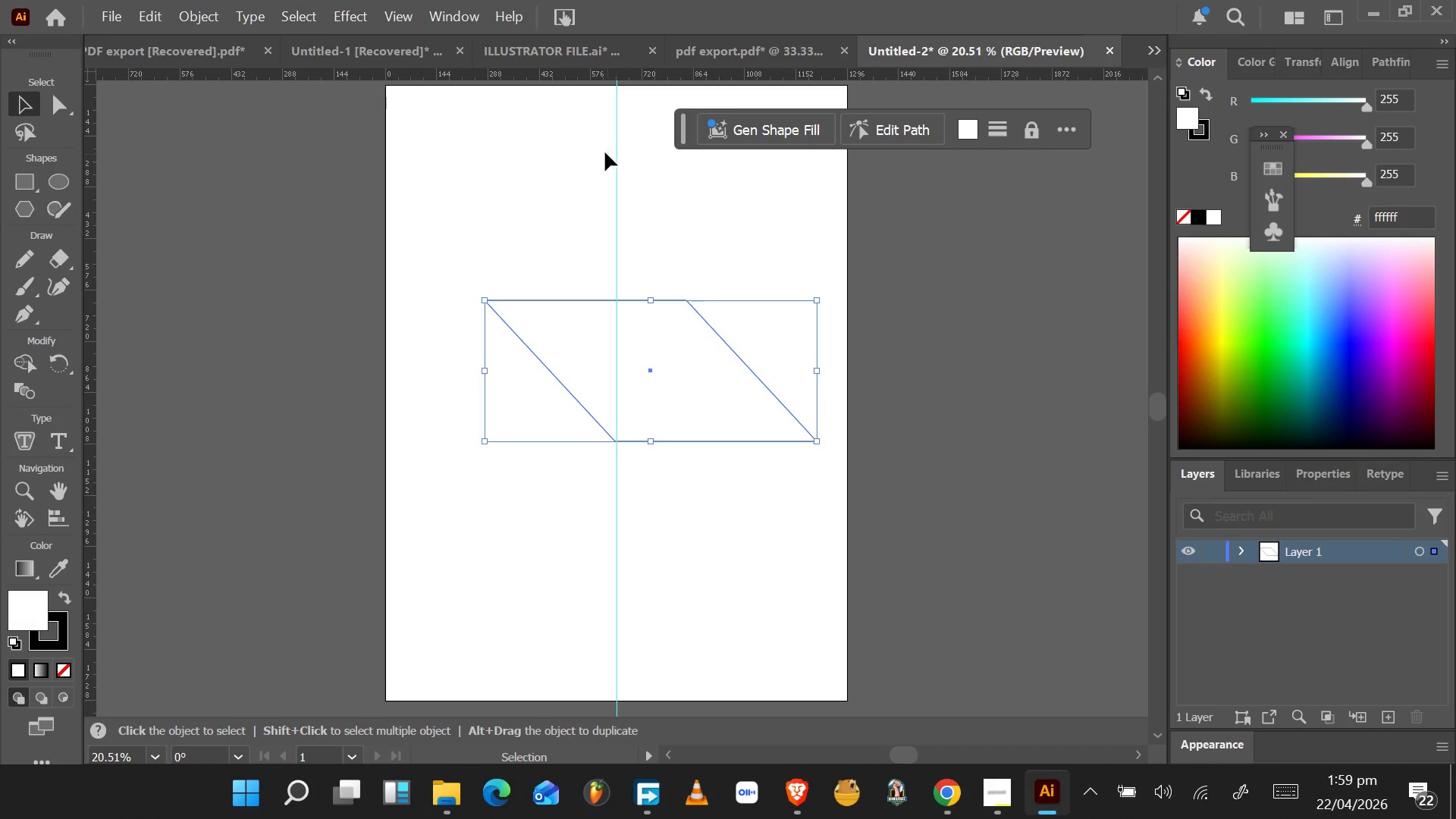 
left_click_drag(start_coordinate=[584, 78], to_coordinate=[614, 370])
 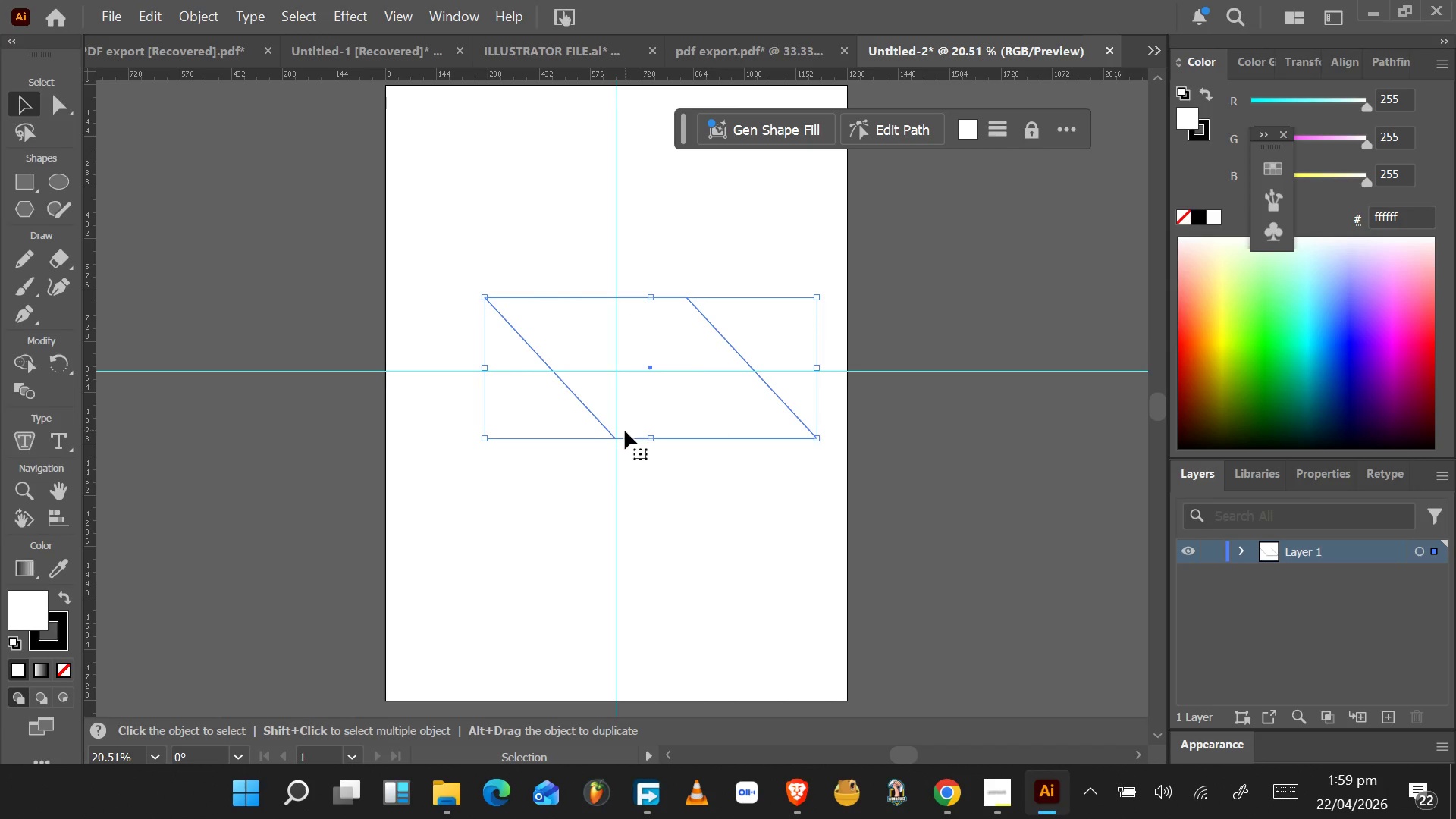 
hold_key(key=AltLeft, duration=0.58)
scroll: coordinate [618, 435], scroll_direction: up, amount: 4.0
 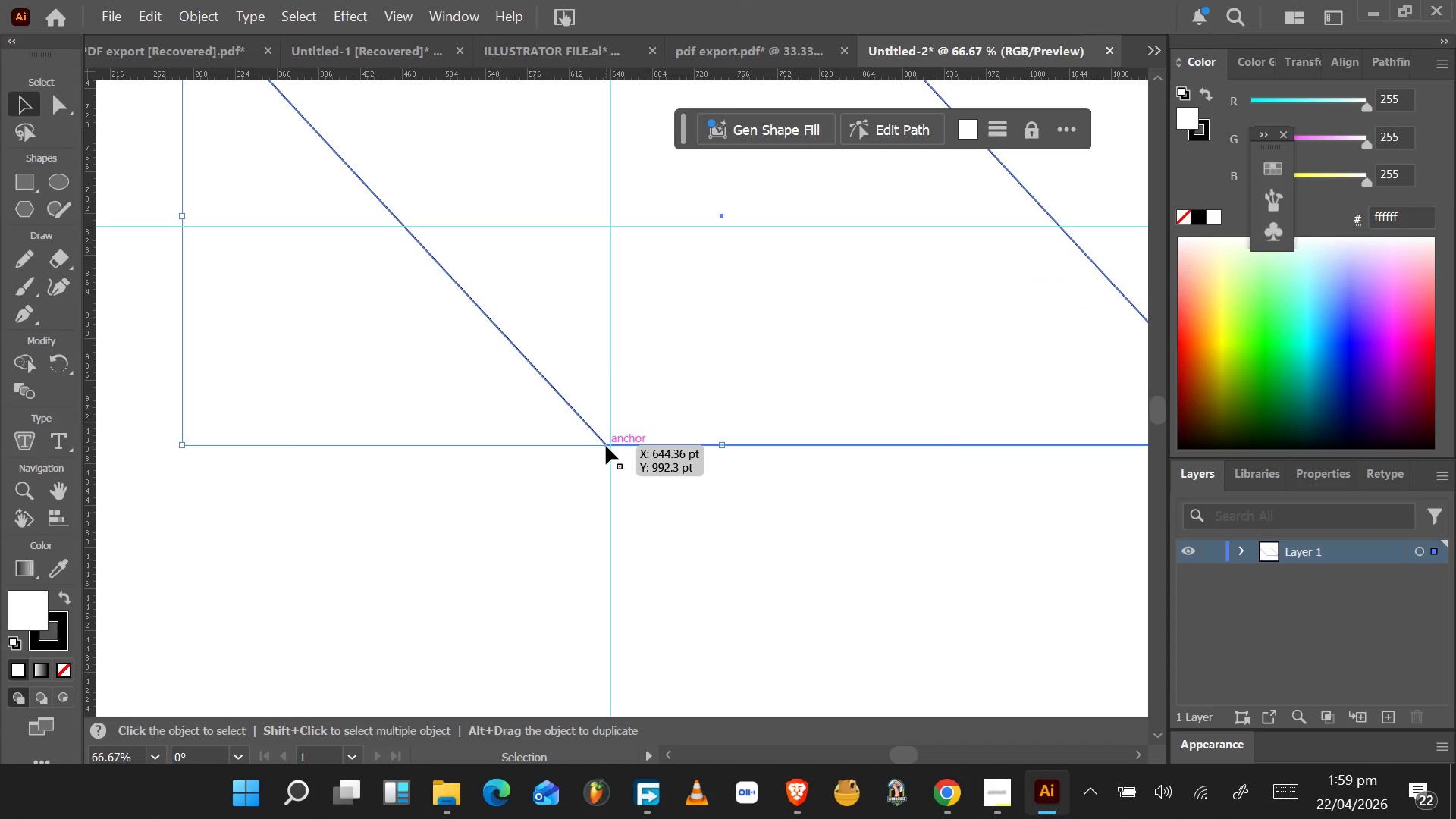 
left_click_drag(start_coordinate=[605, 446], to_coordinate=[613, 449])
 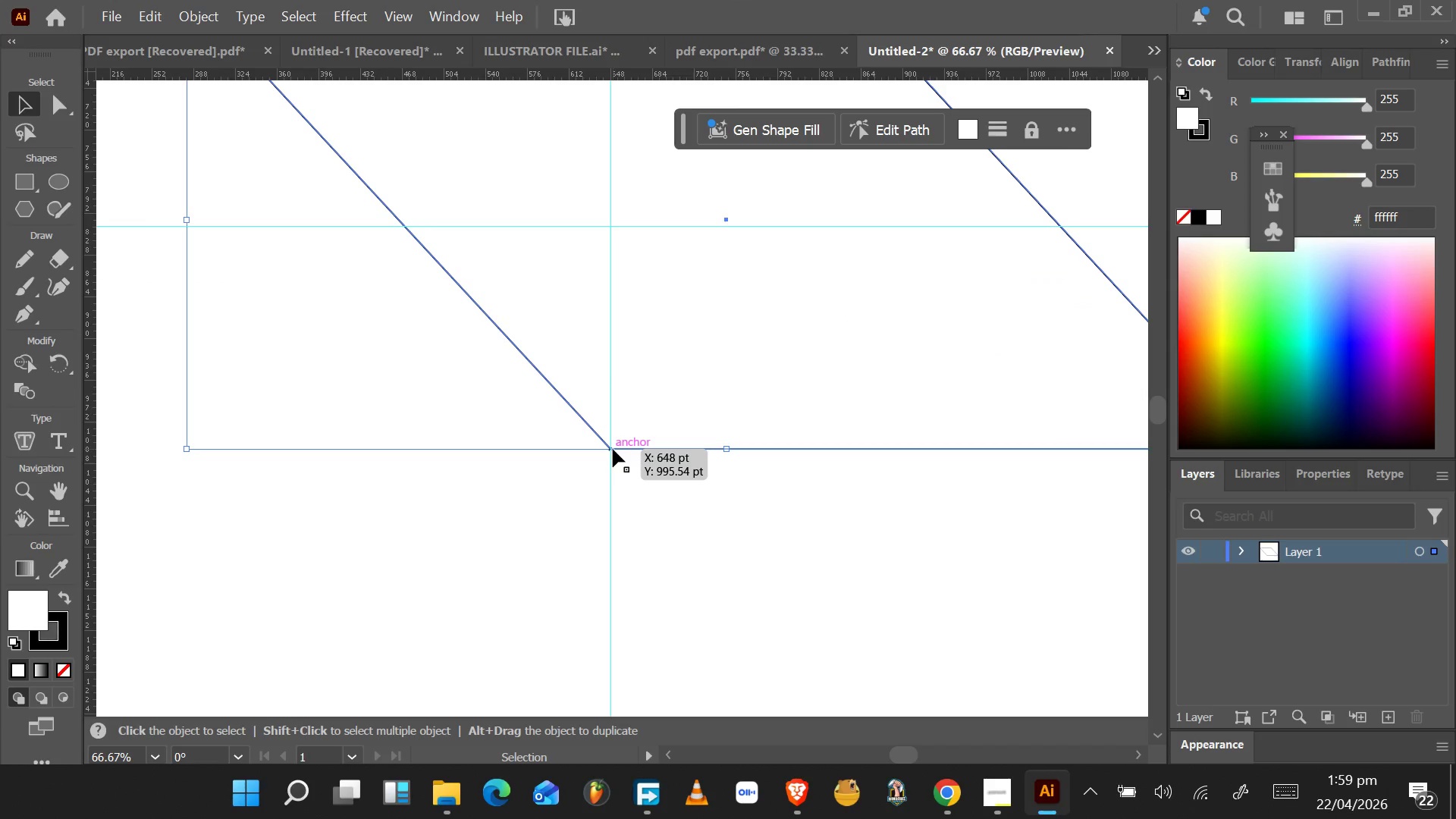 
hold_key(key=AltLeft, duration=0.53)
scroll: coordinate [613, 449], scroll_direction: down, amount: 5.0
 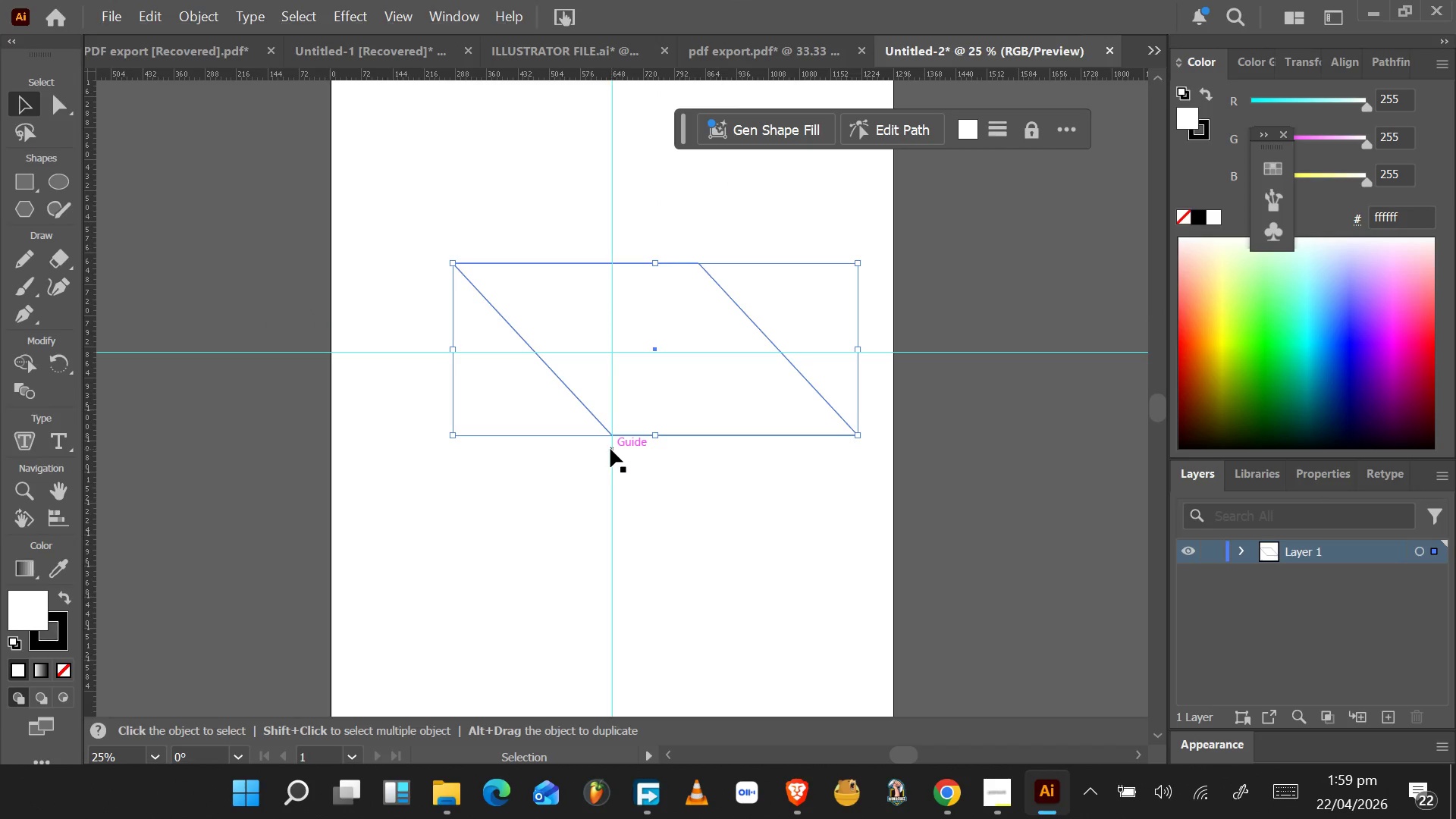 
wait(11.85)
 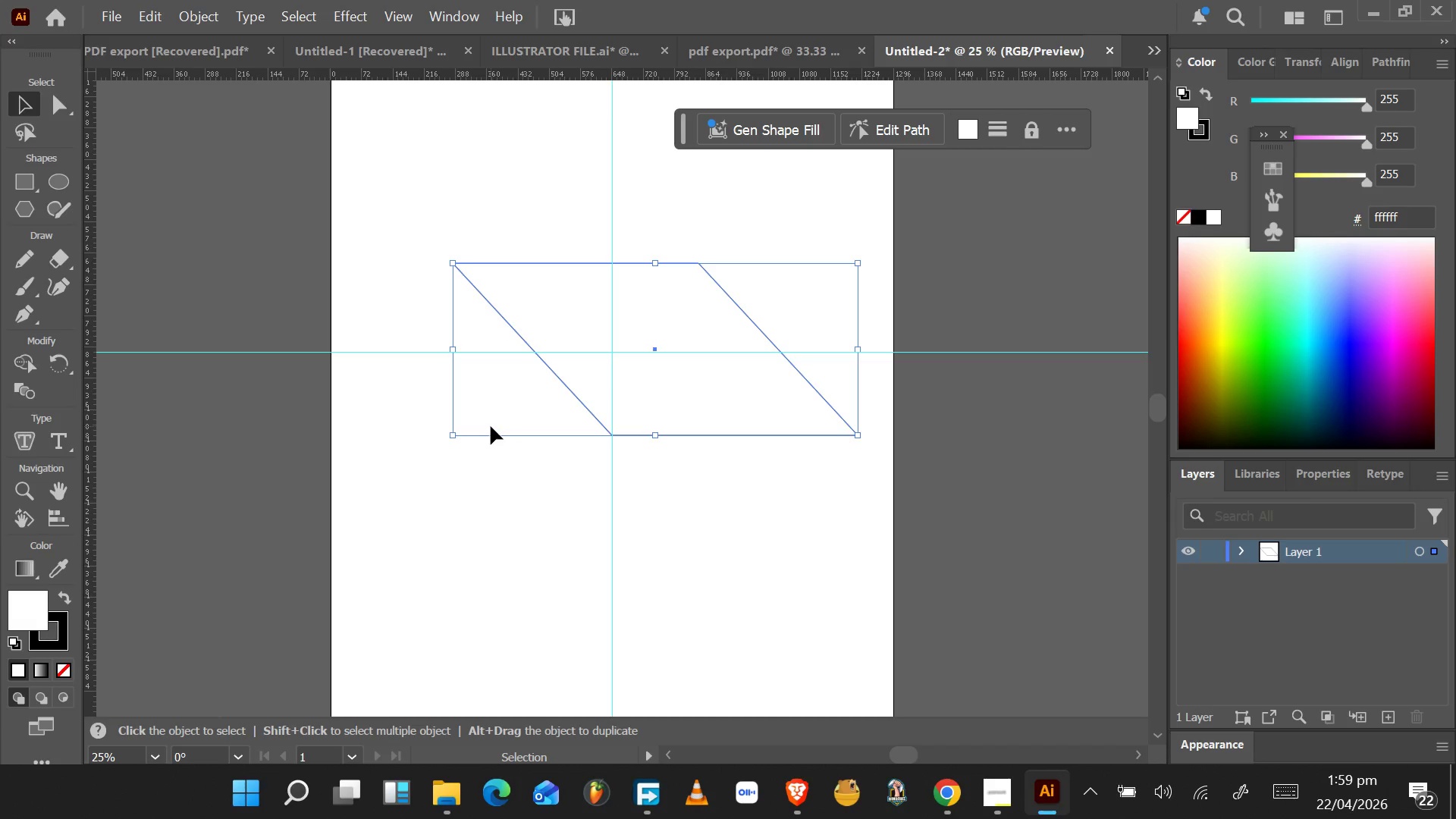 
key(A)
 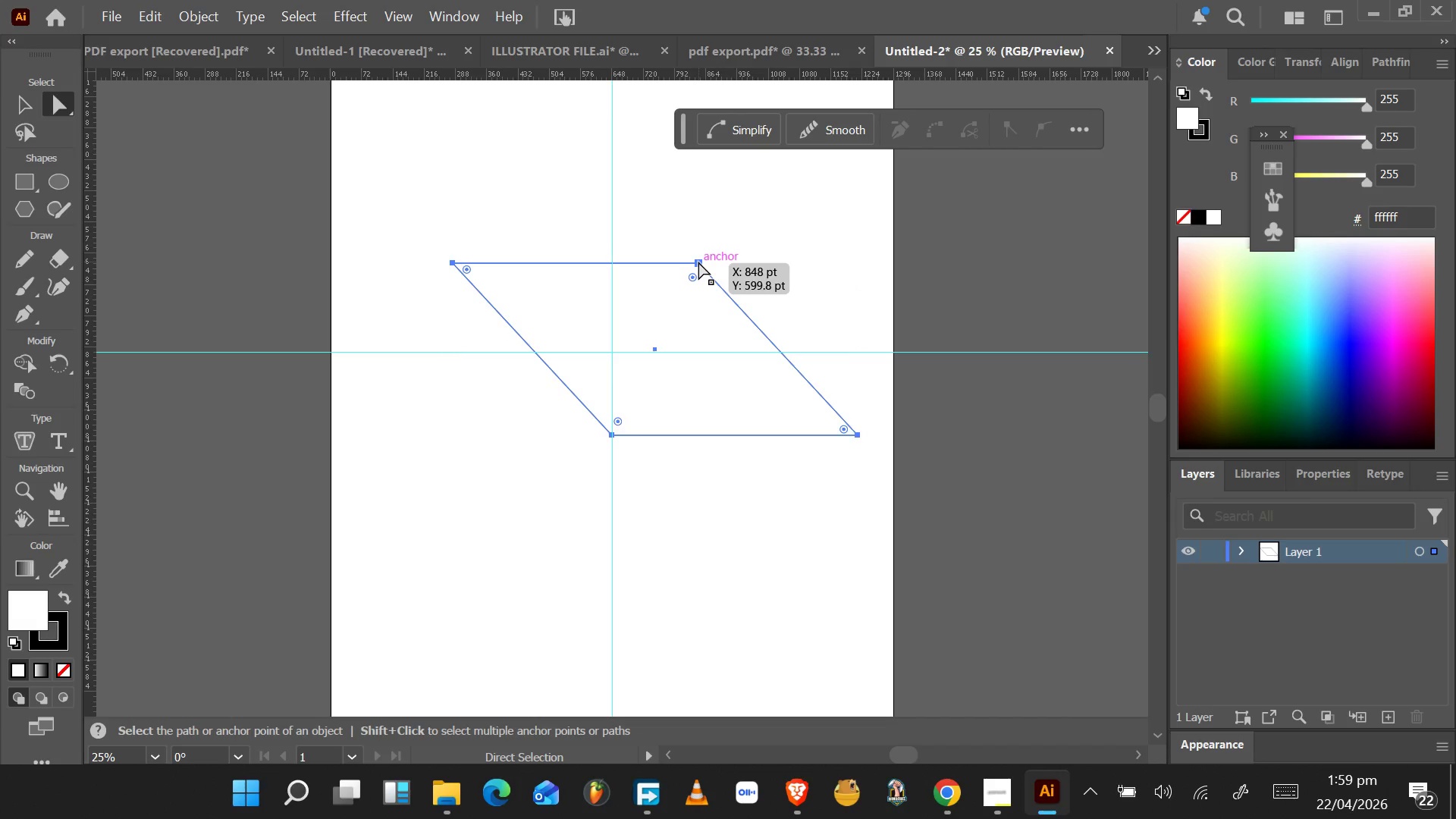 
left_click([698, 262])
 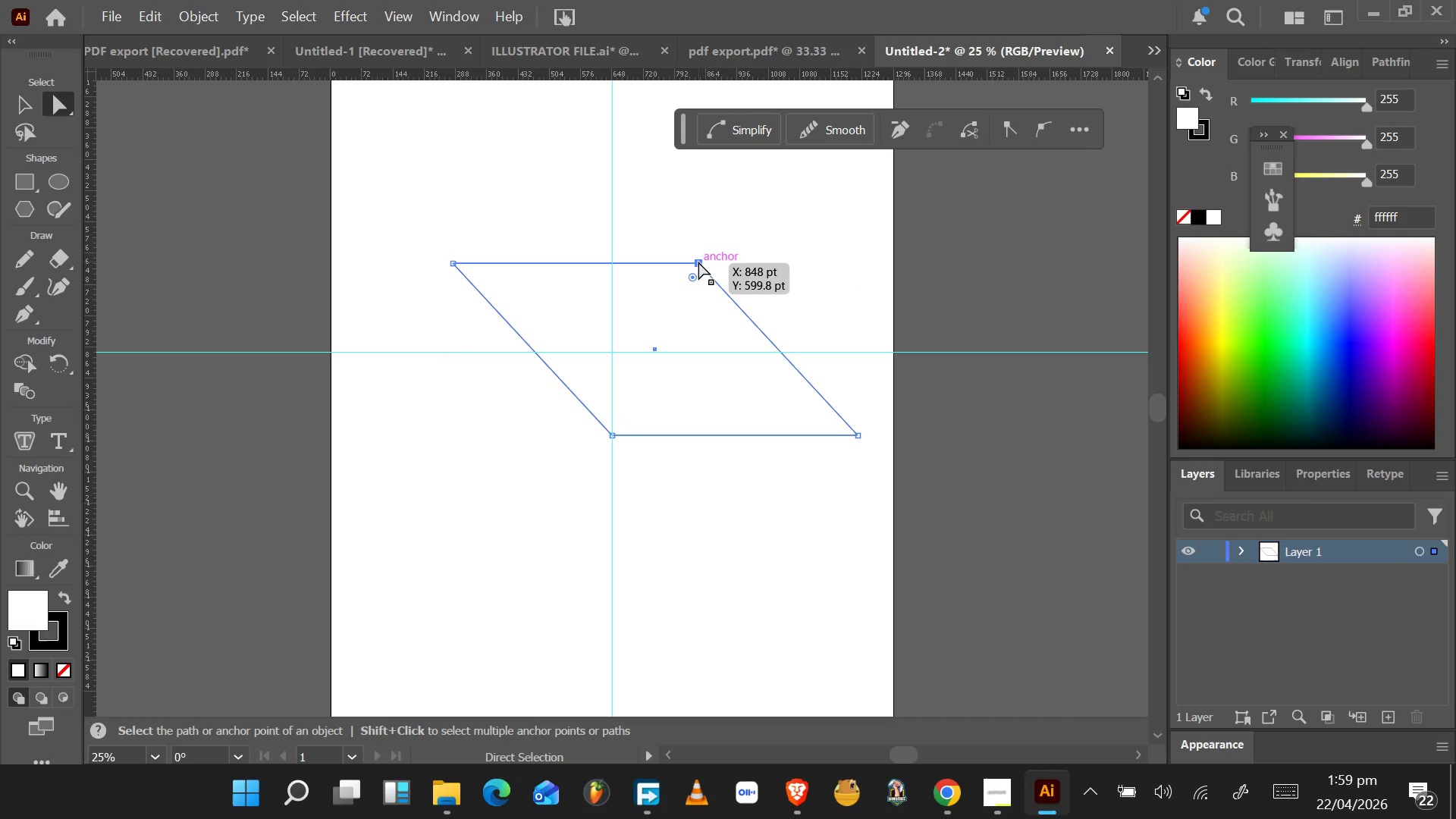 
left_click_drag(start_coordinate=[698, 262], to_coordinate=[625, 261])
 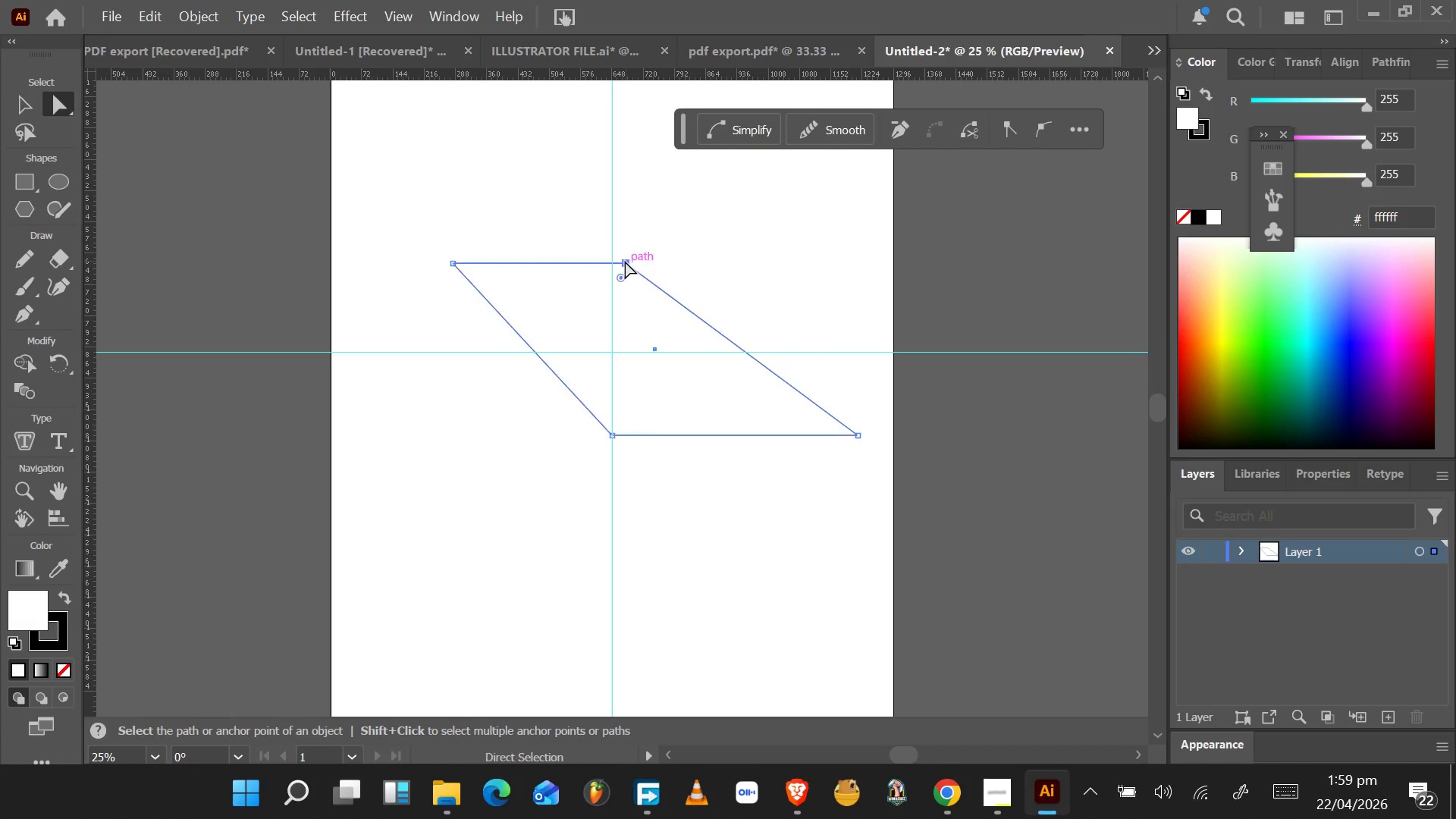 
key(Control+Z)
 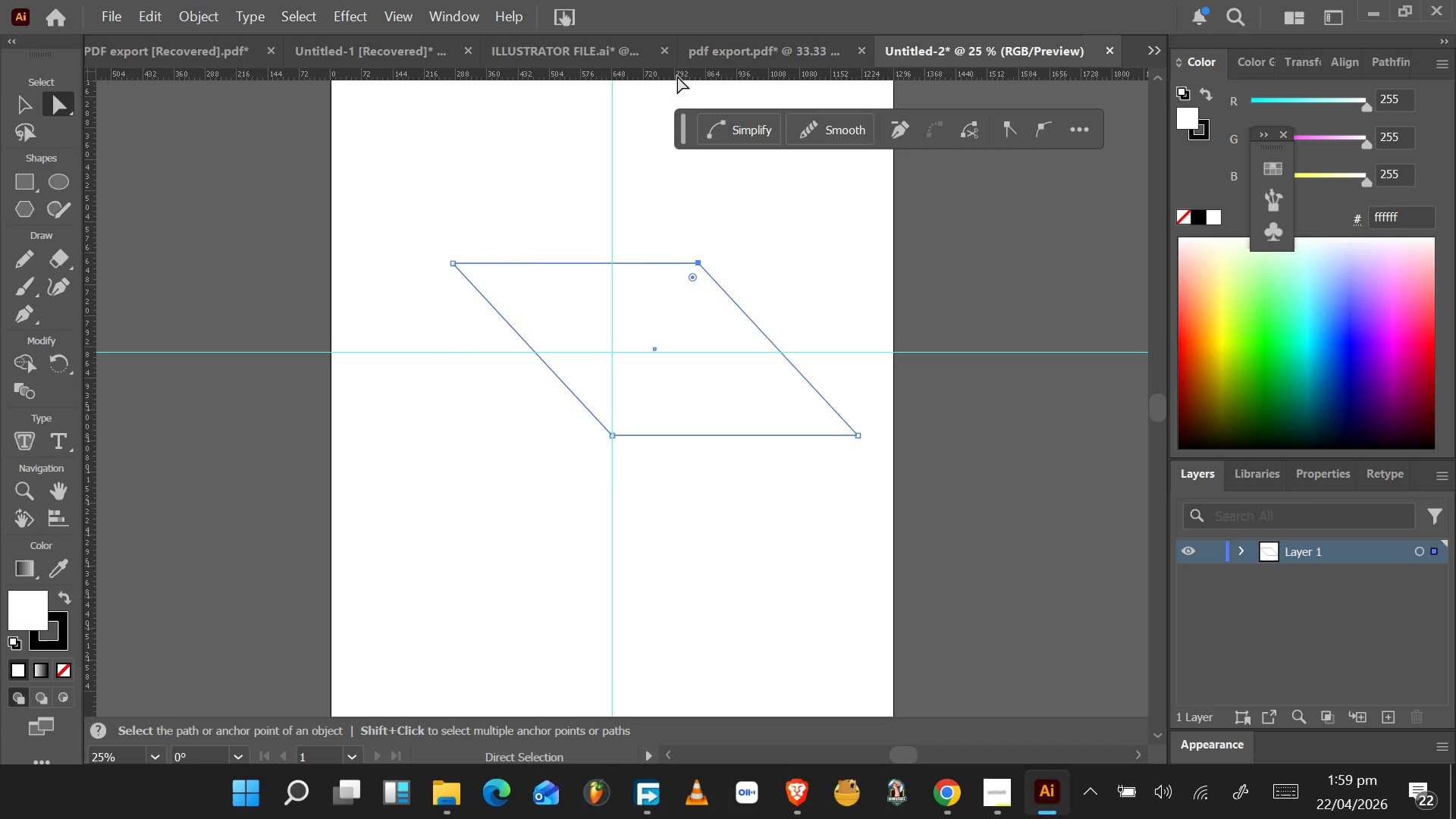 
left_click_drag(start_coordinate=[677, 76], to_coordinate=[698, 262])
 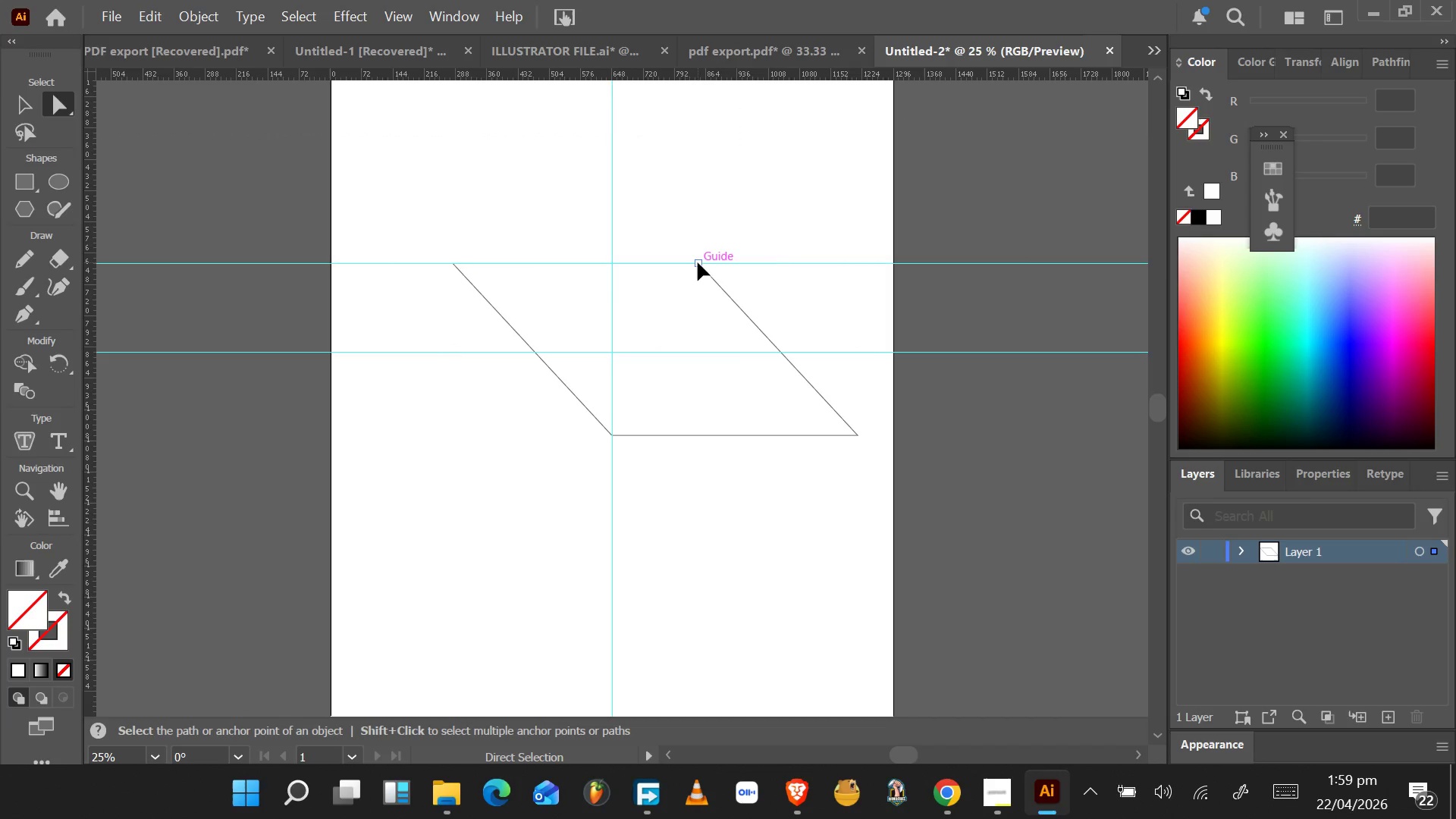 
left_click_drag(start_coordinate=[698, 262], to_coordinate=[606, 265])
 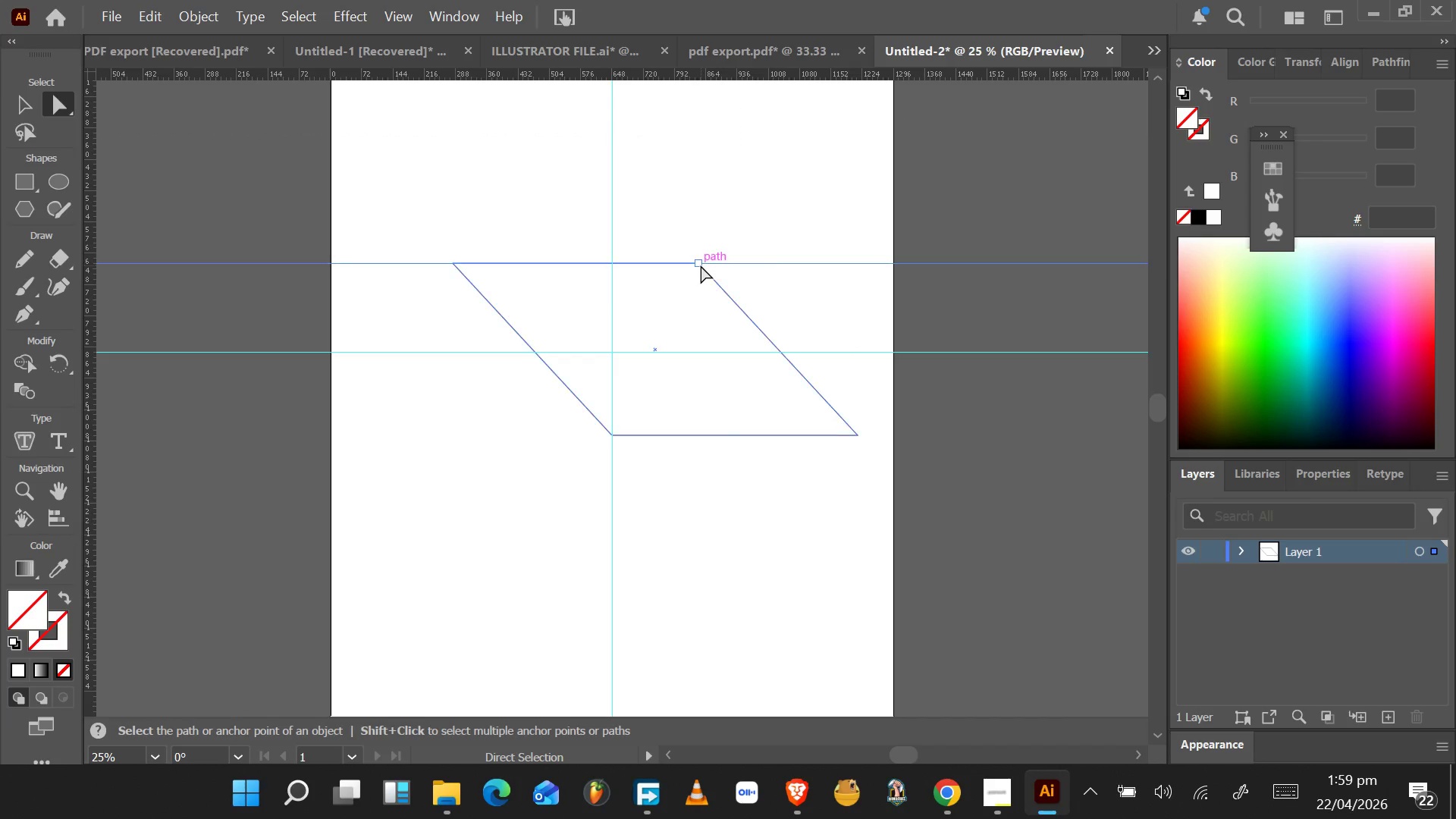 
left_click_drag(start_coordinate=[701, 265], to_coordinate=[654, 265])
 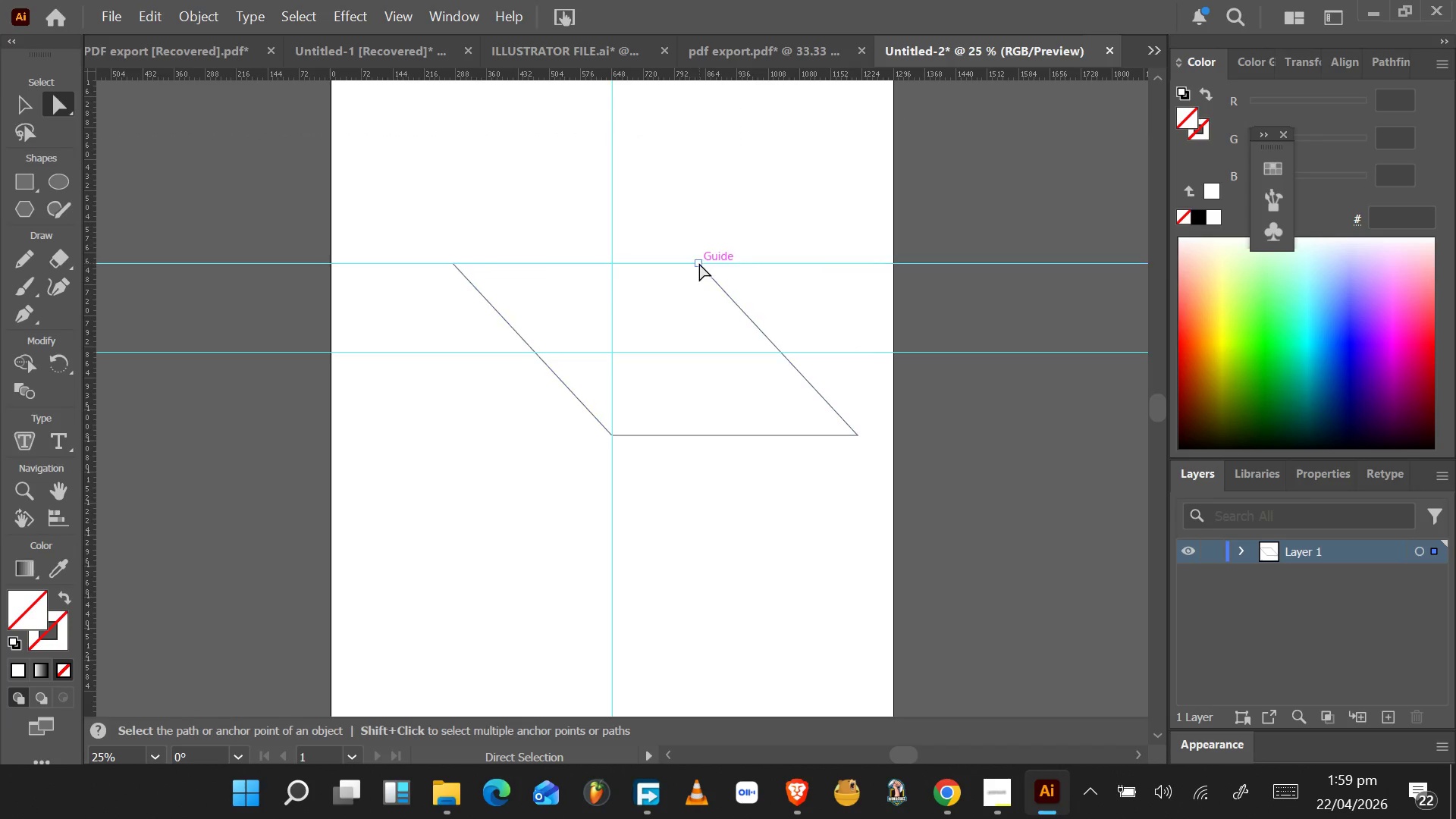 
left_click([698, 263])
 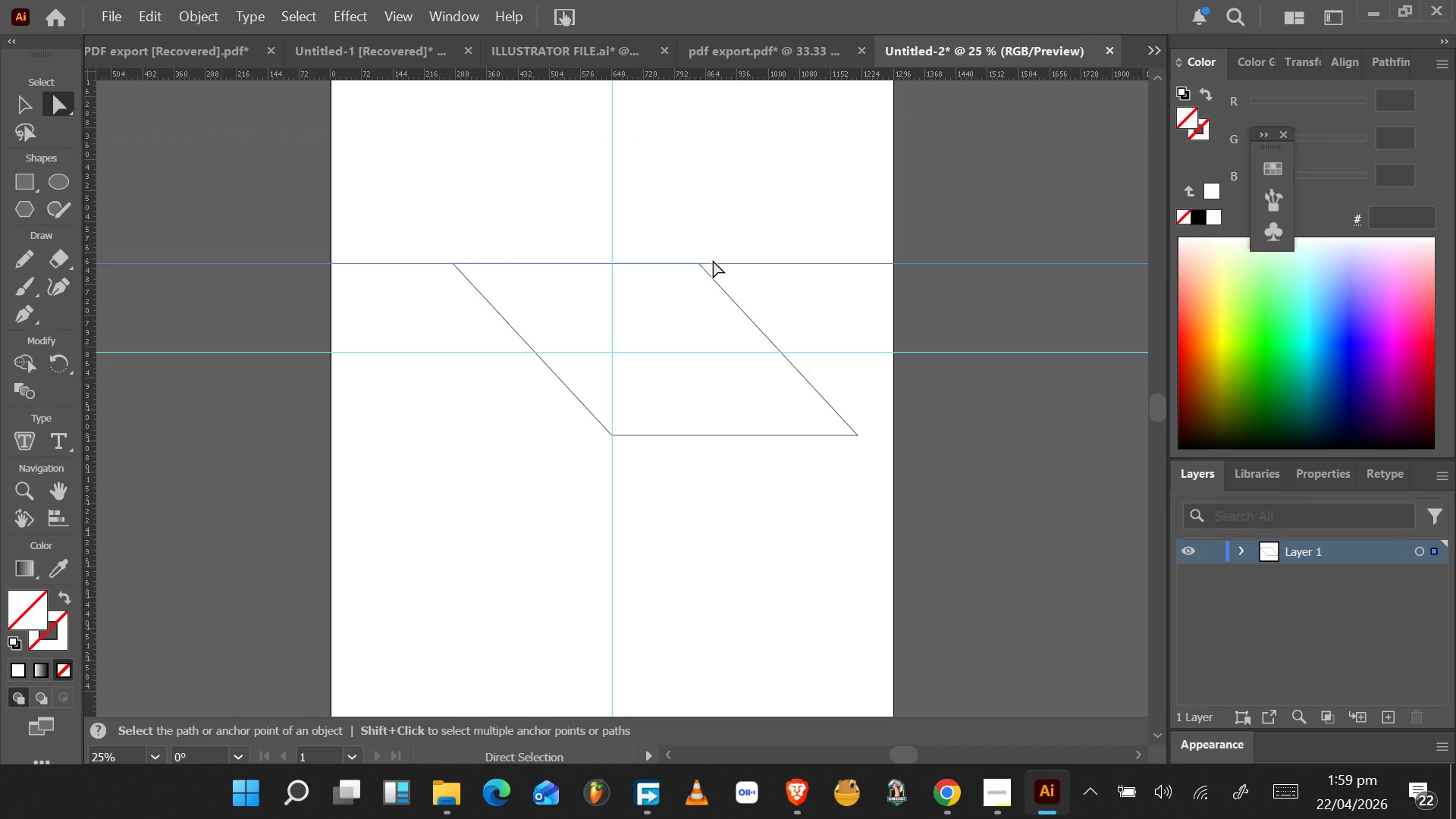 
left_click([697, 265])
 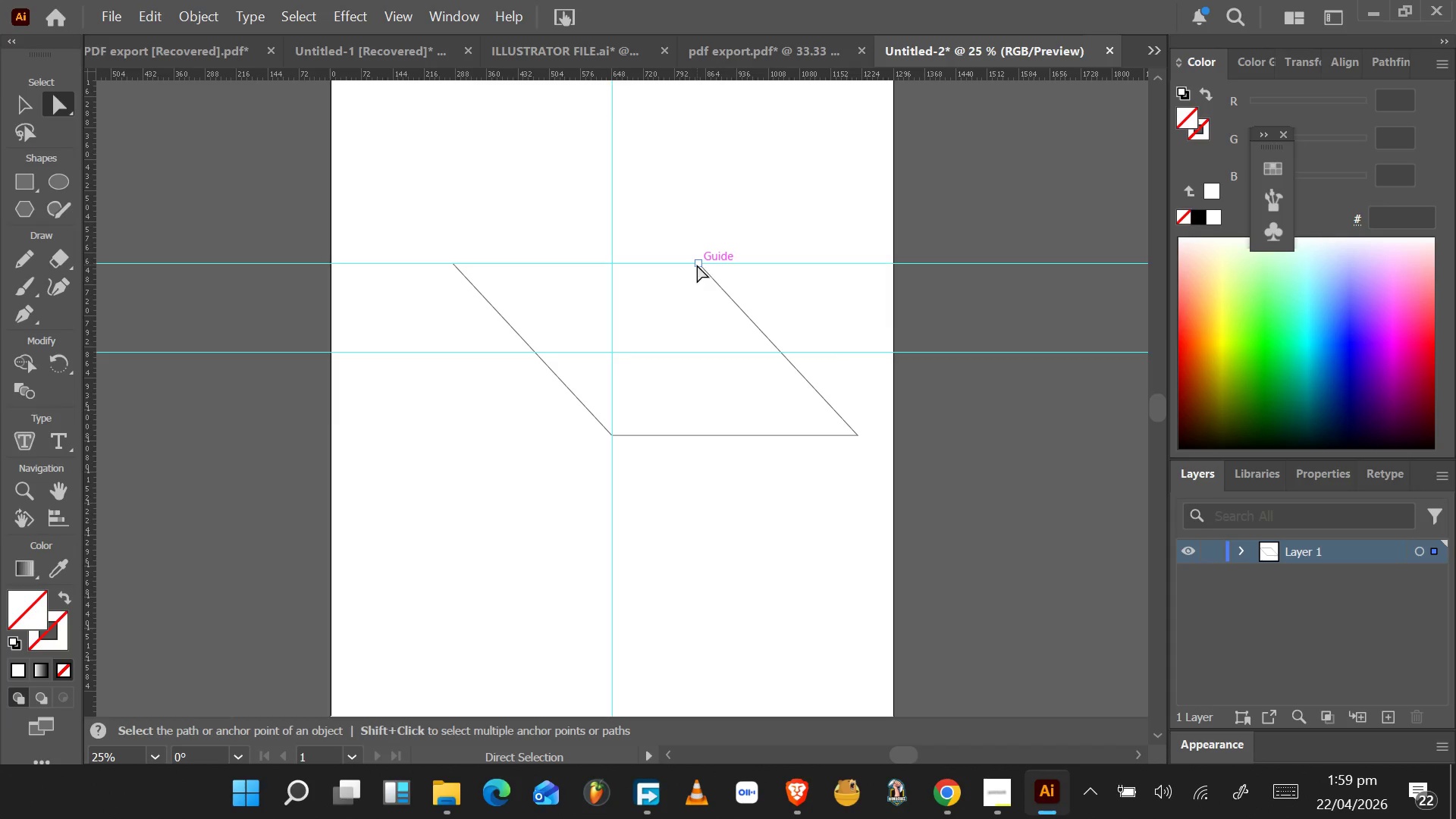 
left_click_drag(start_coordinate=[697, 265], to_coordinate=[681, 266])
 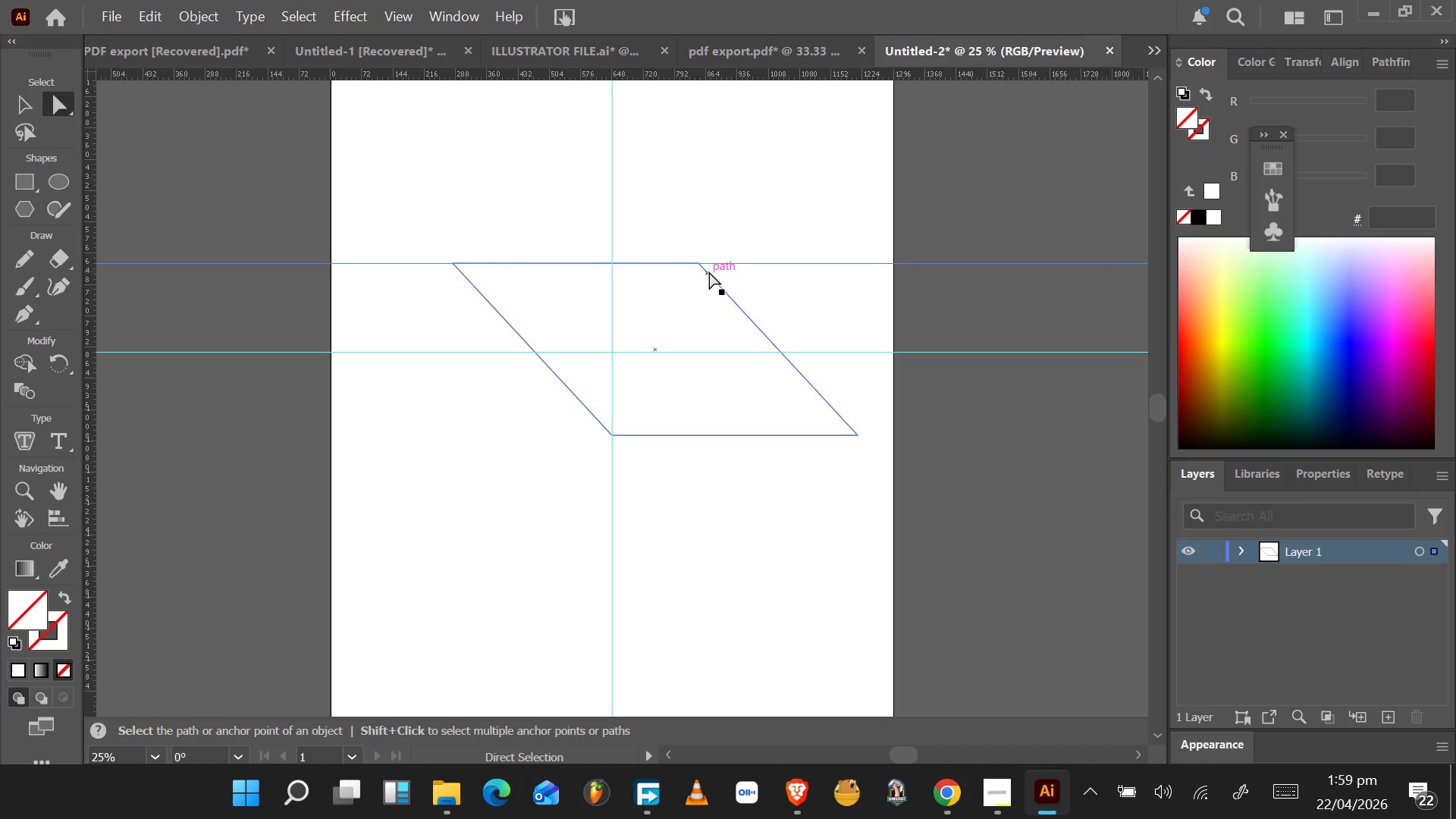 
left_click([710, 272])
 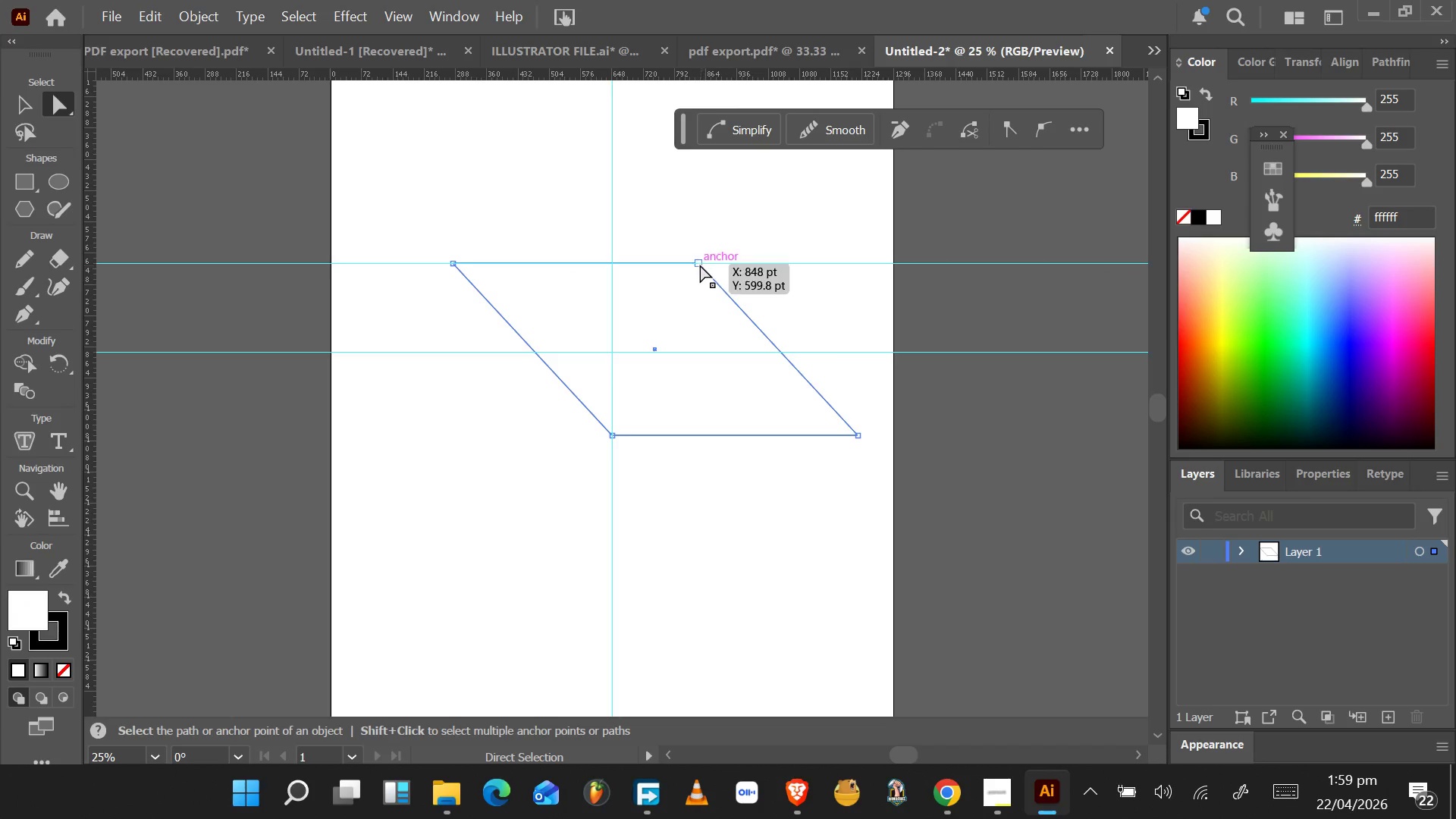 
left_click([698, 263])
 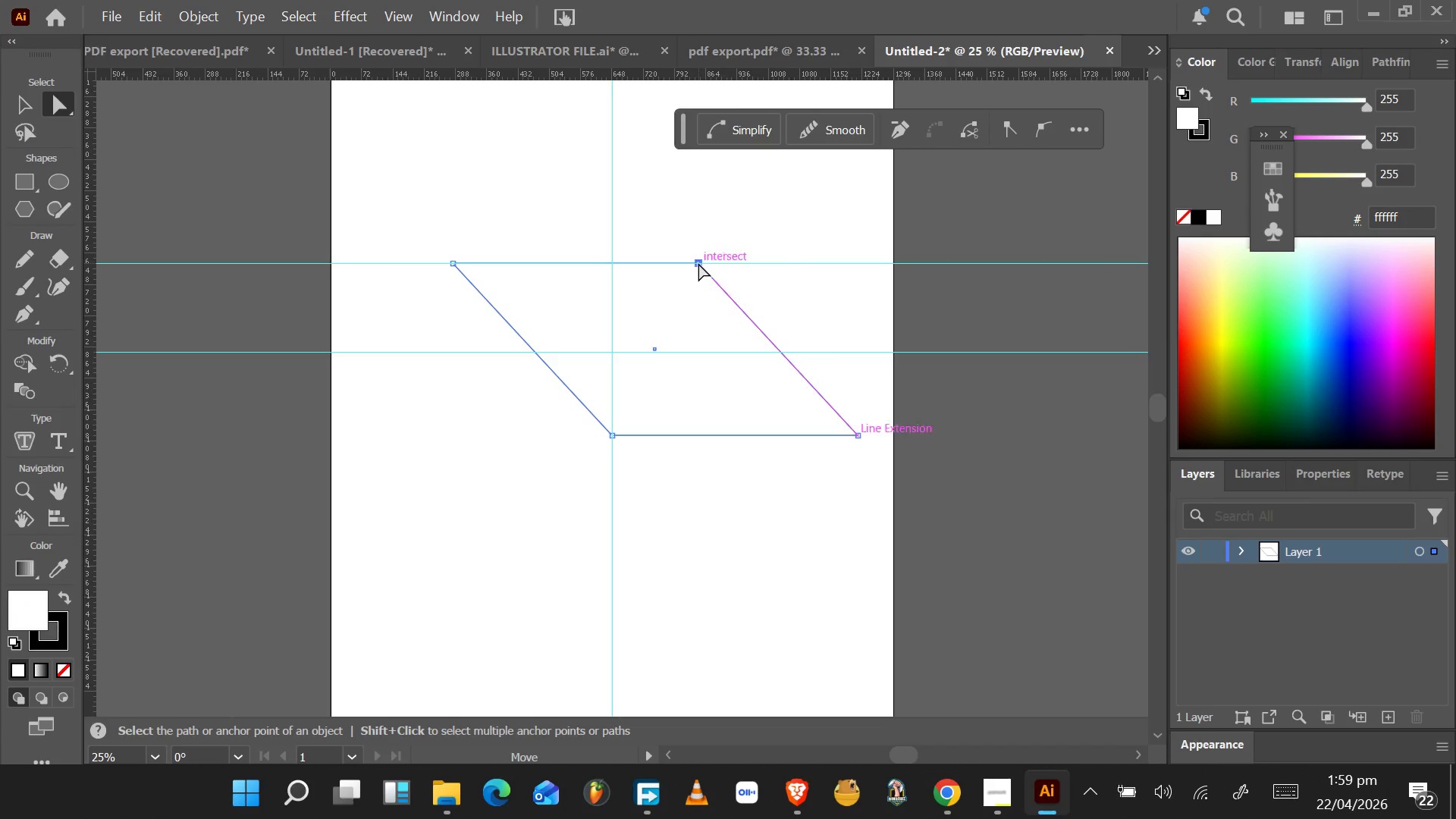 
left_click_drag(start_coordinate=[698, 263], to_coordinate=[613, 265])
 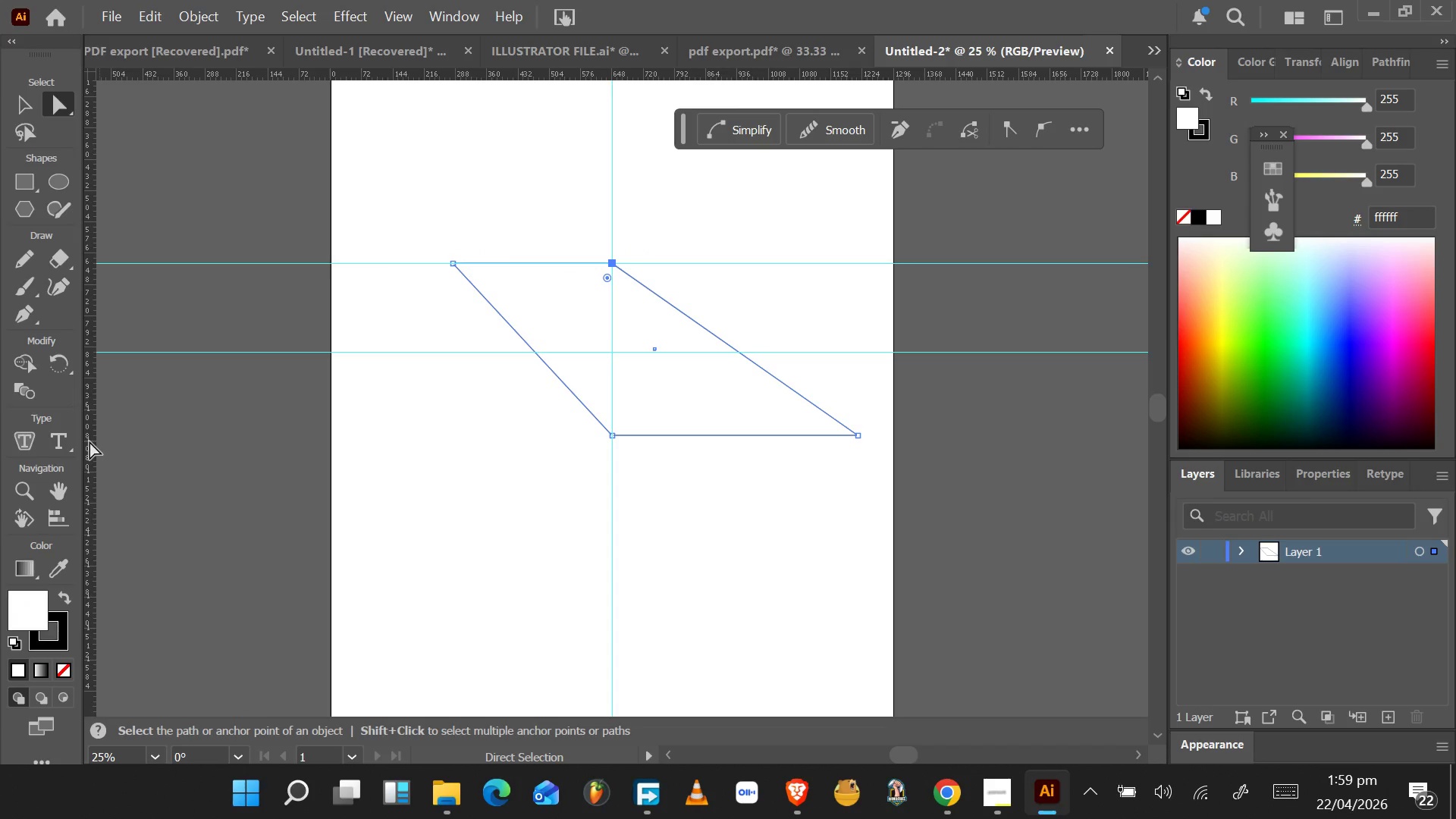 
wait(10.58)
 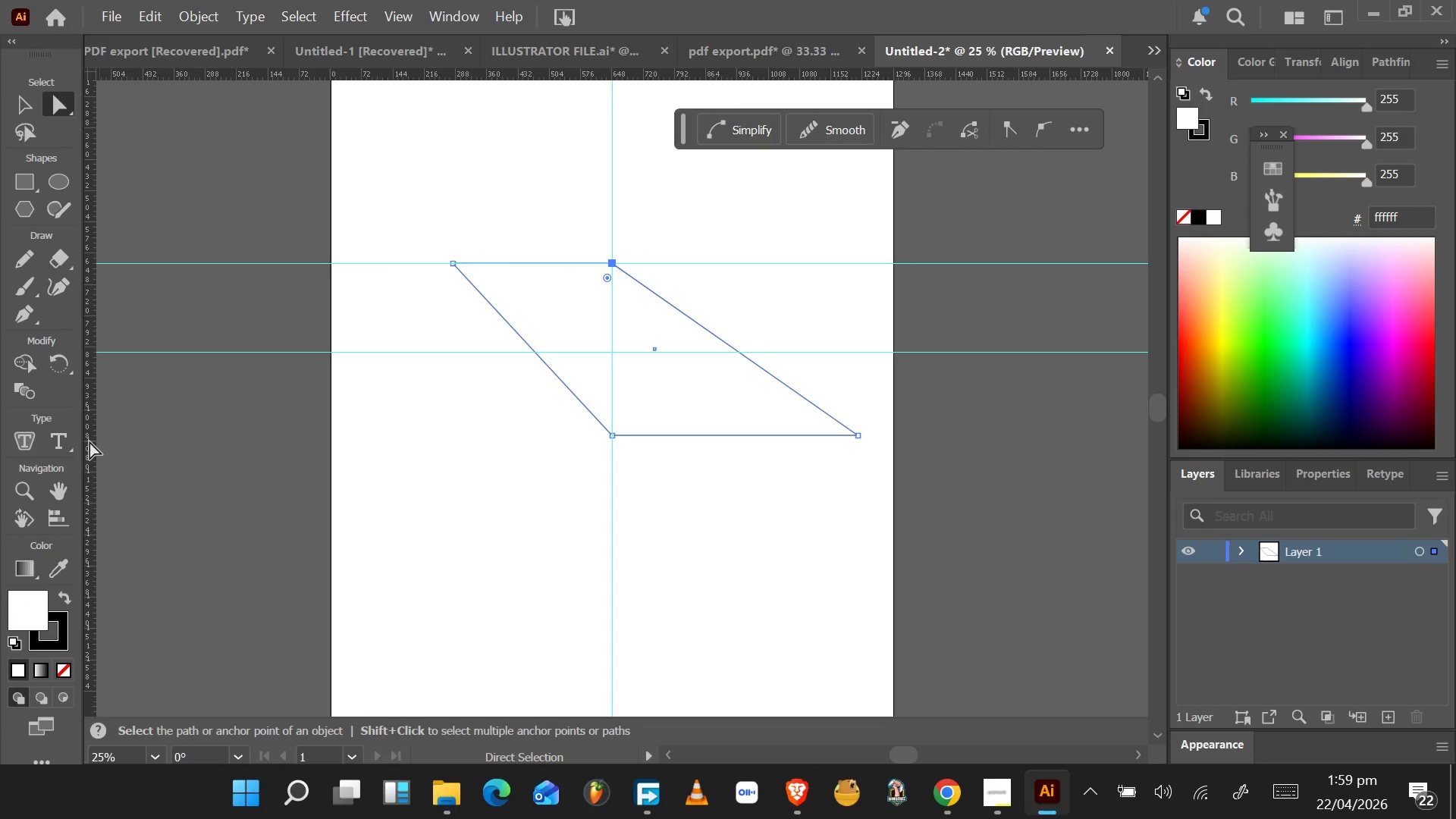 
left_click_drag(start_coordinate=[88, 404], to_coordinate=[455, 261])
 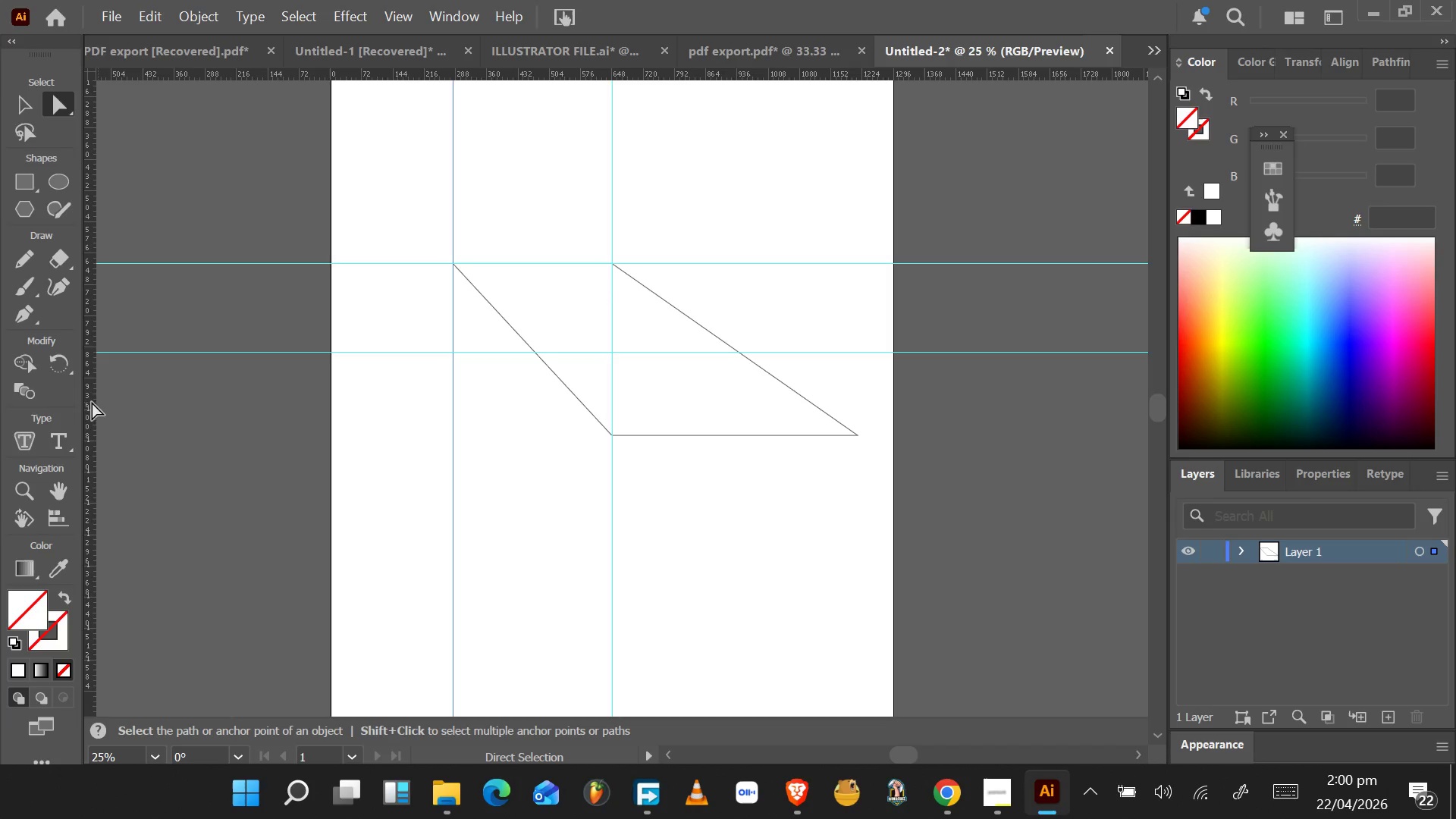 
wait(6.7)
 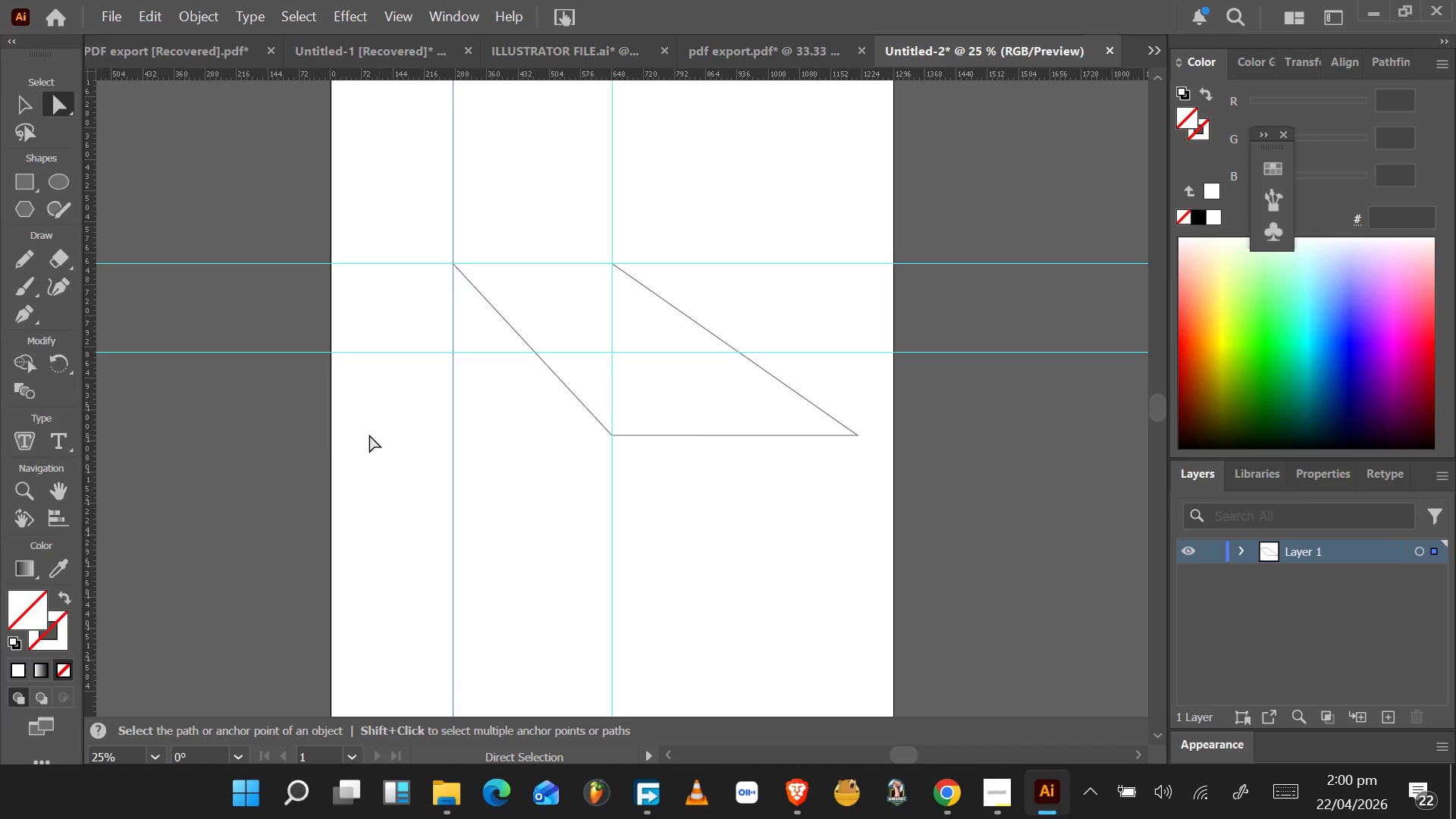 
left_click([453, 265])
 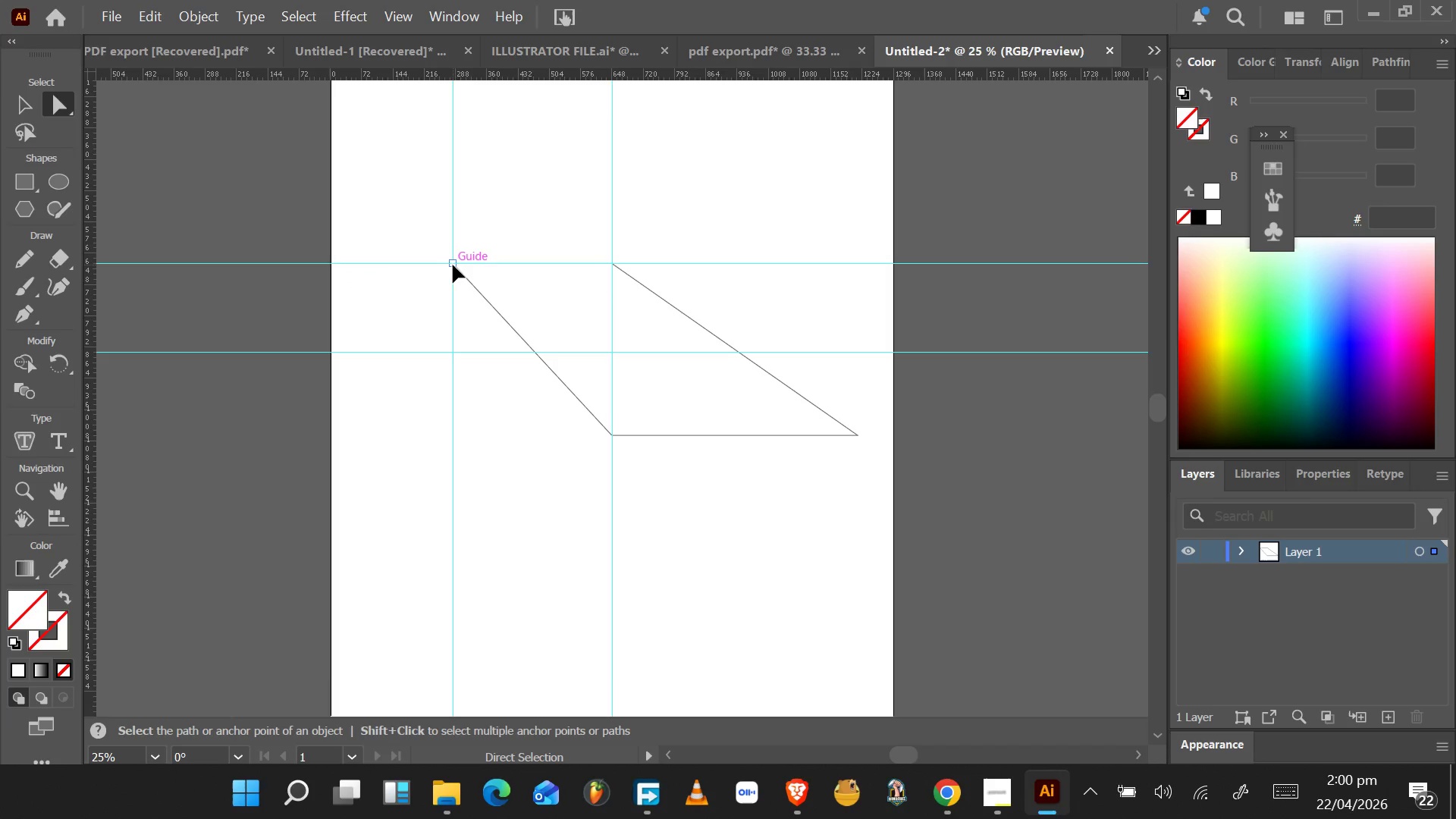 
left_click_drag(start_coordinate=[453, 265], to_coordinate=[451, 284])
 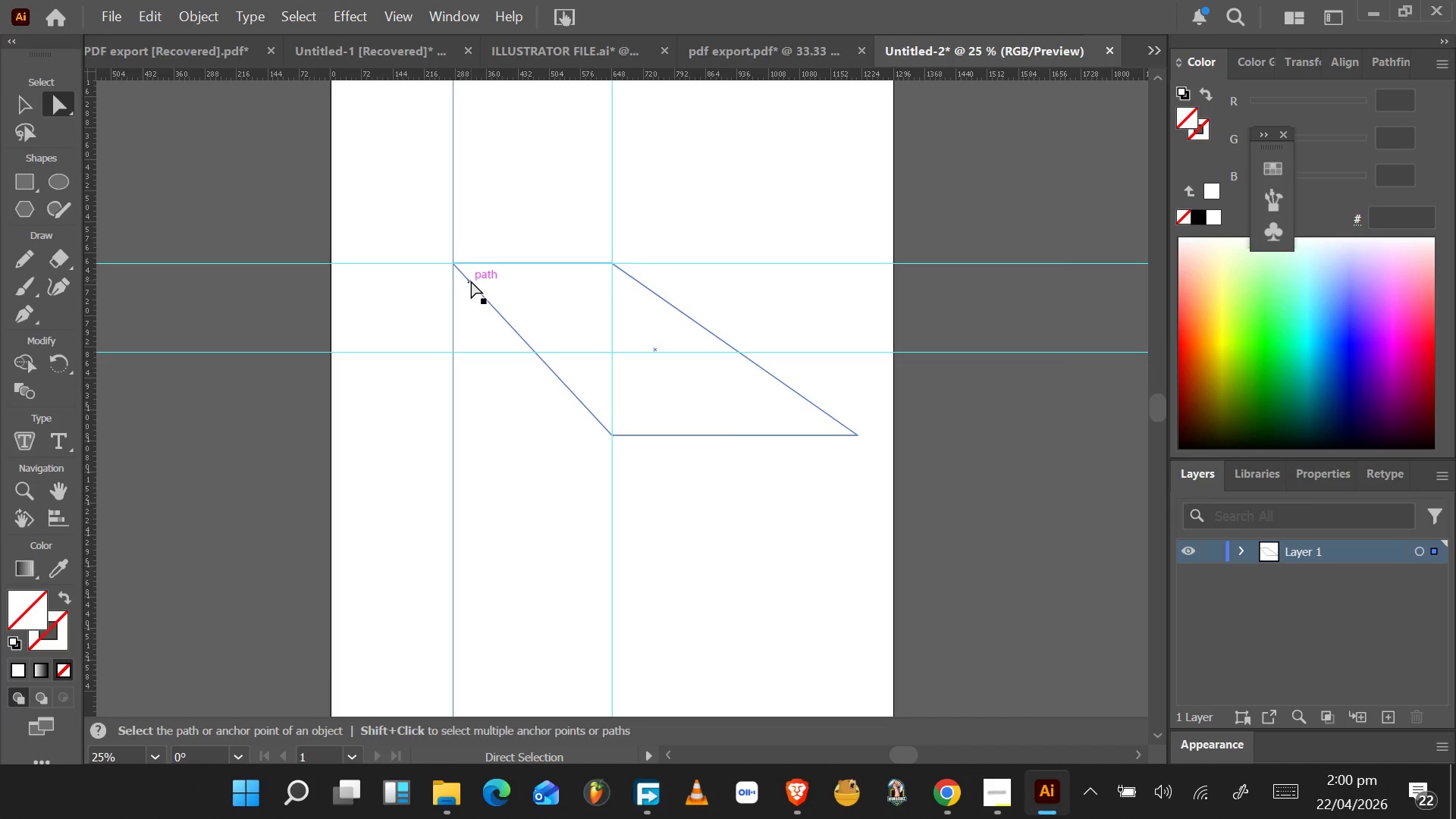 
left_click([471, 281])
 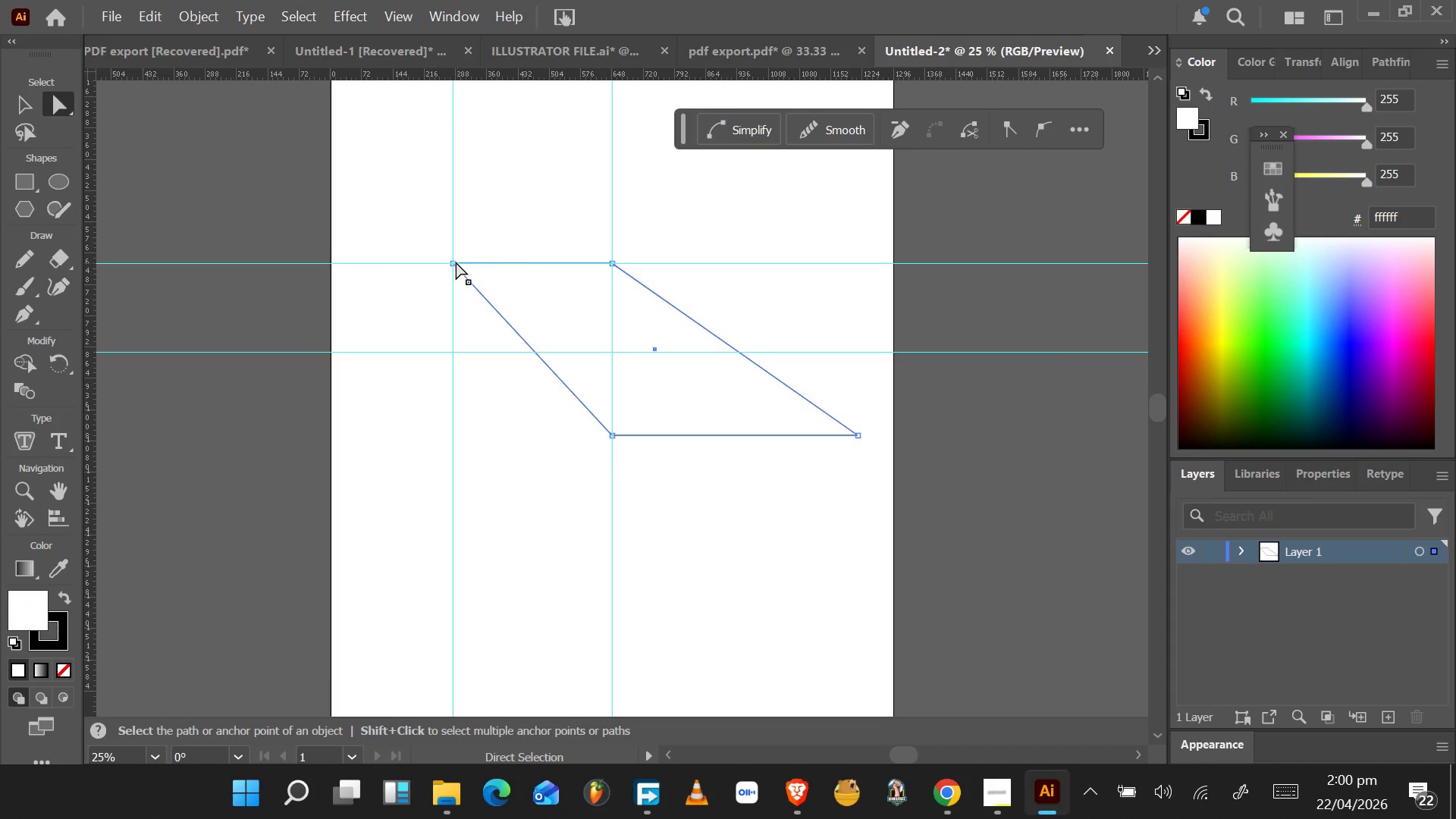 
left_click([453, 260])
 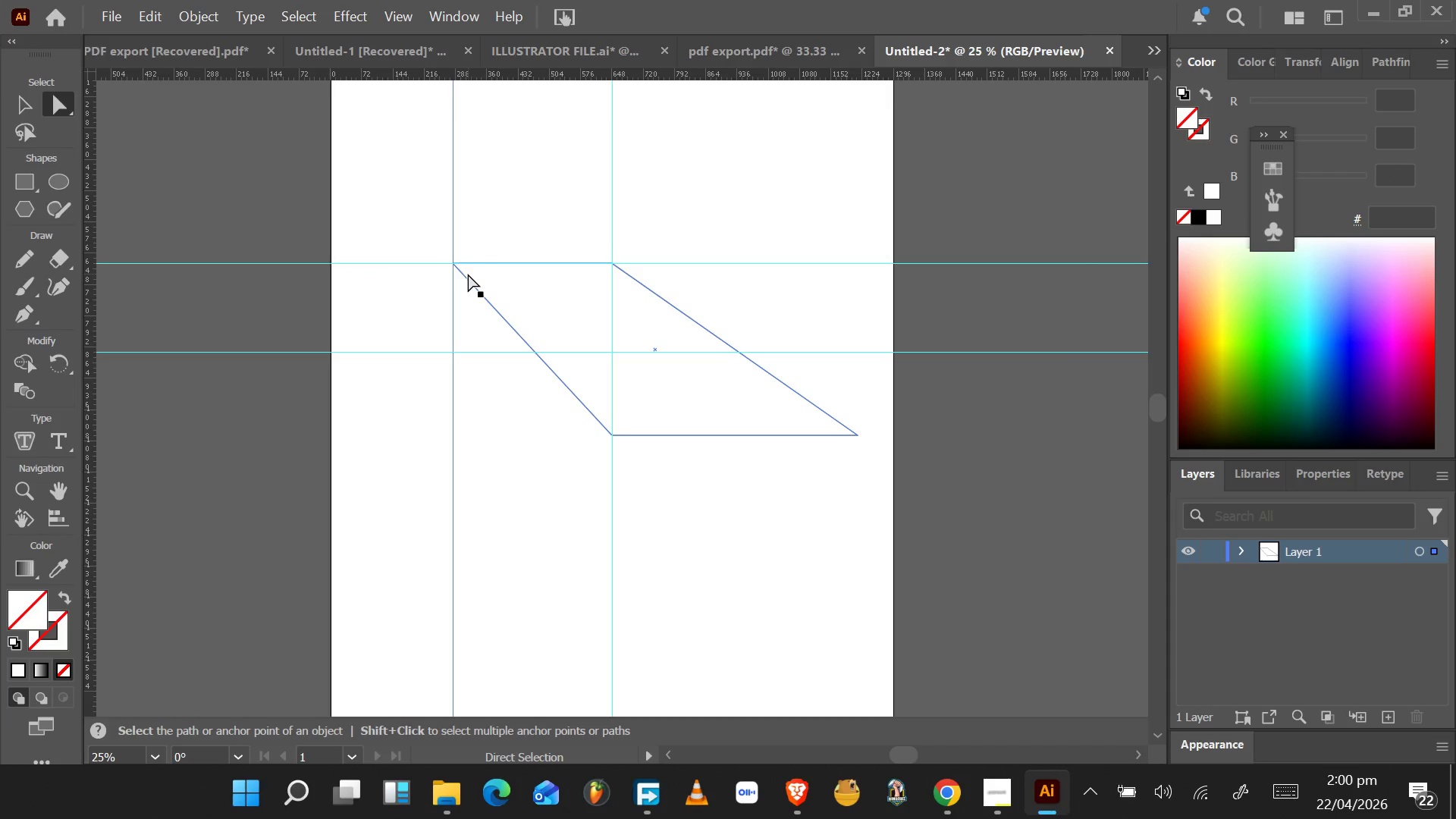 
left_click([468, 278])
 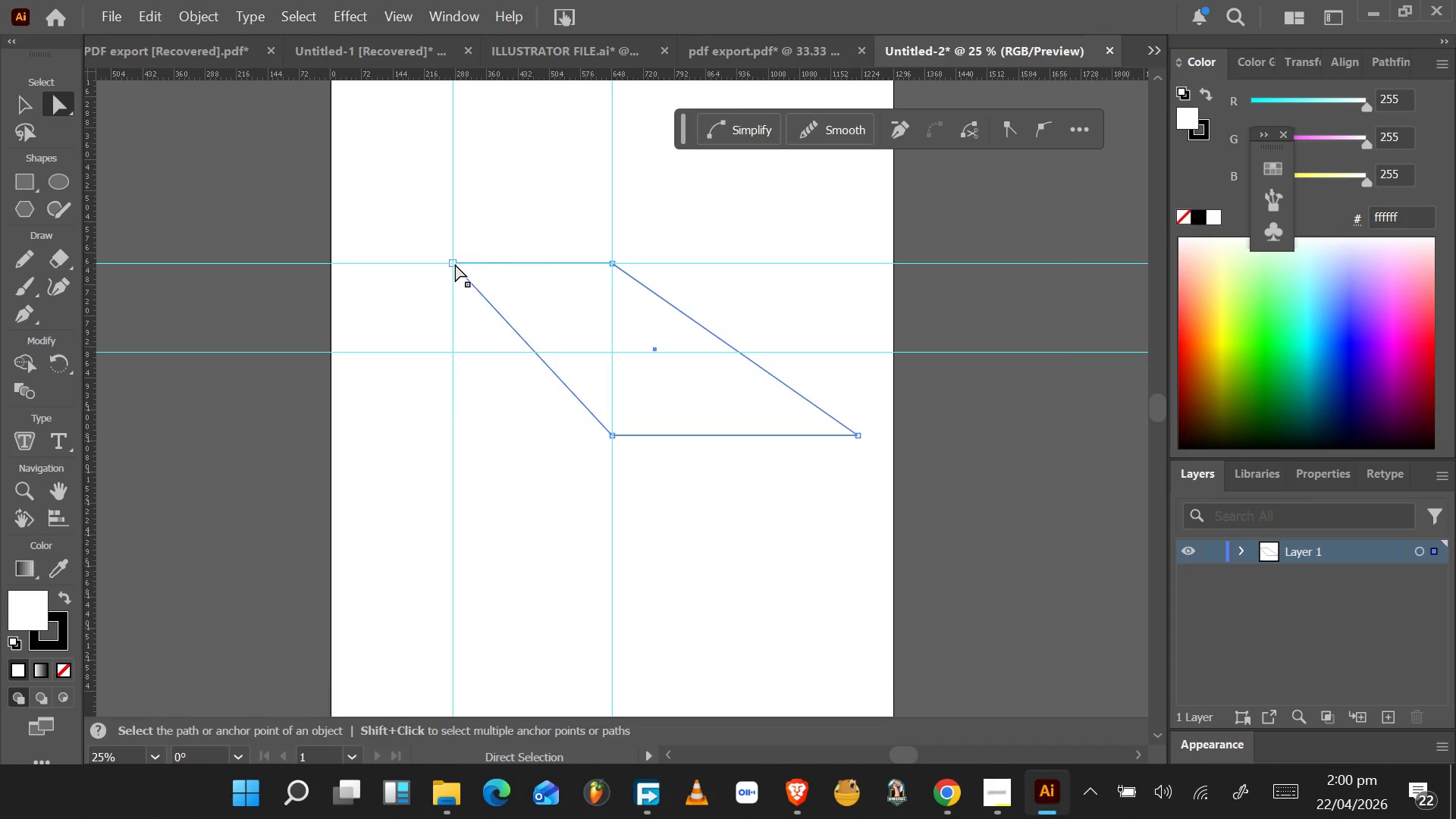 
left_click([453, 262])
 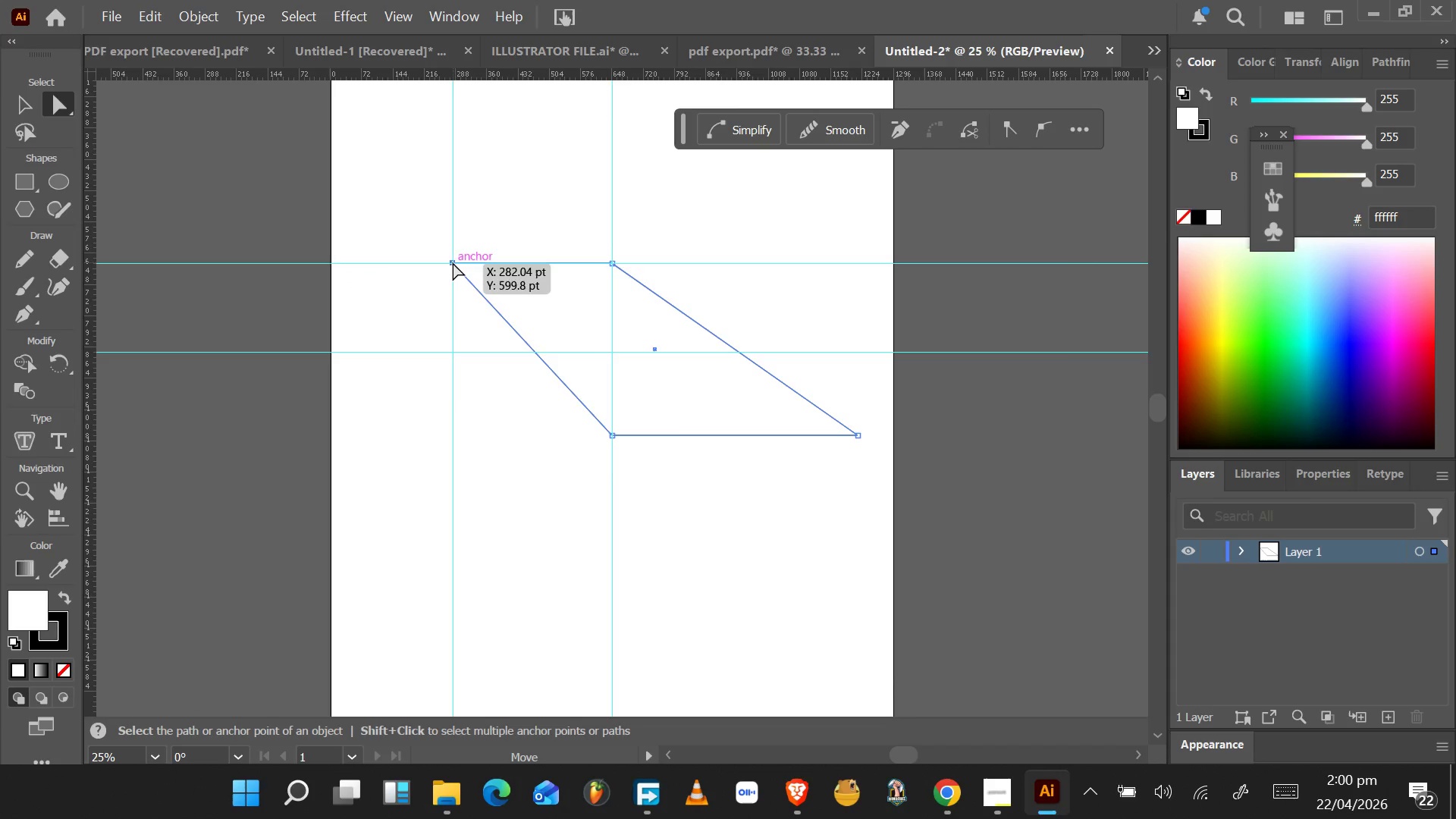 
left_click_drag(start_coordinate=[453, 262], to_coordinate=[453, 354])
 